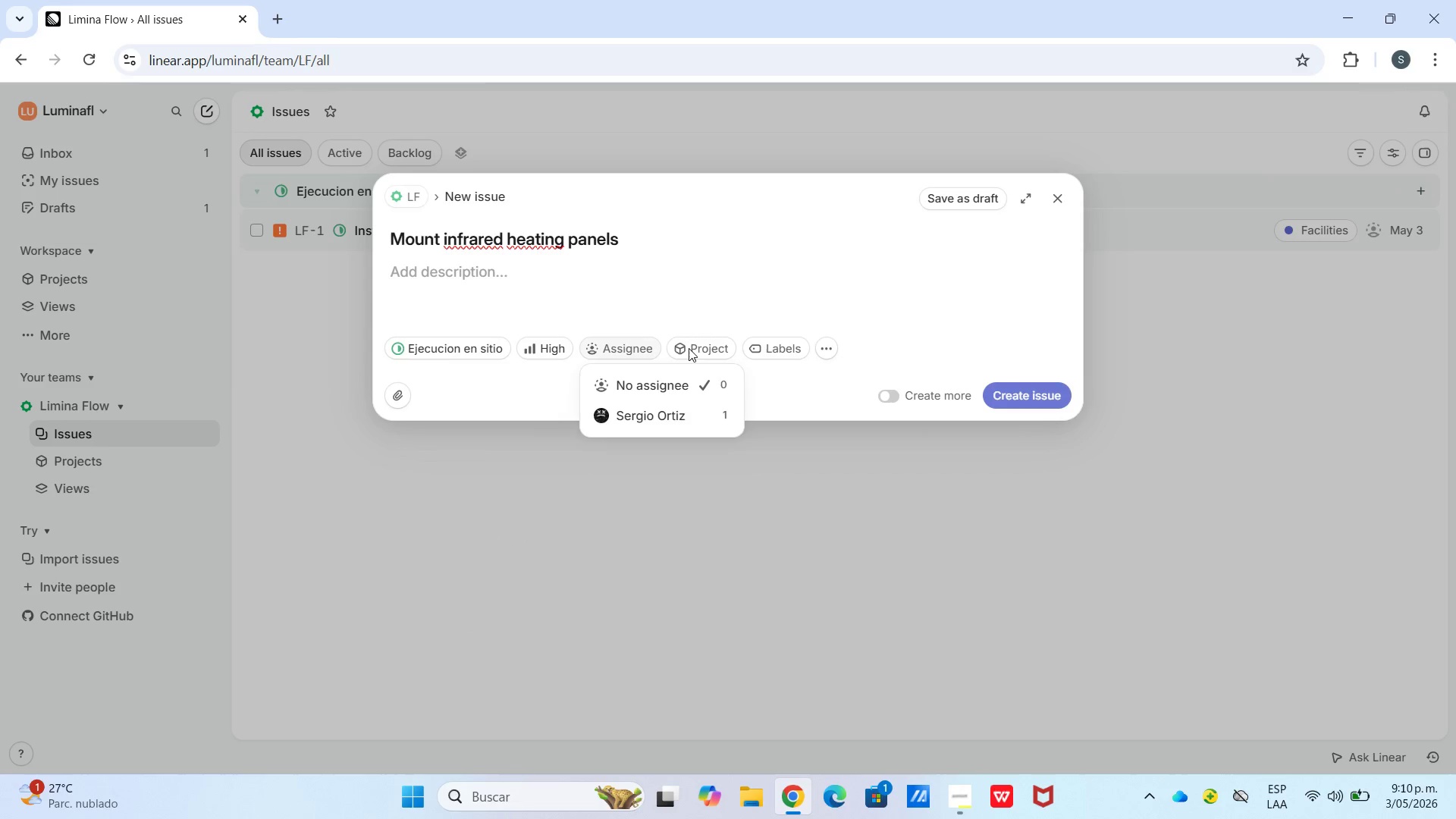 
left_click([690, 347])
 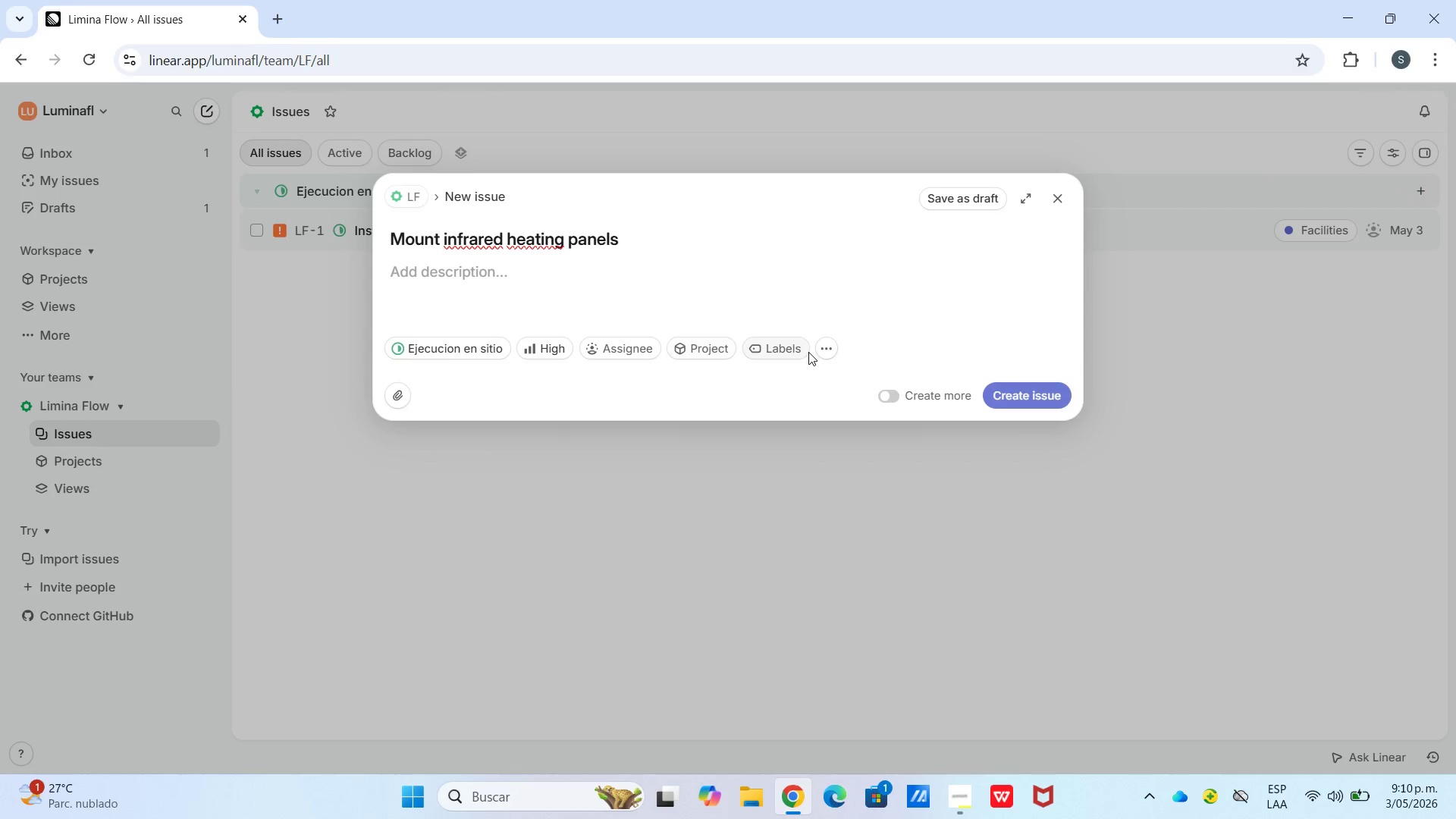 
left_click([808, 352])
 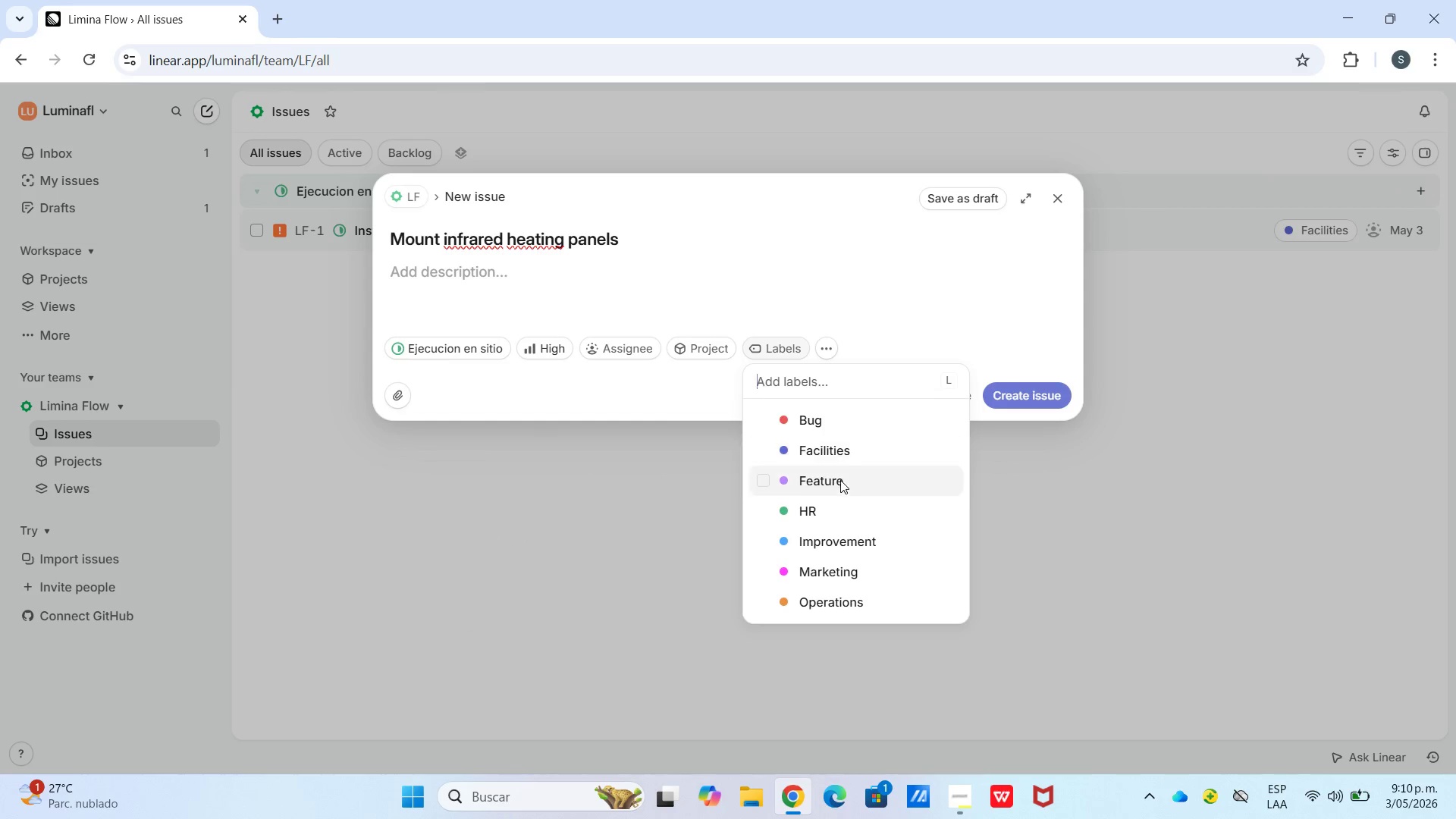 
left_click([837, 455])
 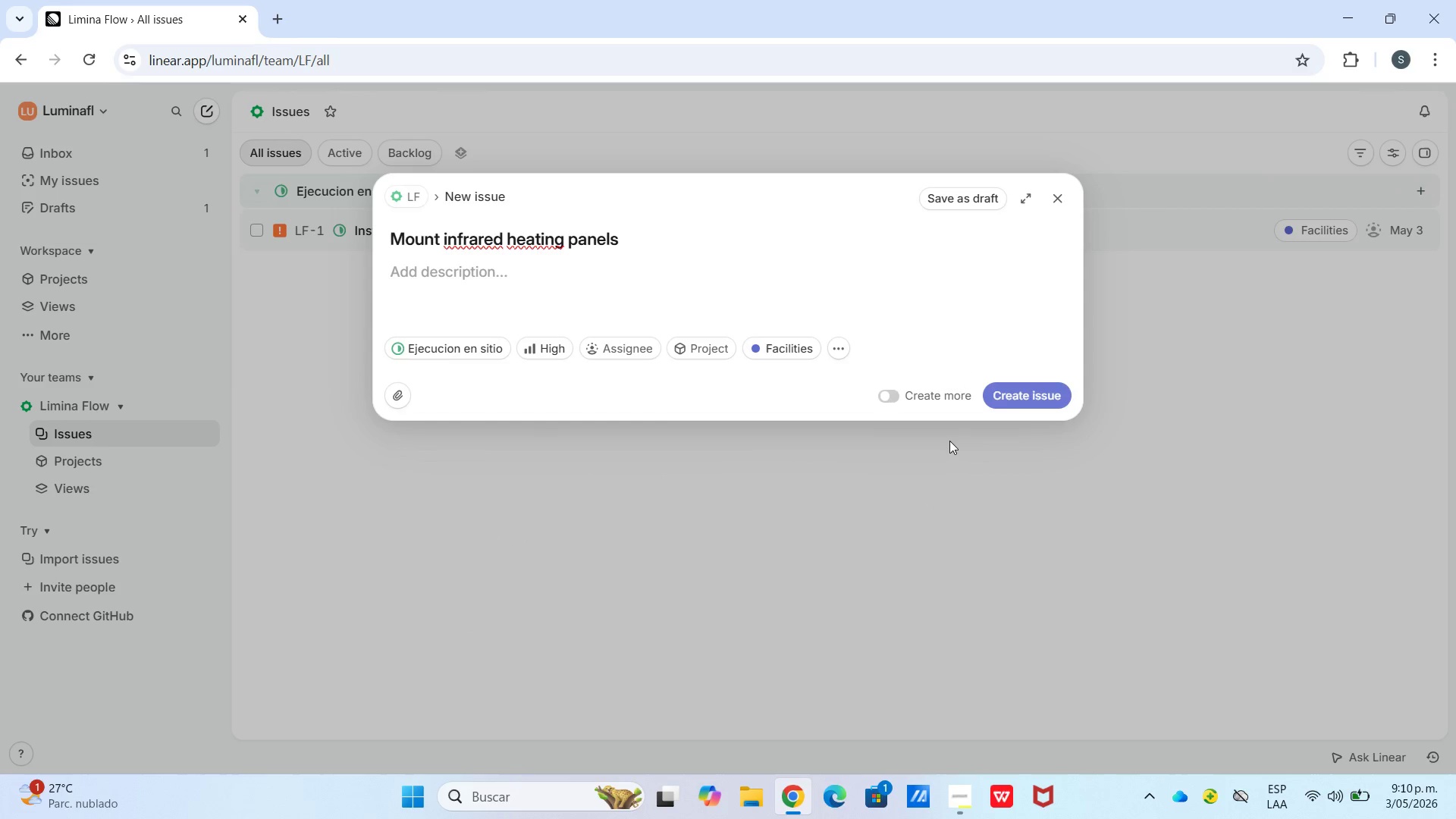 
left_click([1013, 385])
 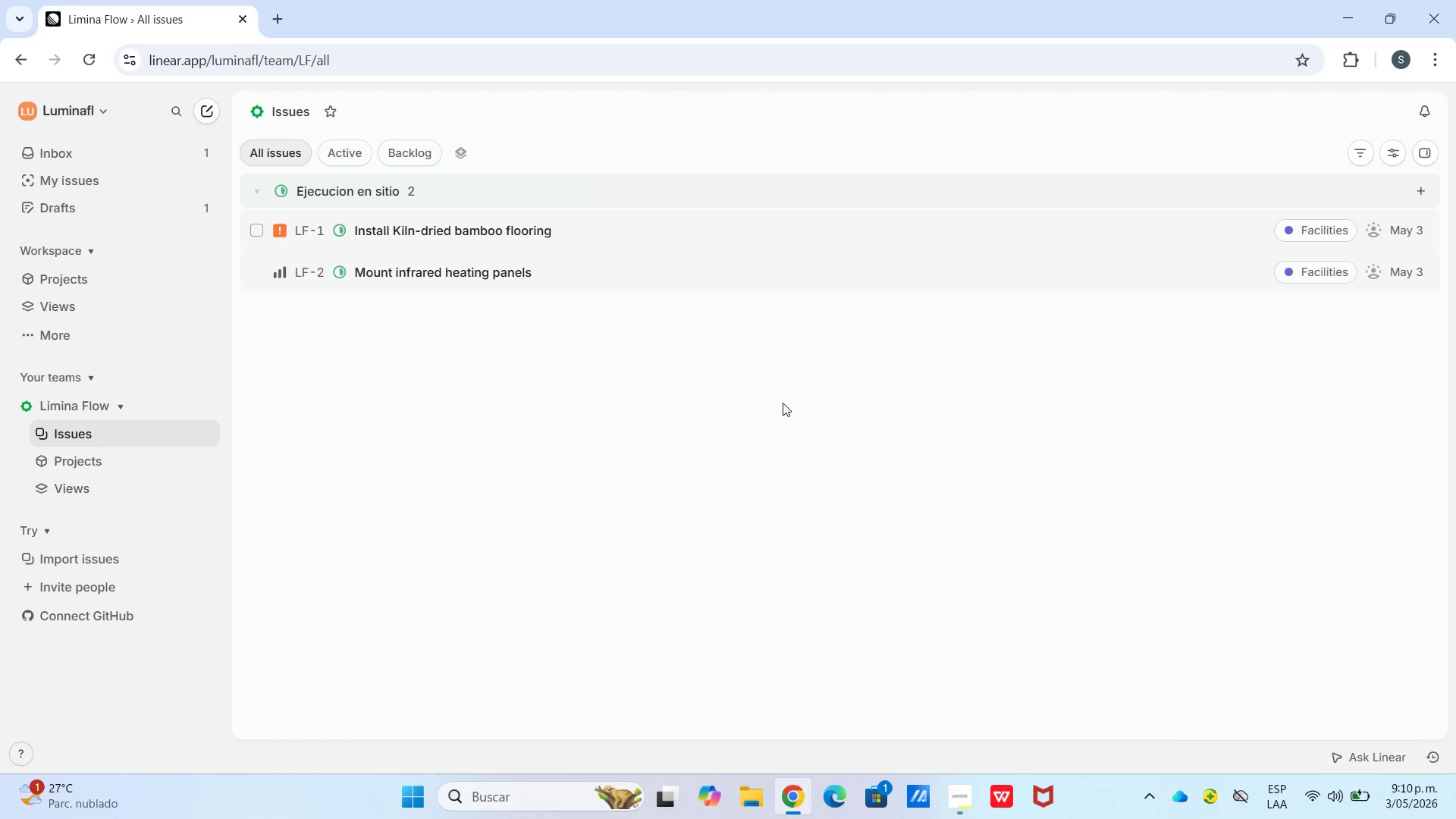 
key(C)
 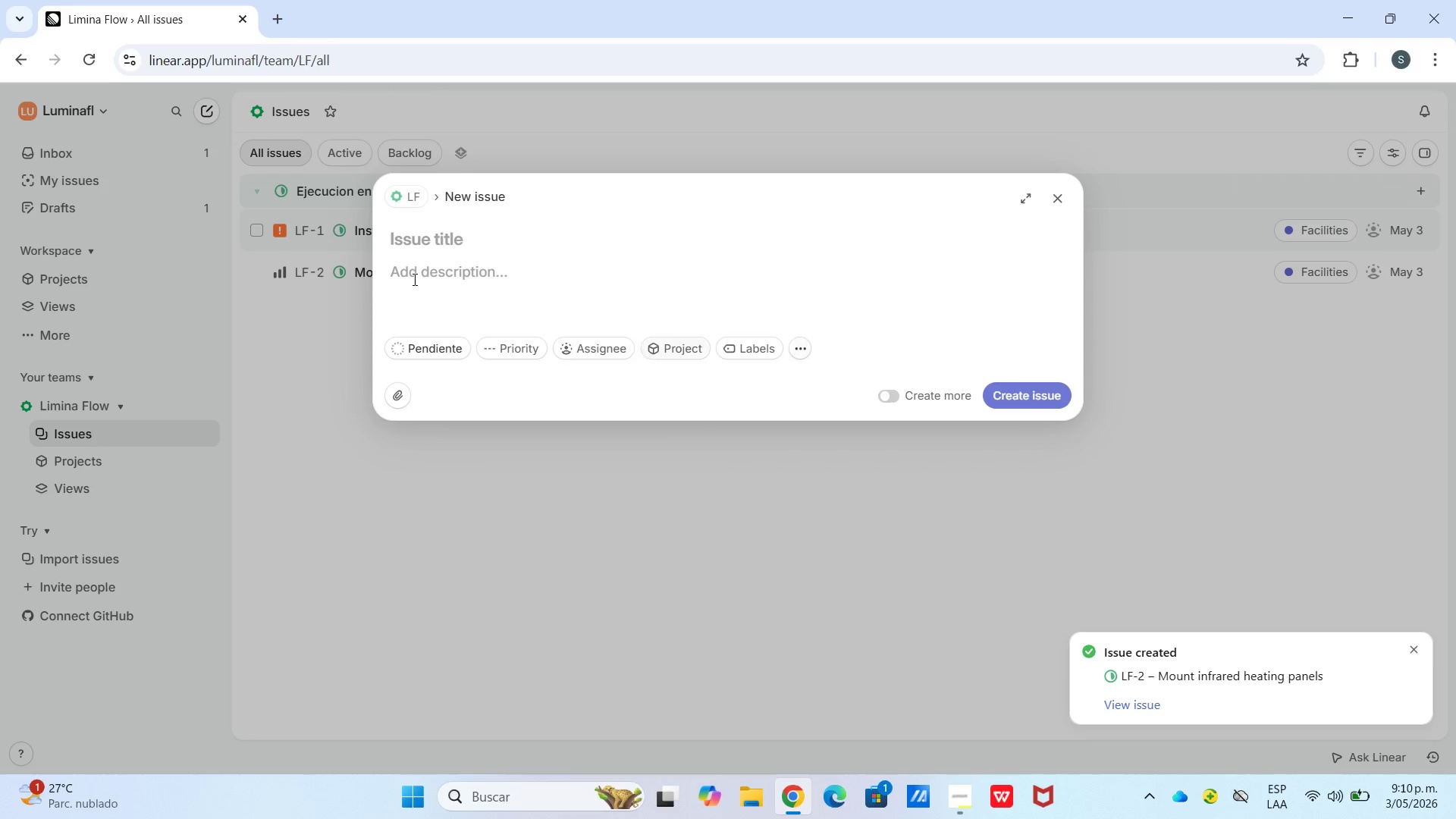 
type(Hire Lead Yoga instructor)
 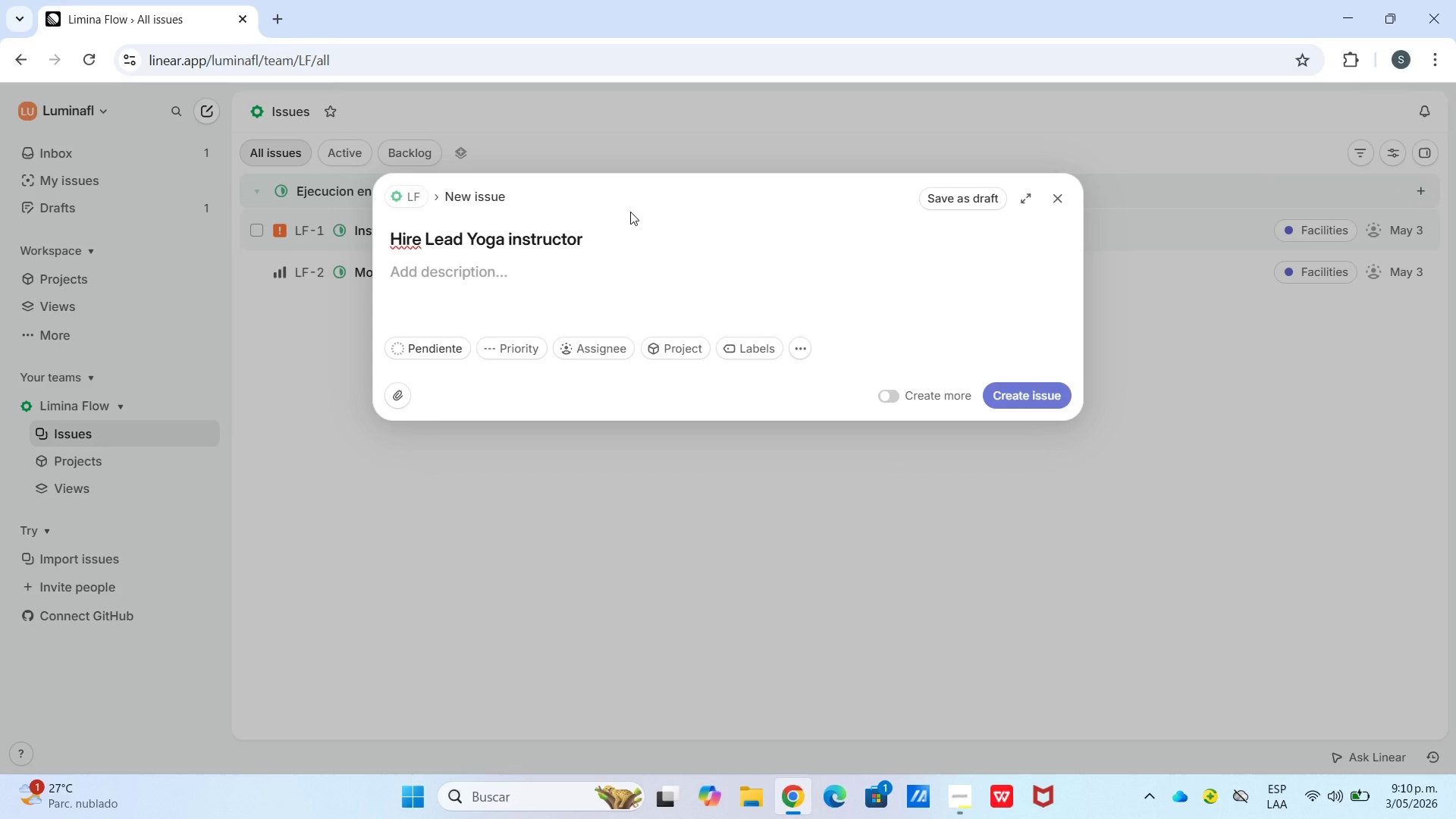 
left_click_drag(start_coordinate=[456, 467], to_coordinate=[456, 479])
 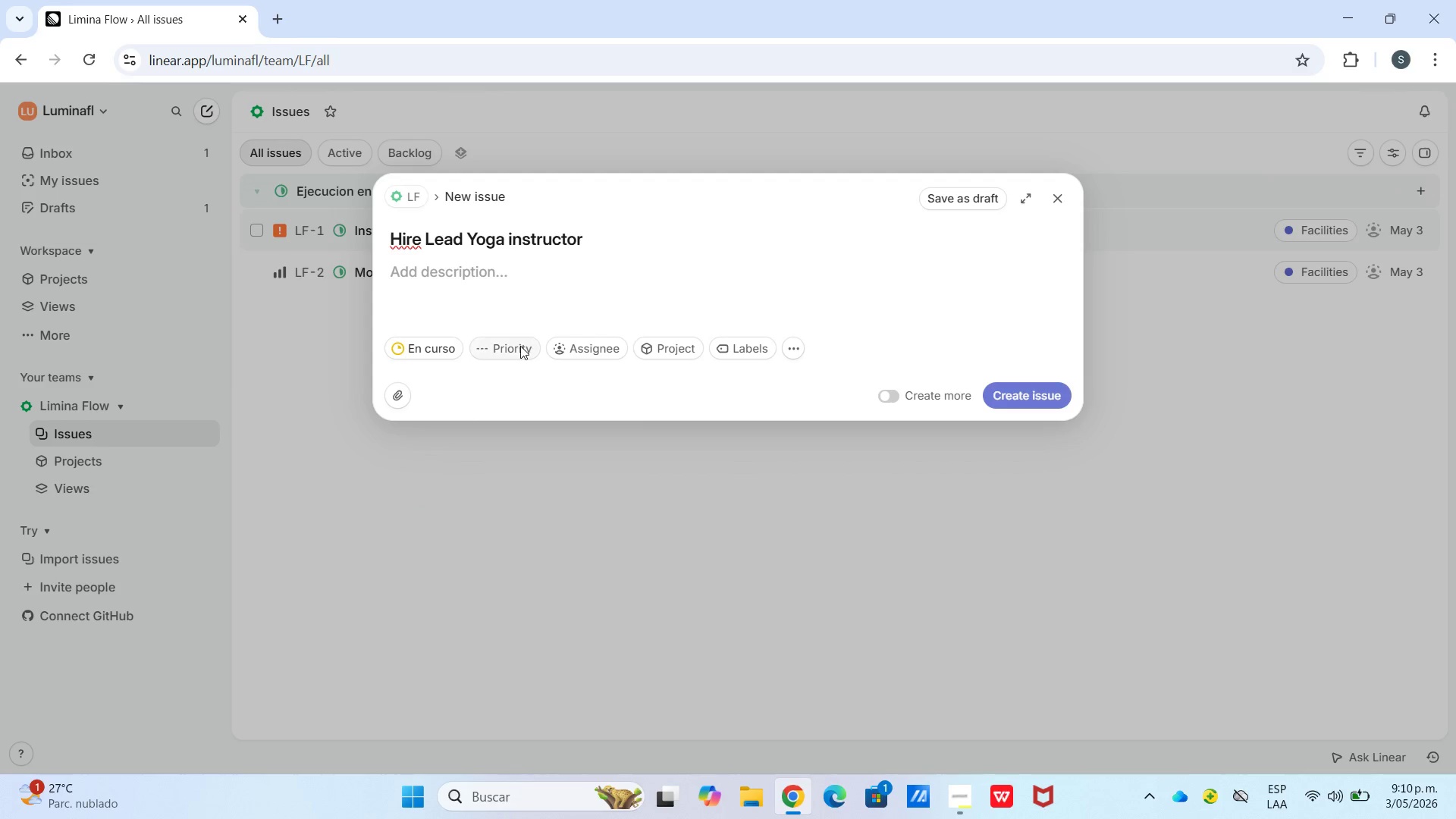 
left_click([504, 353])
 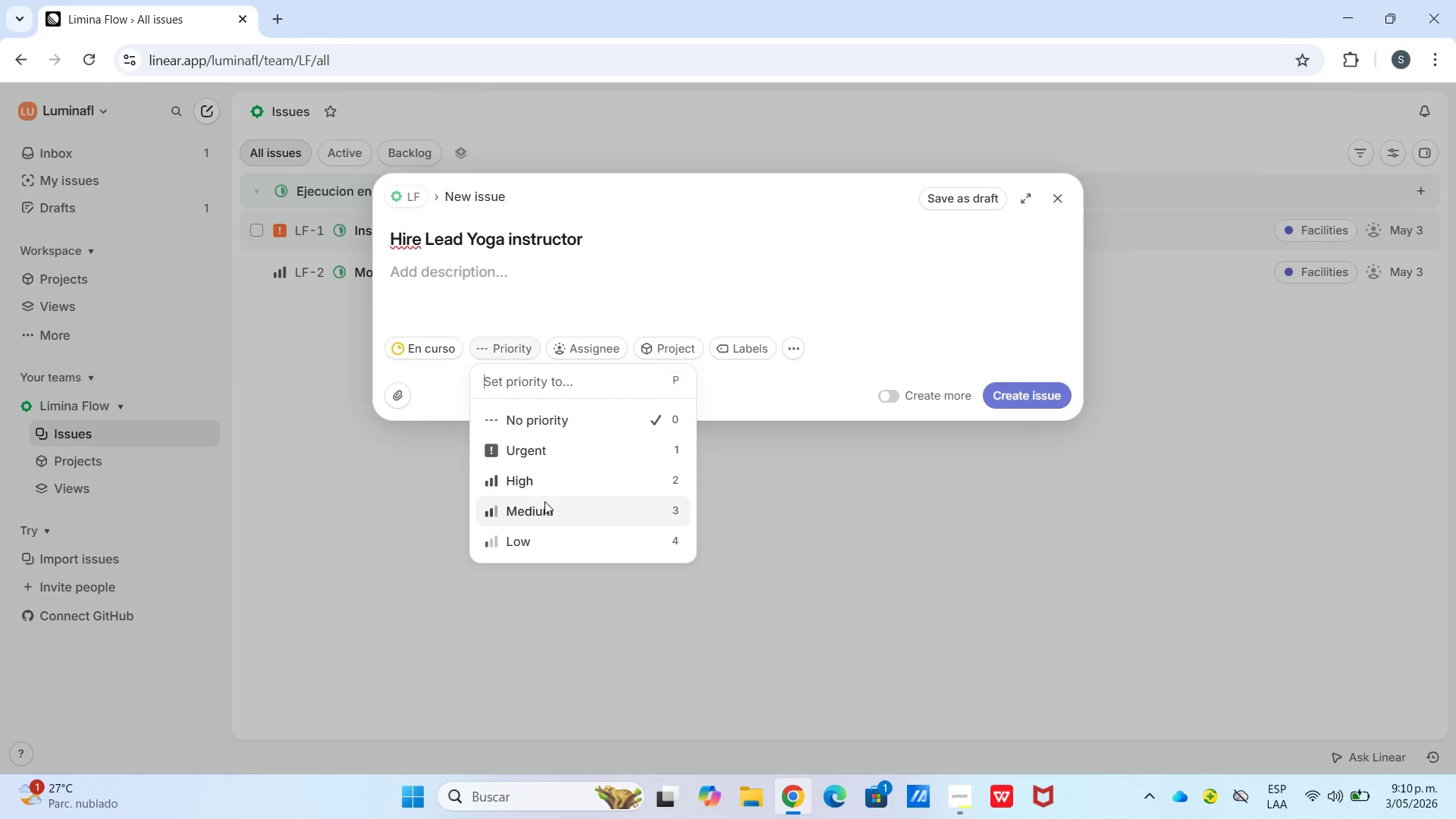 
left_click([541, 484])
 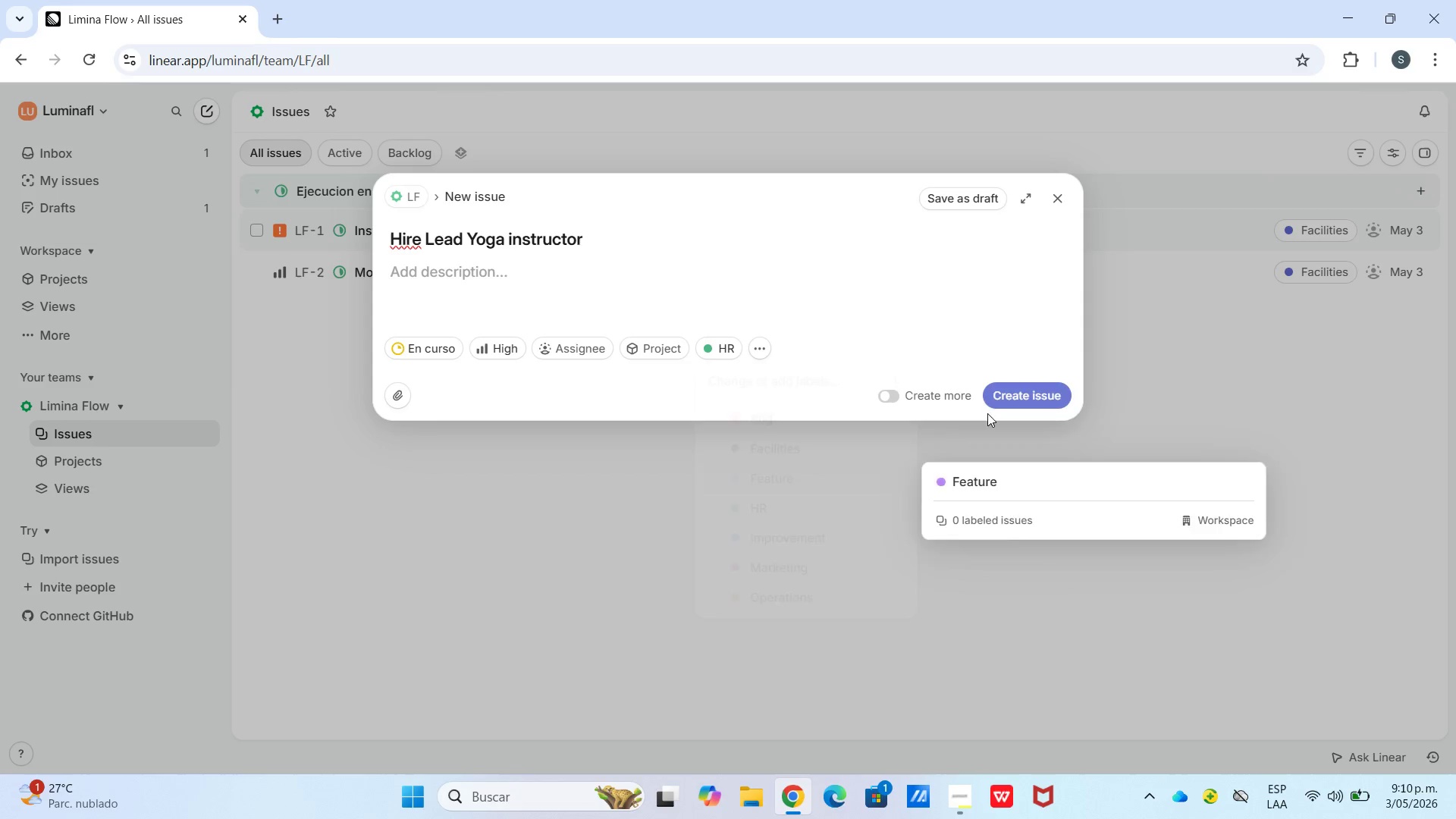 
wait(5.39)
 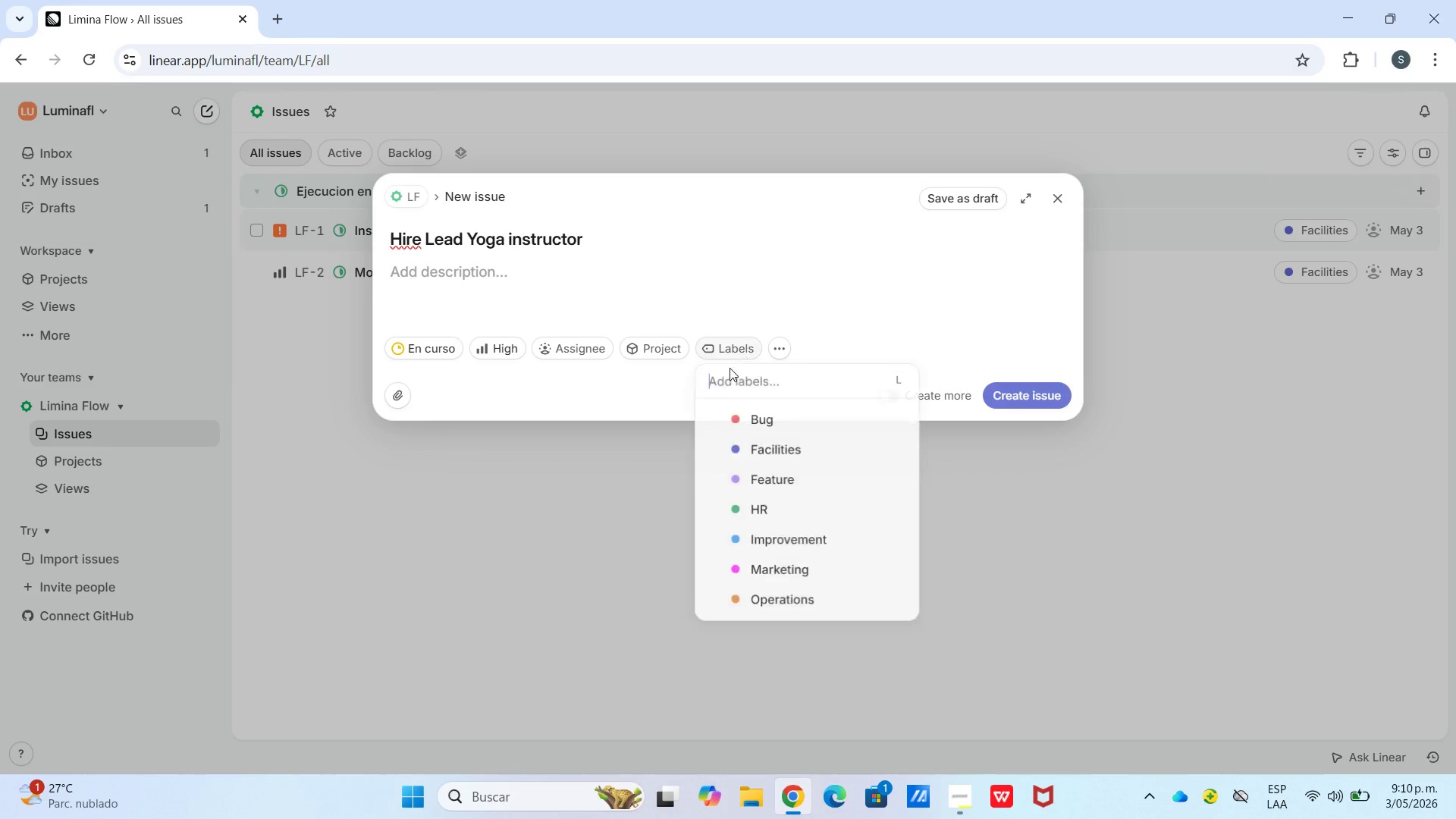 
key(C)
 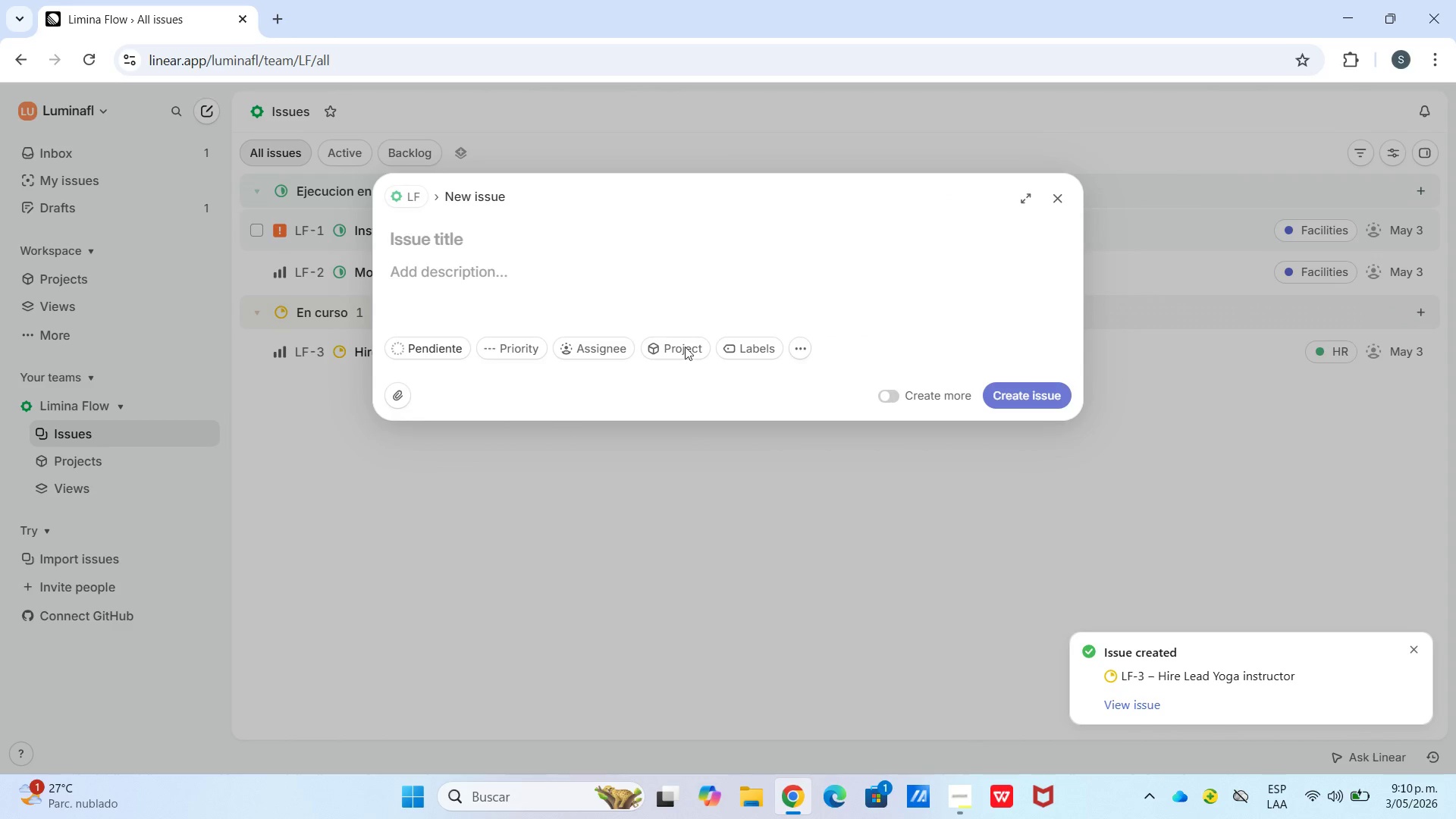 
type(Launch O)
key(Backspace)
type(Founding Member presales)
 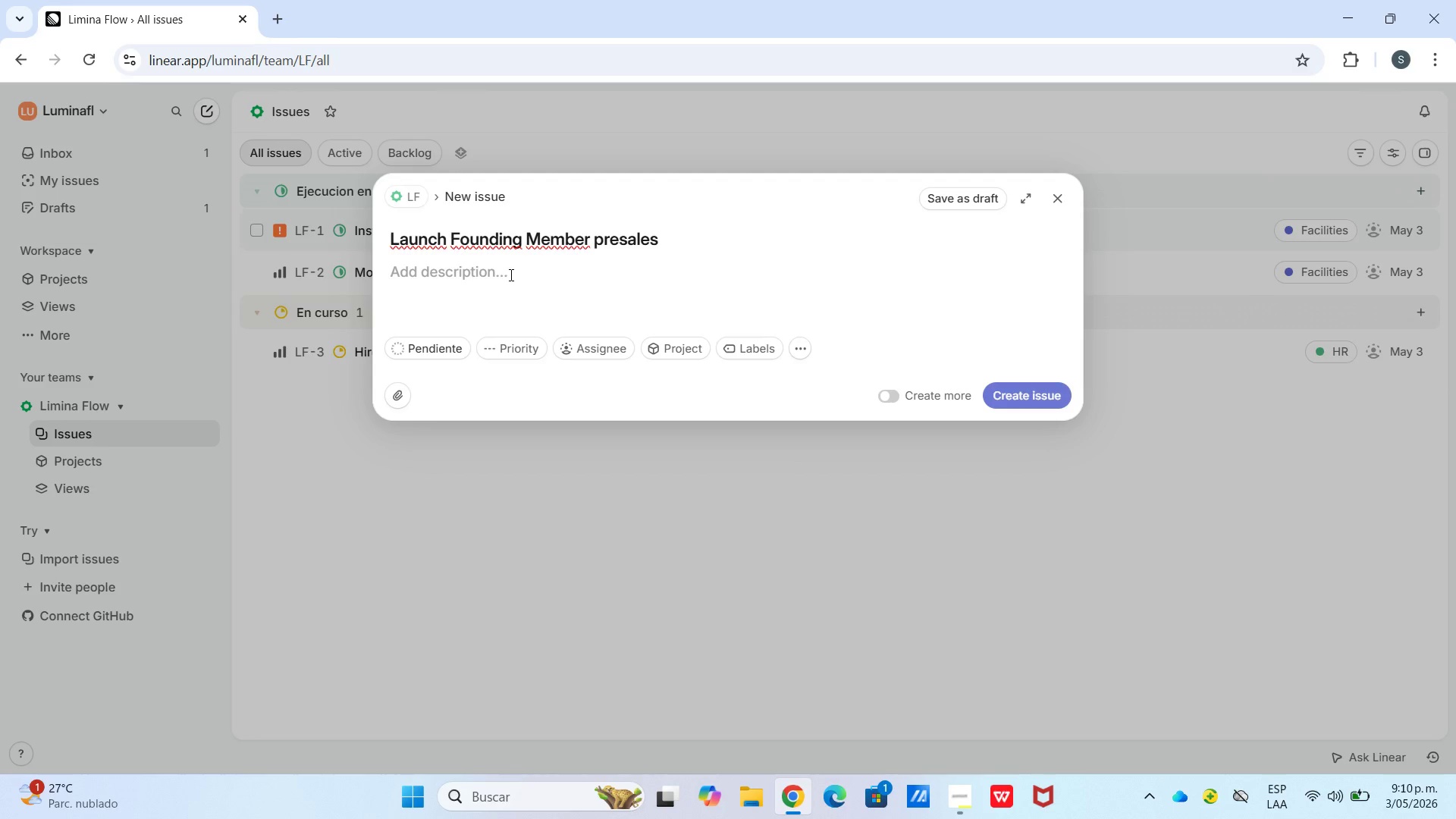 
key(Backspace)
 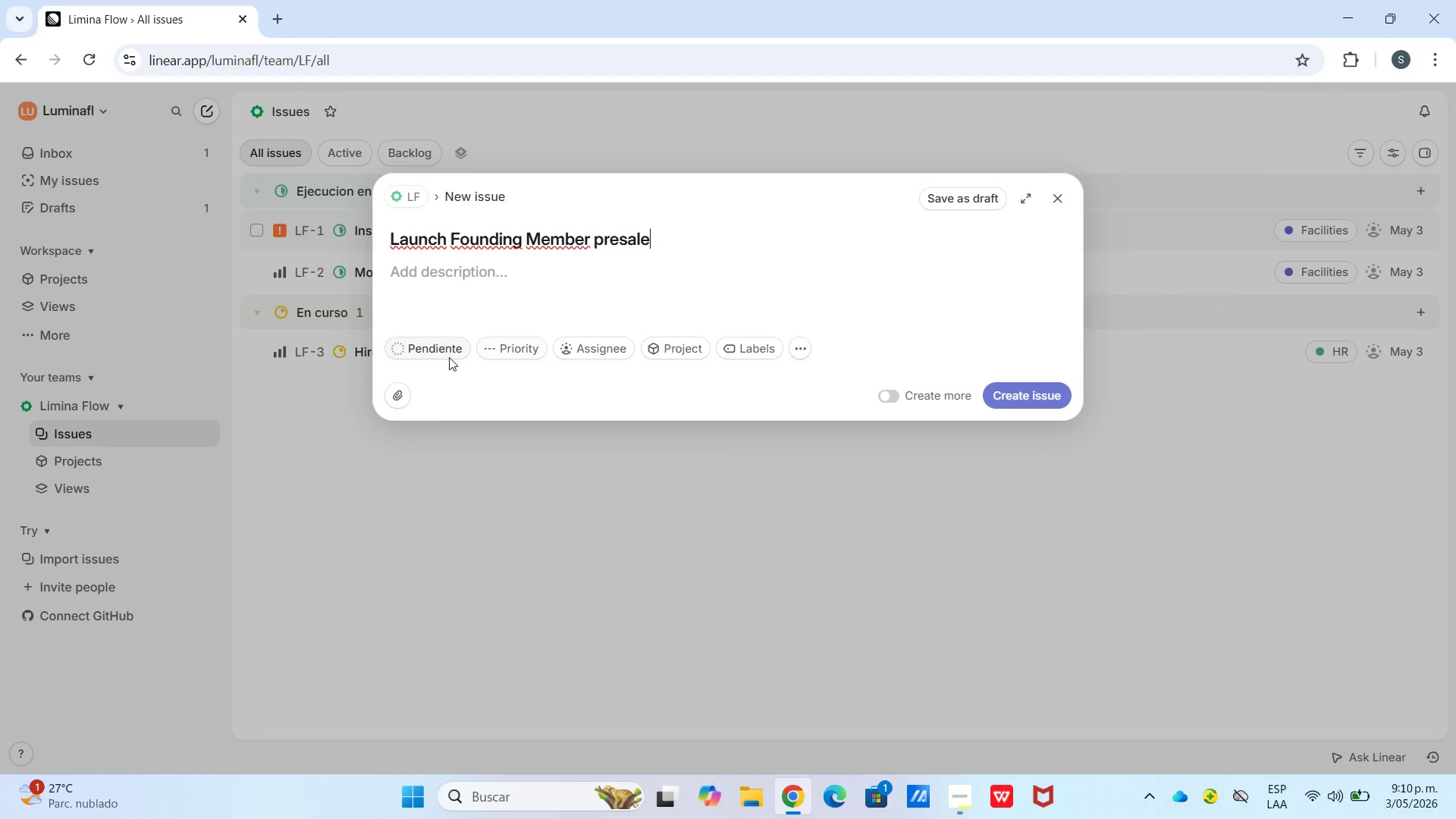 
left_click([447, 352])
 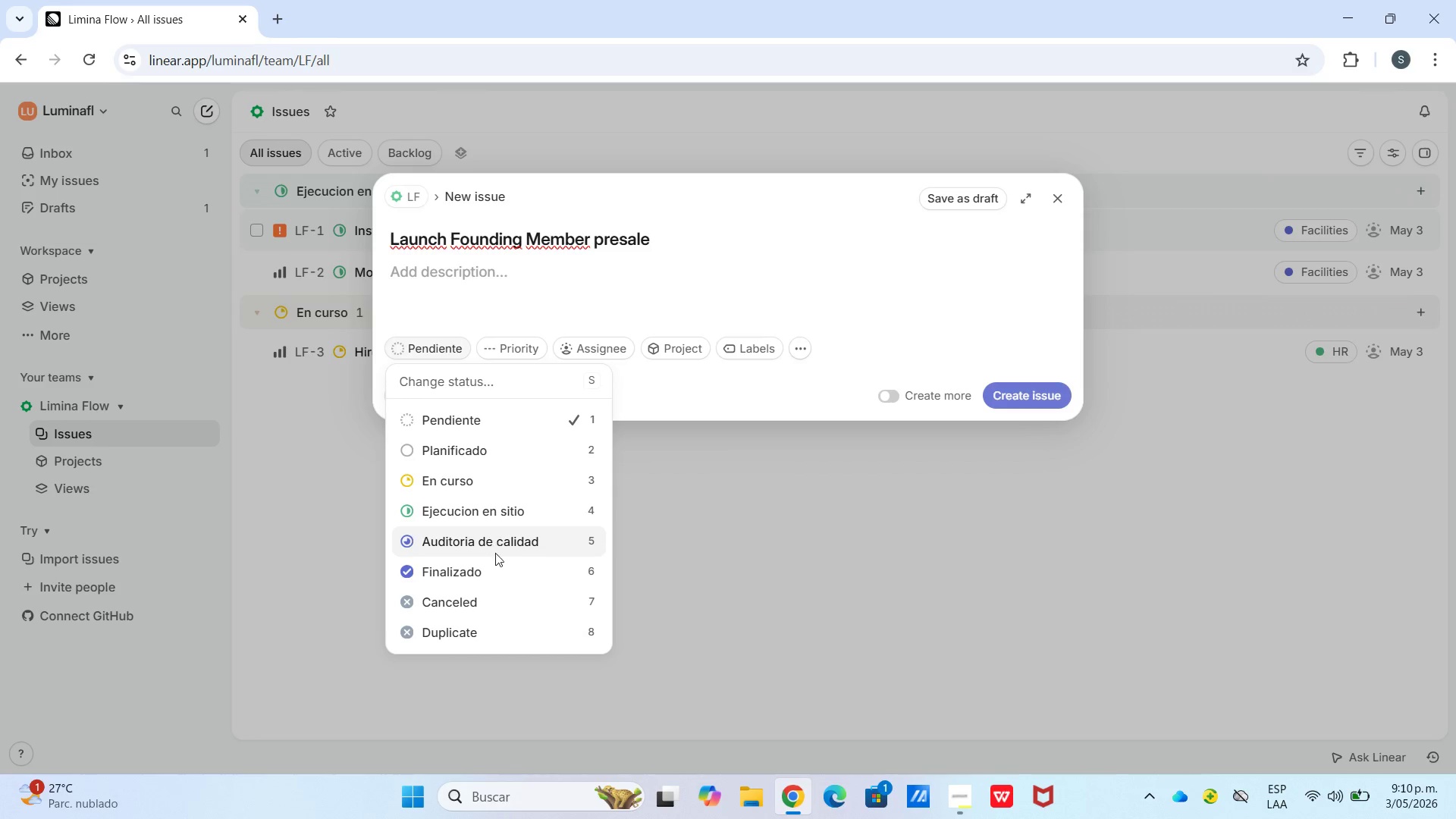 
wait(5.72)
 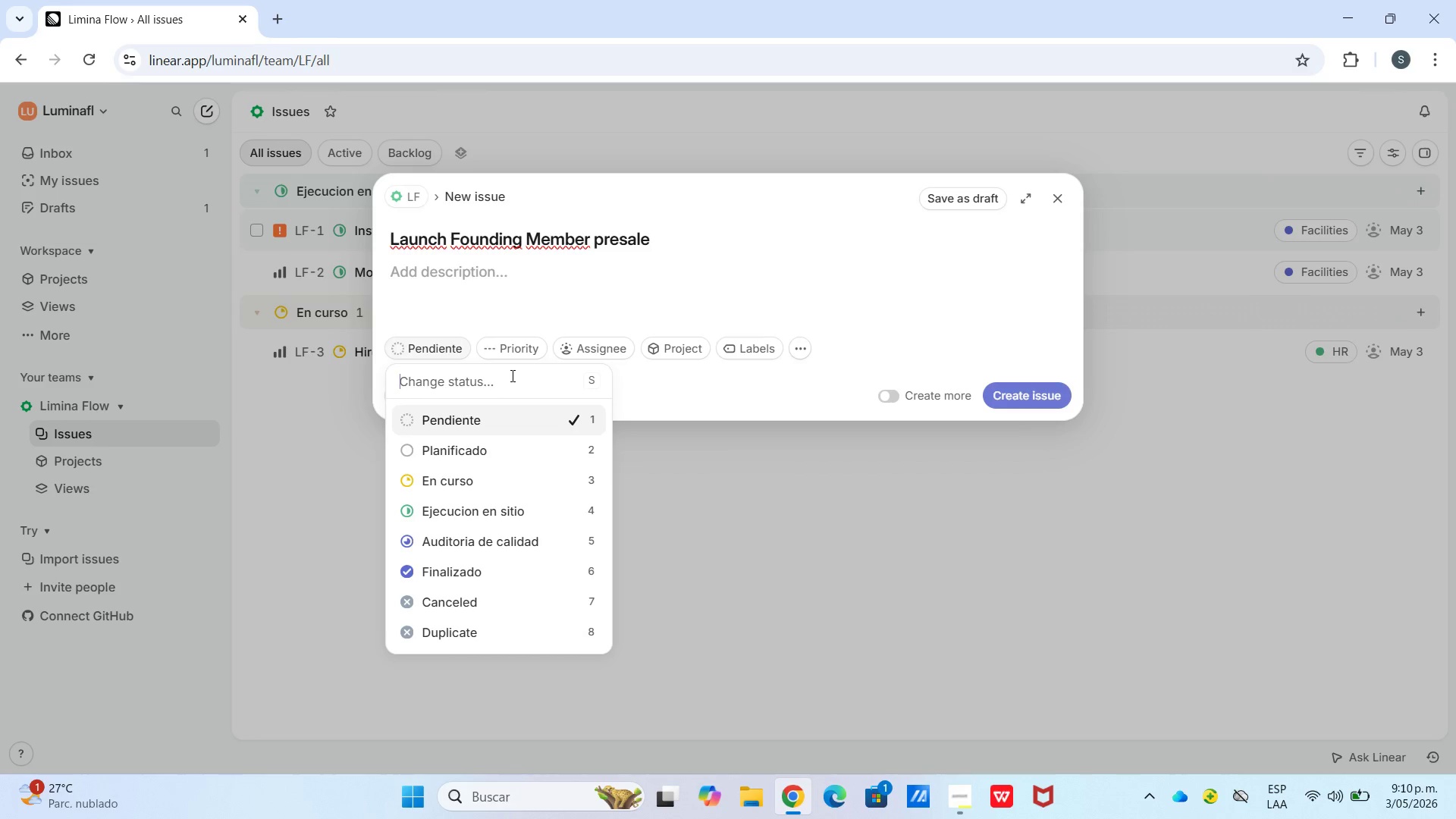 
left_click([491, 442])
 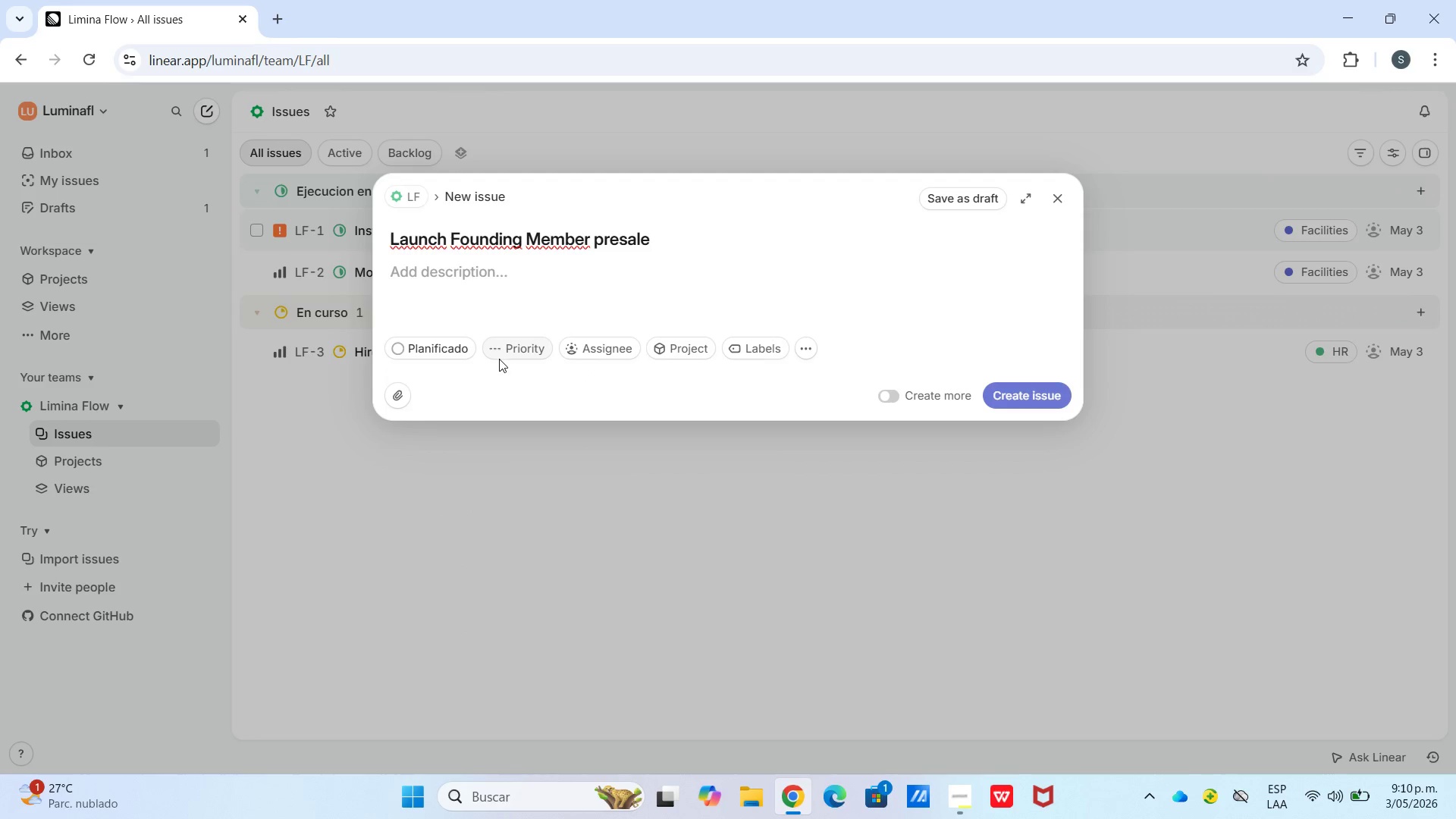 
left_click([500, 356])
 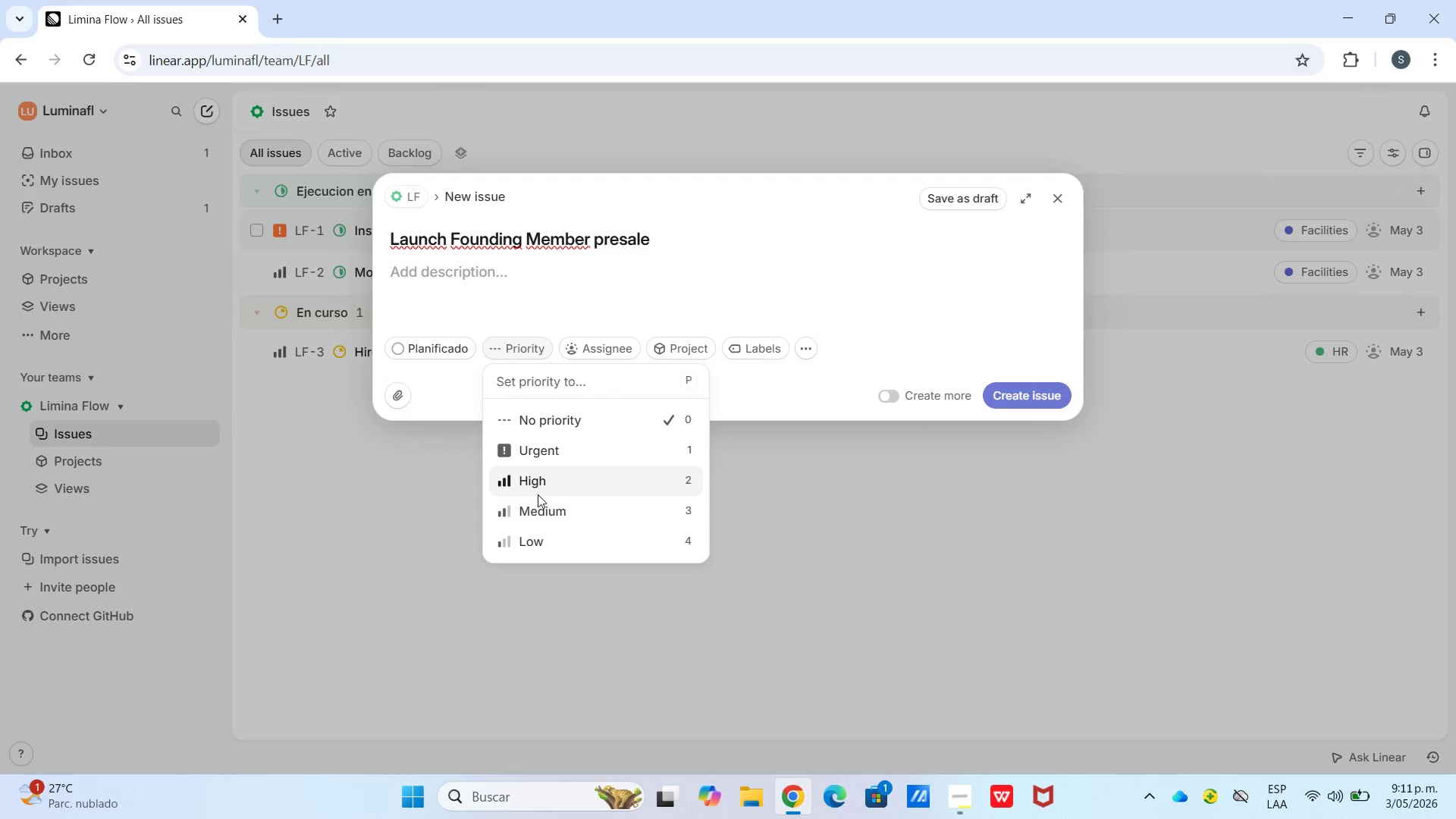 
left_click_drag(start_coordinate=[538, 494], to_coordinate=[538, 500])
 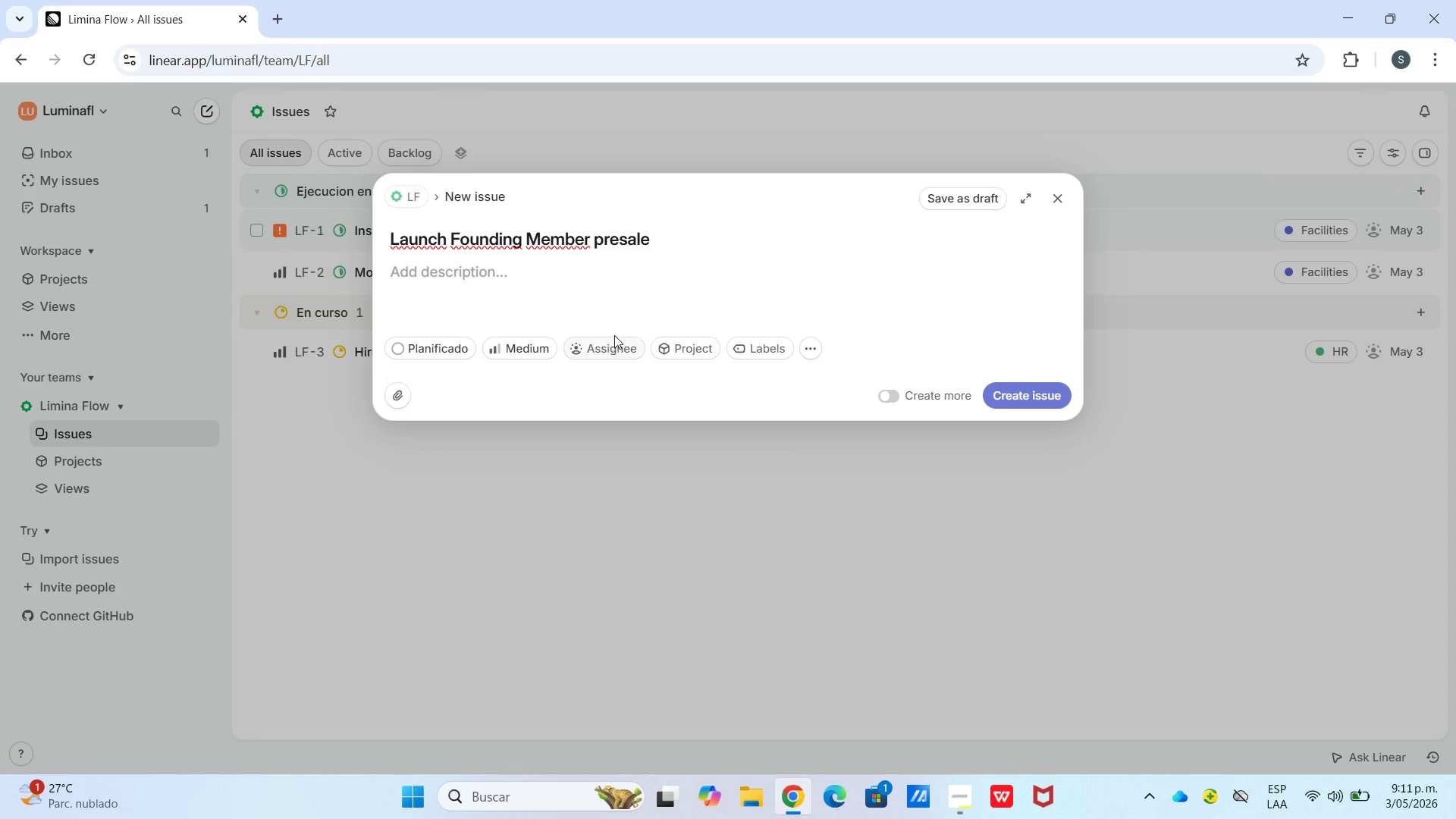 
double_click([613, 357])
 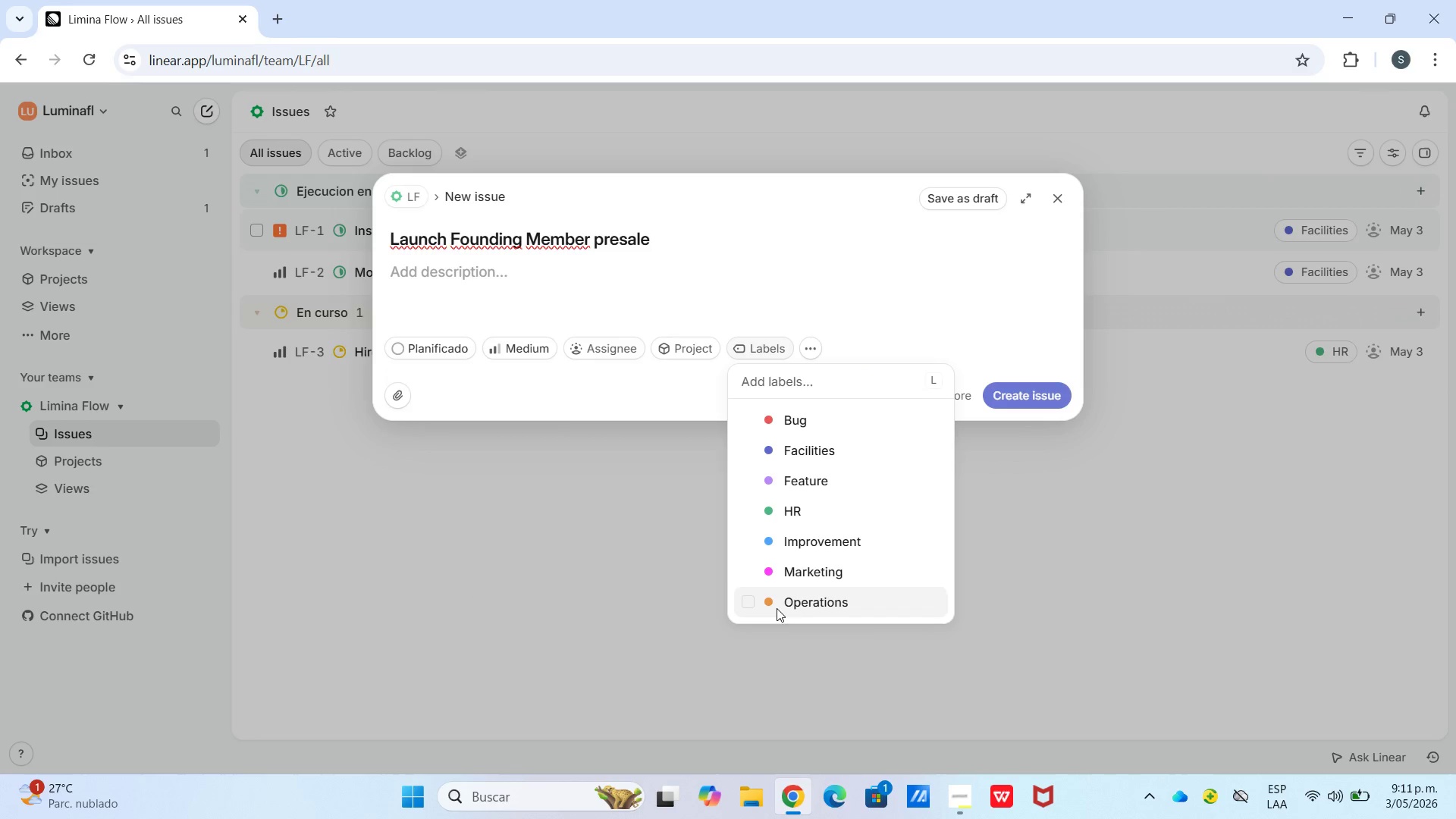 
left_click([797, 569])
 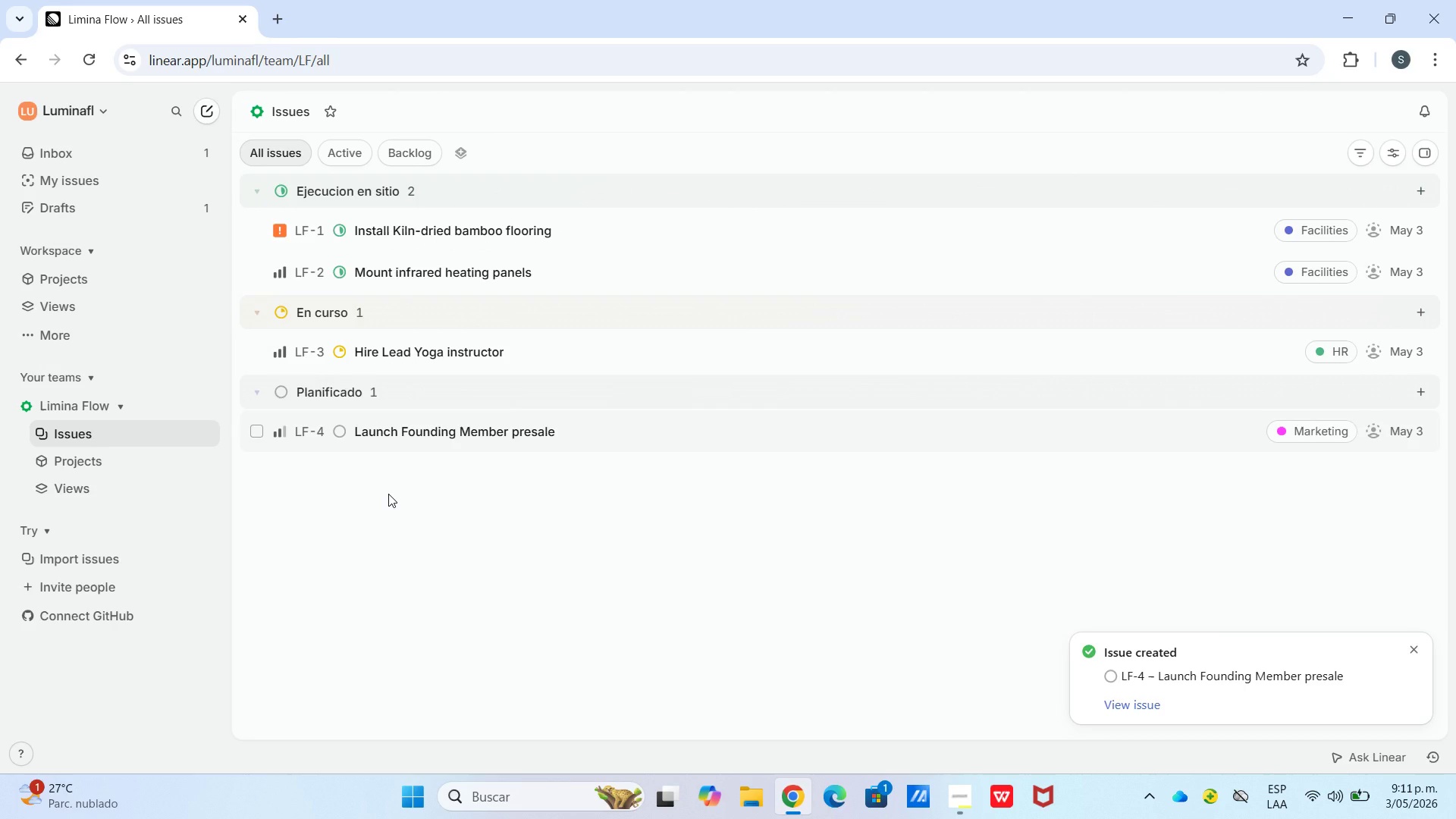 
key(C)
 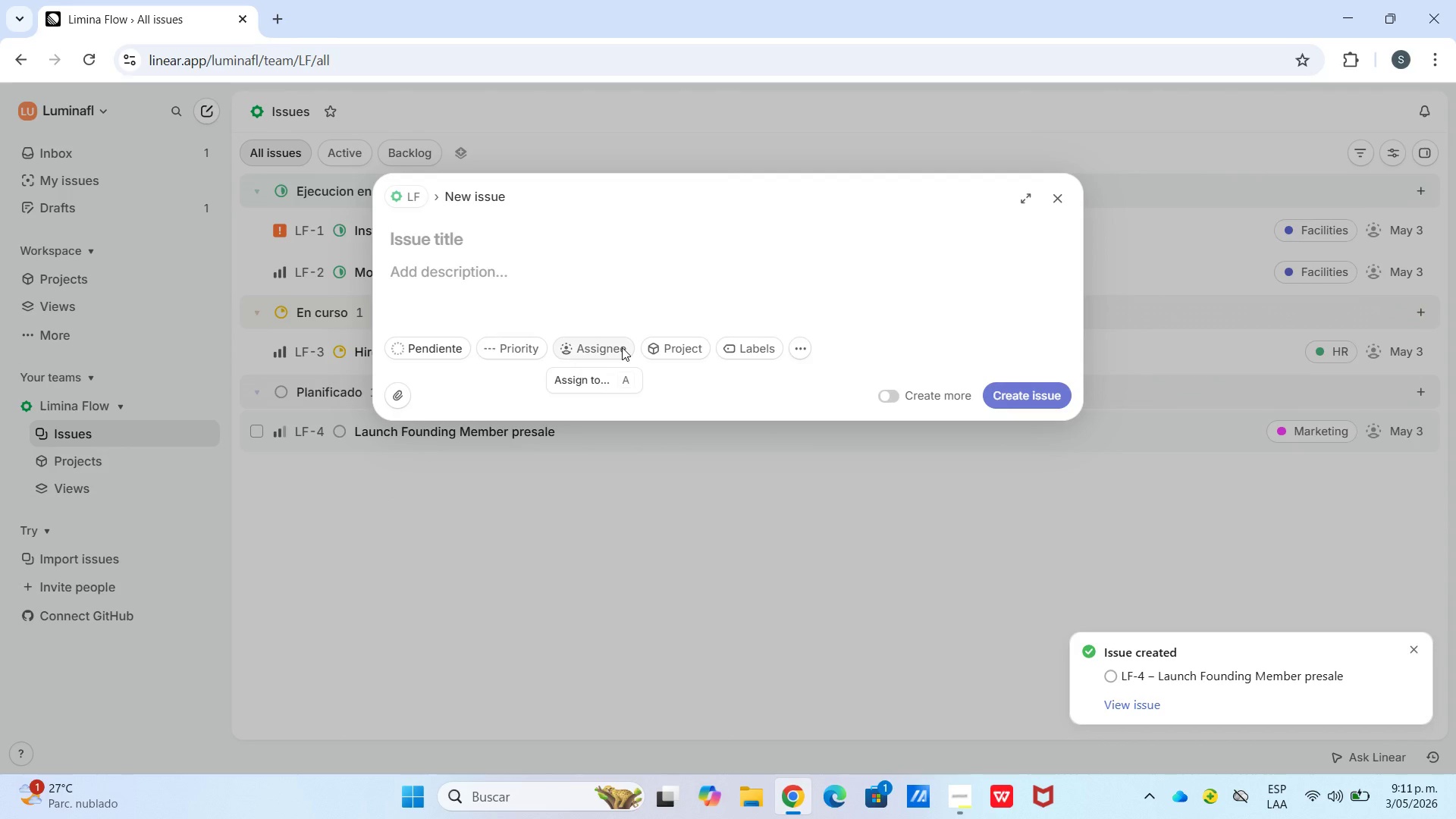 
type(Insa)
key(Backspace)
type(tall floor-to-ceiling mirros)
key(Backspace)
type(rs)
 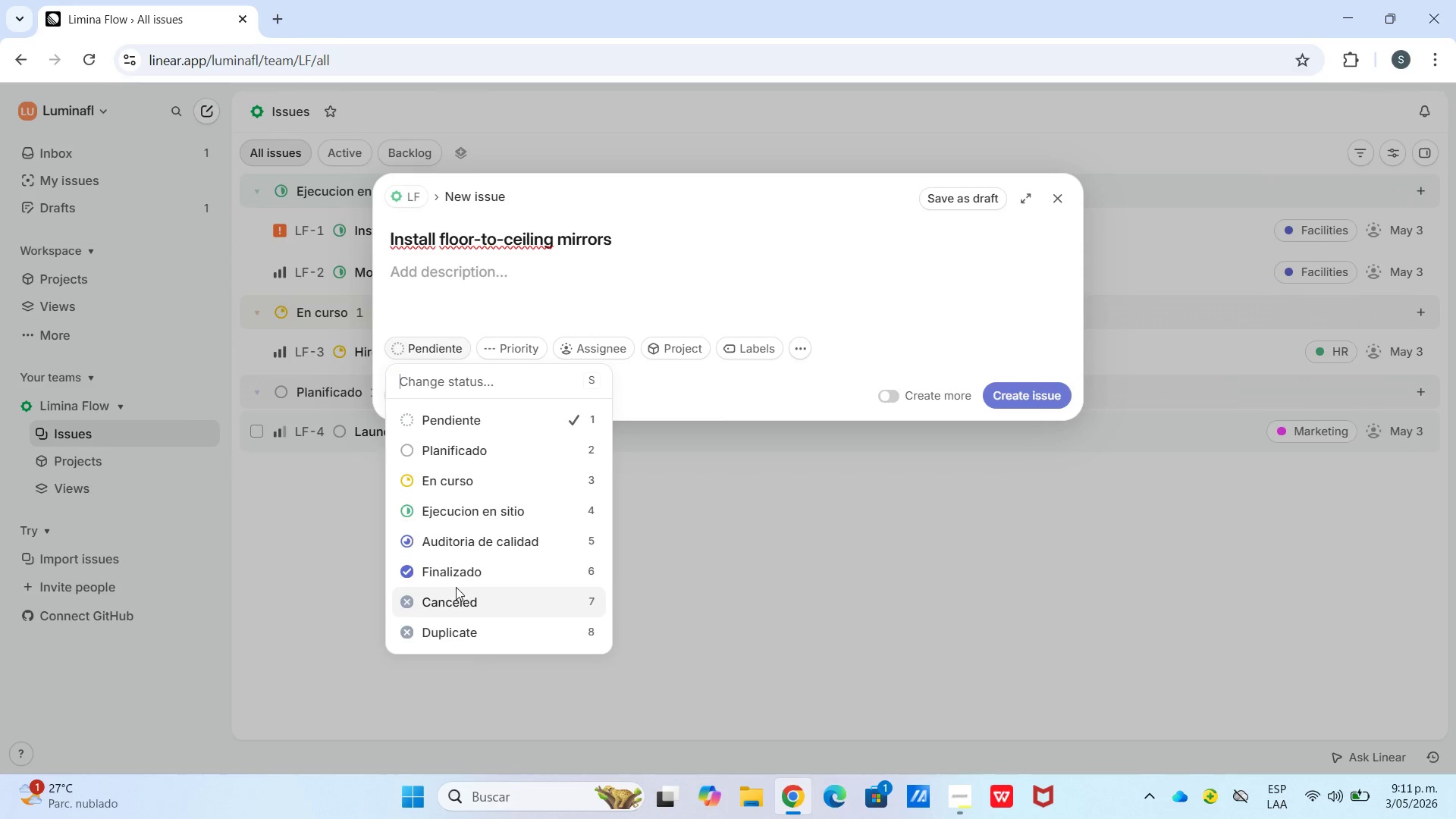 
wait(5.16)
 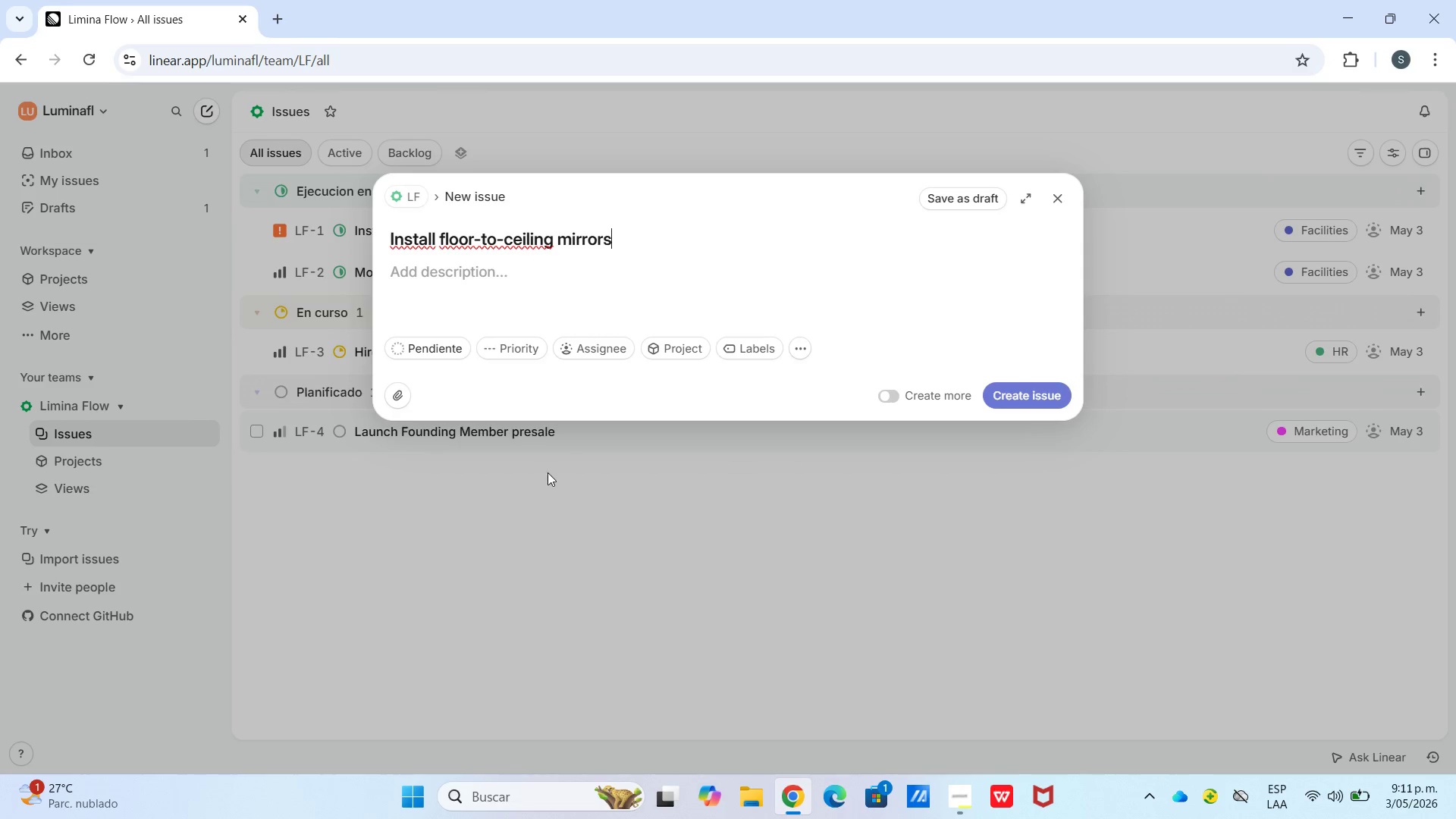 
left_click([479, 453])
 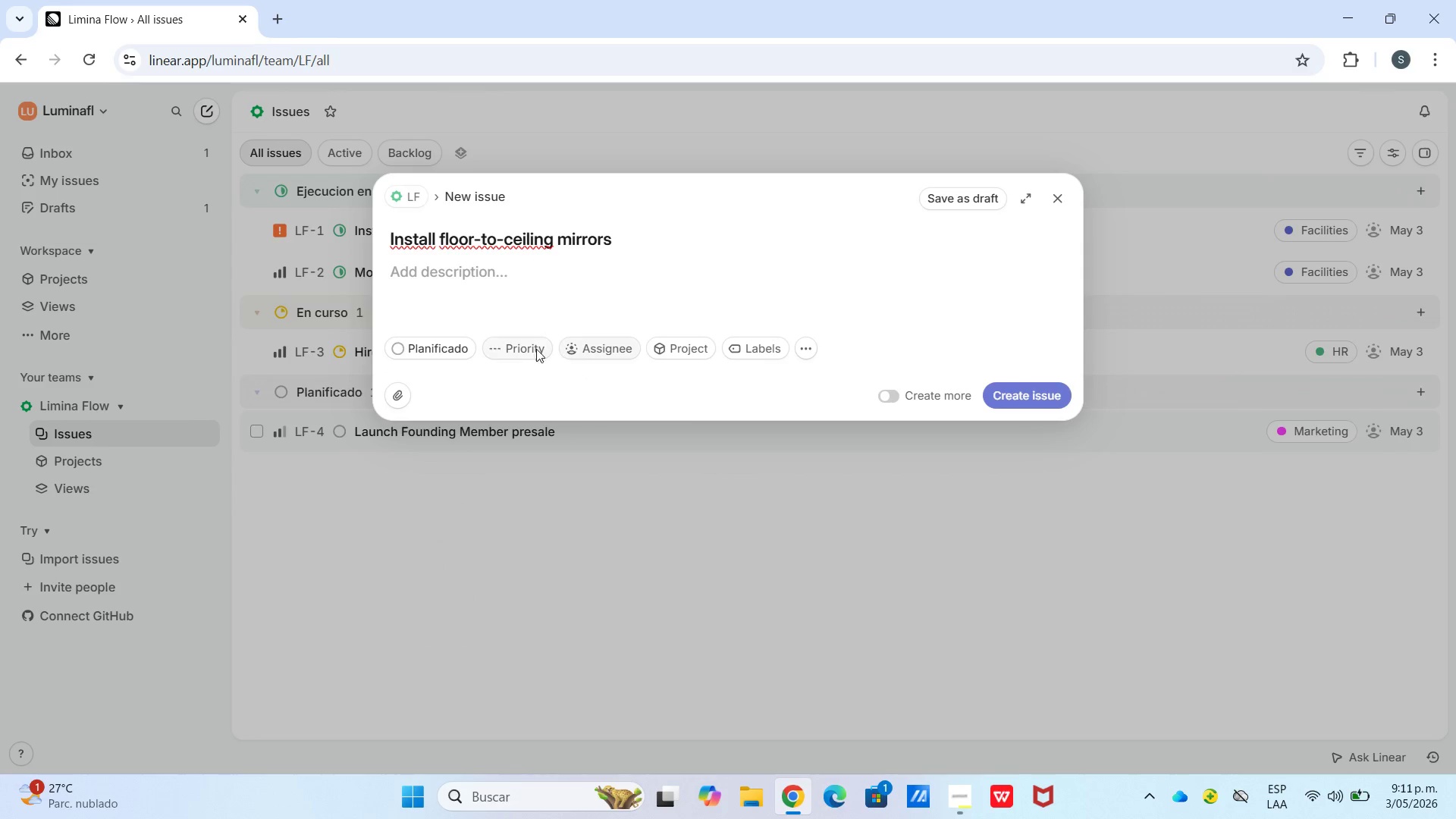 
left_click([532, 347])
 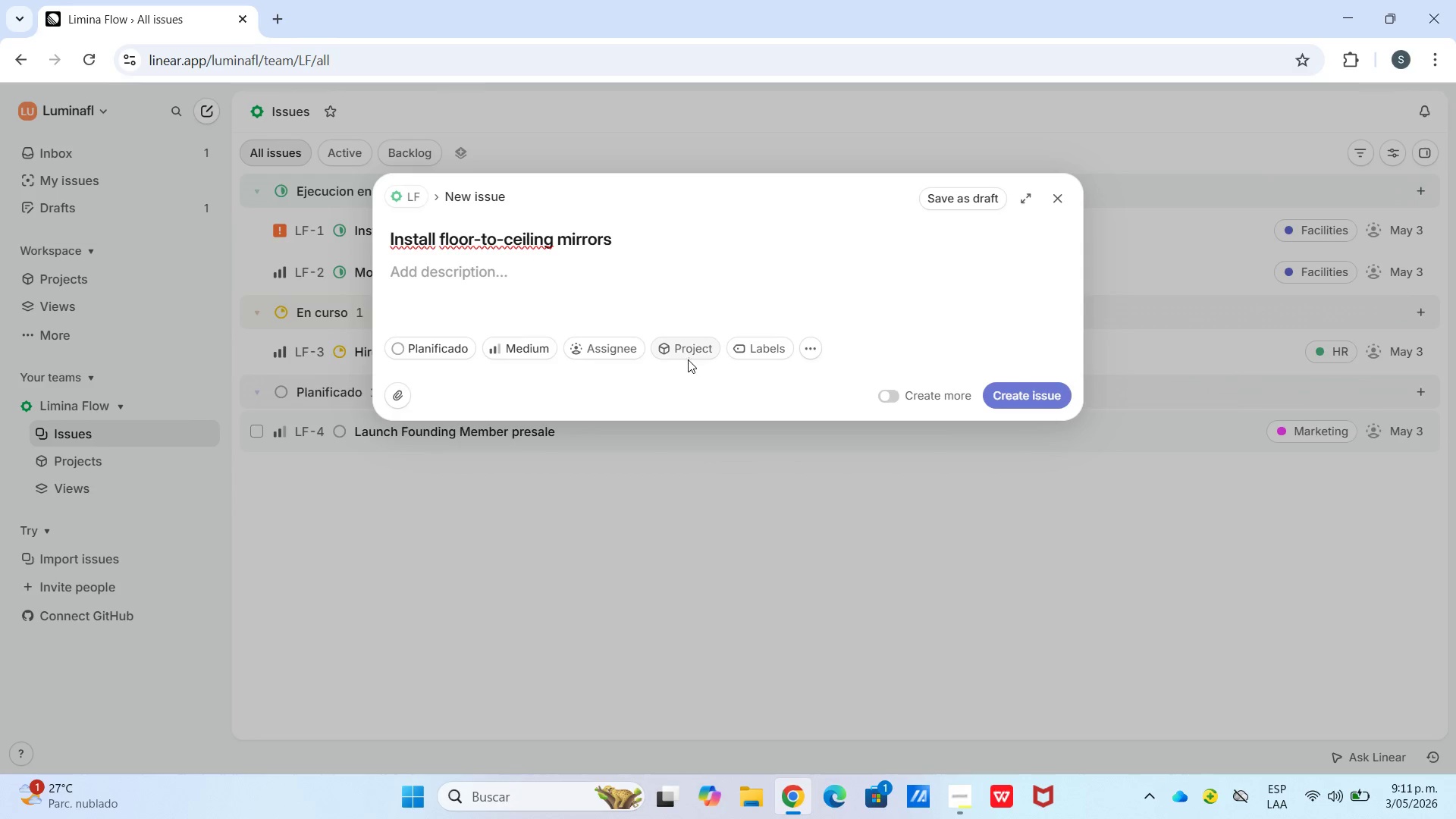 
triple_click([743, 348])
 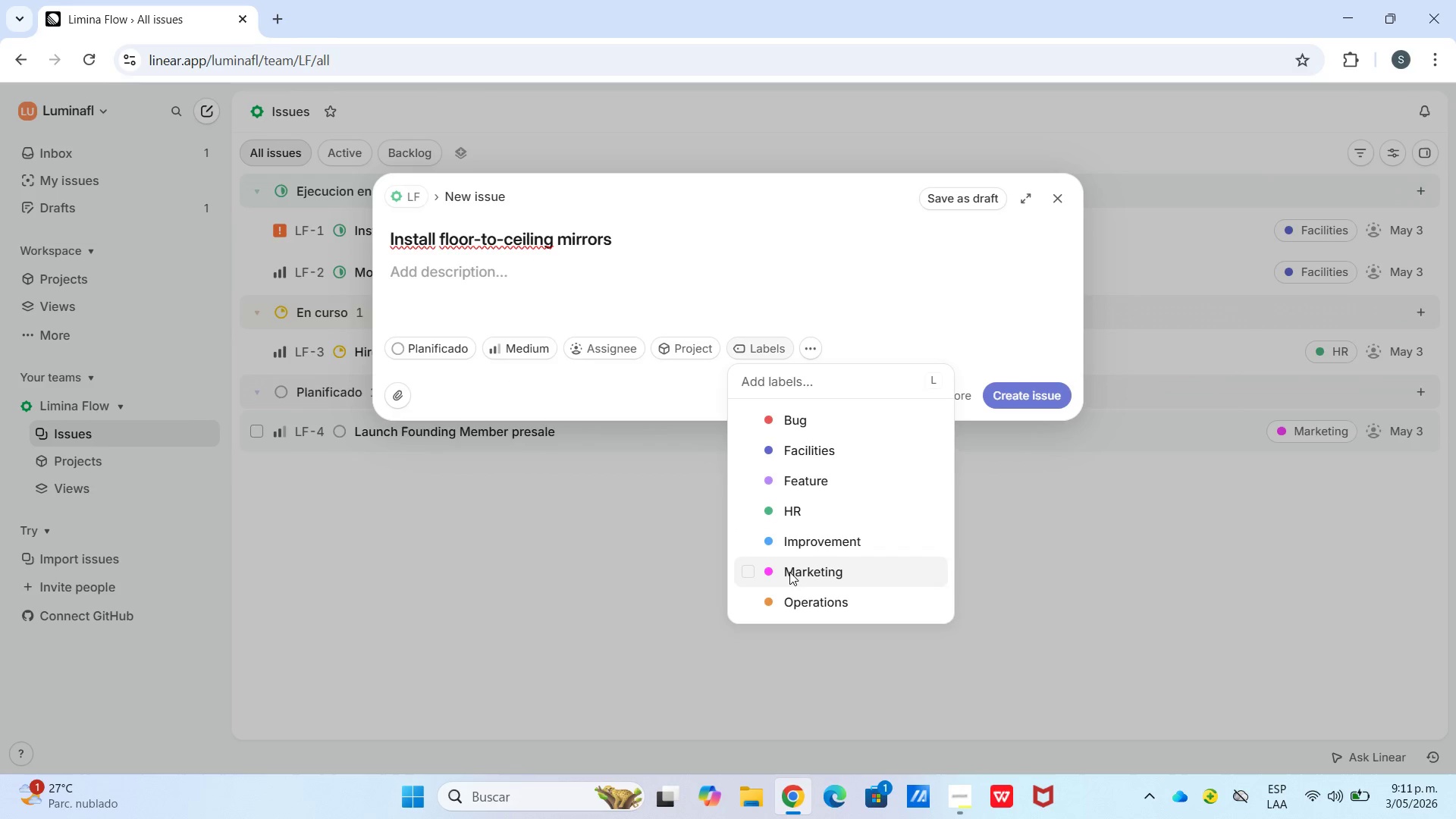 
left_click([789, 572])
 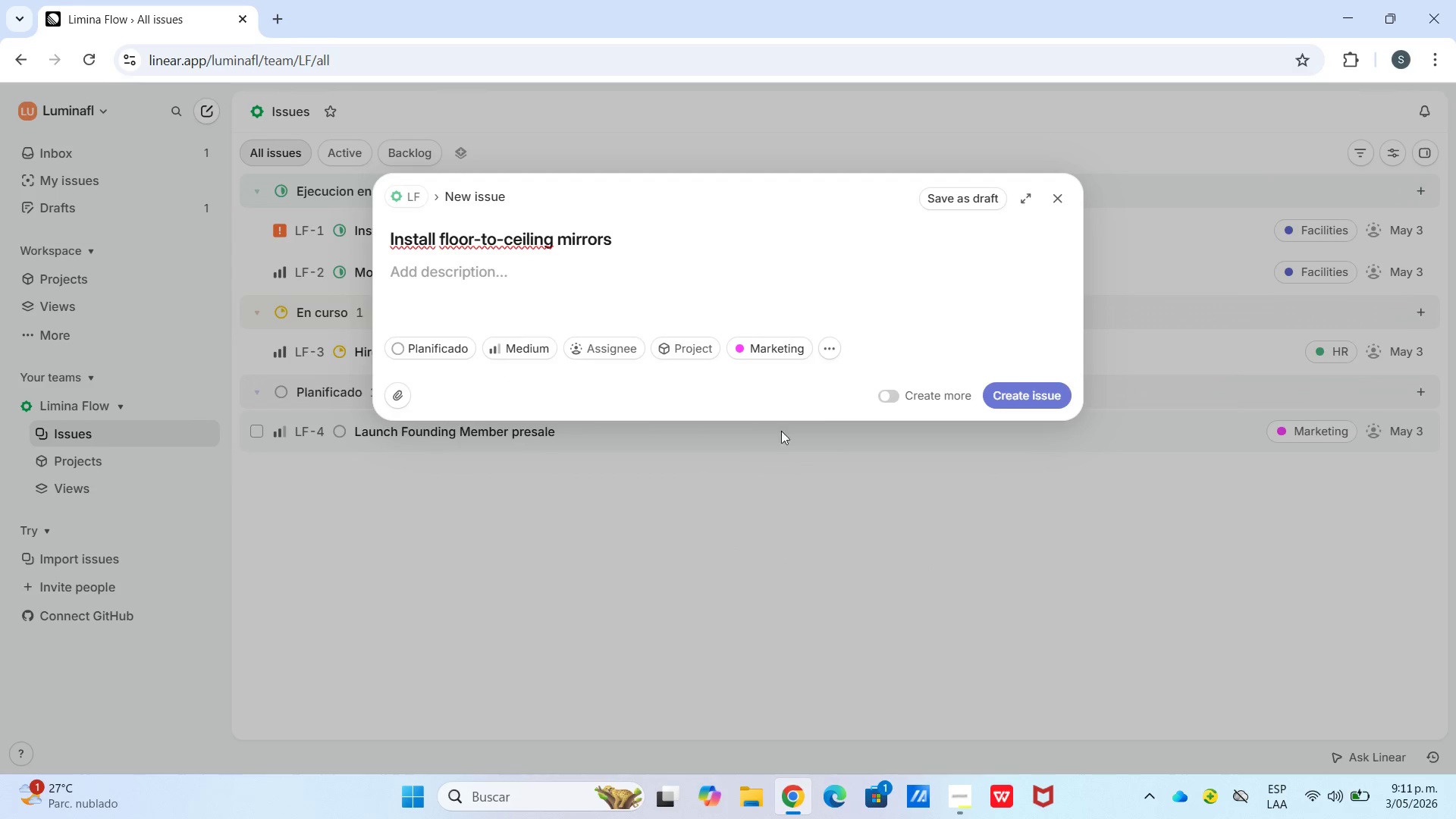 
left_click([795, 351])
 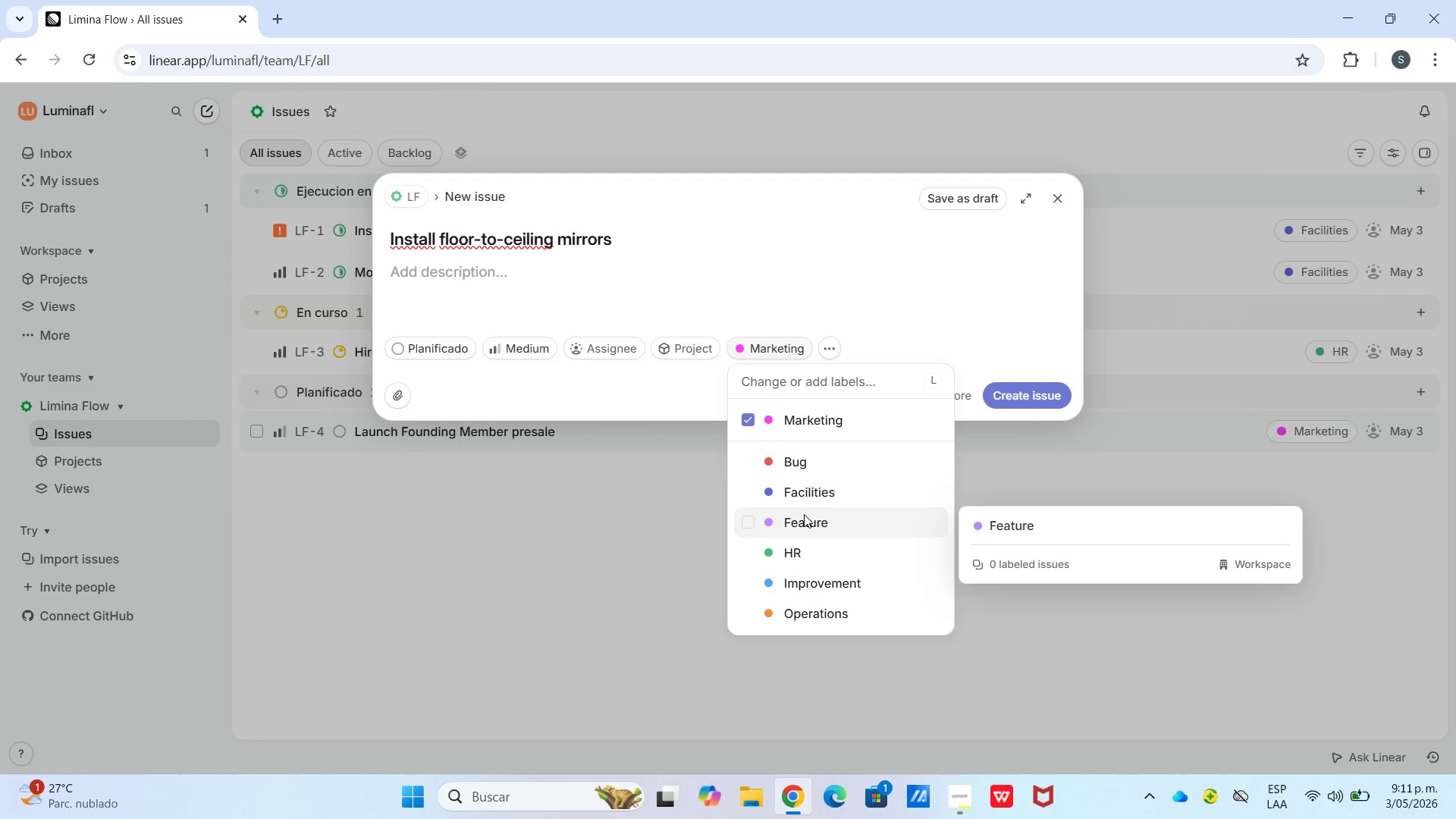 
left_click([811, 488])
 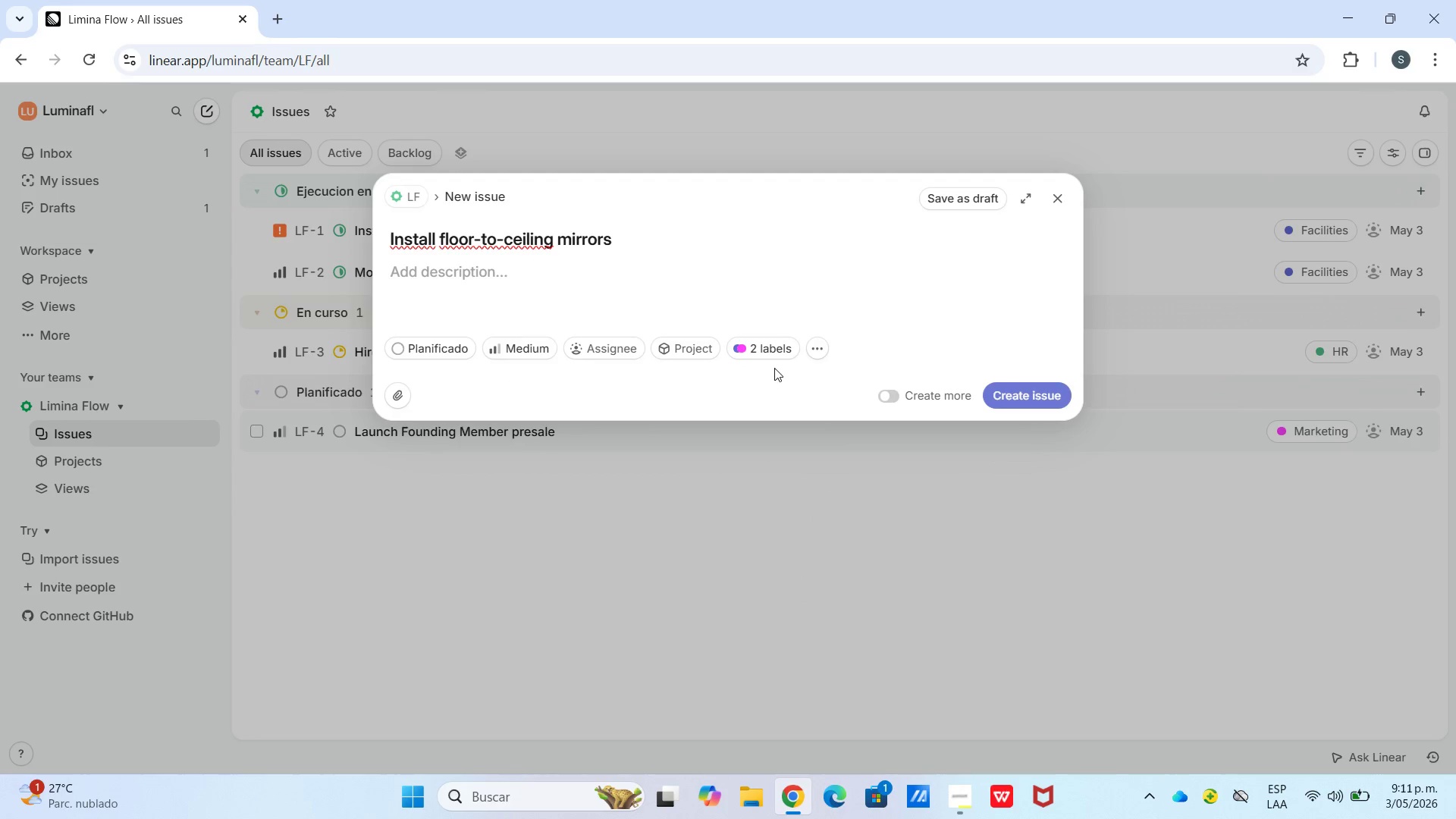 
left_click([778, 350])
 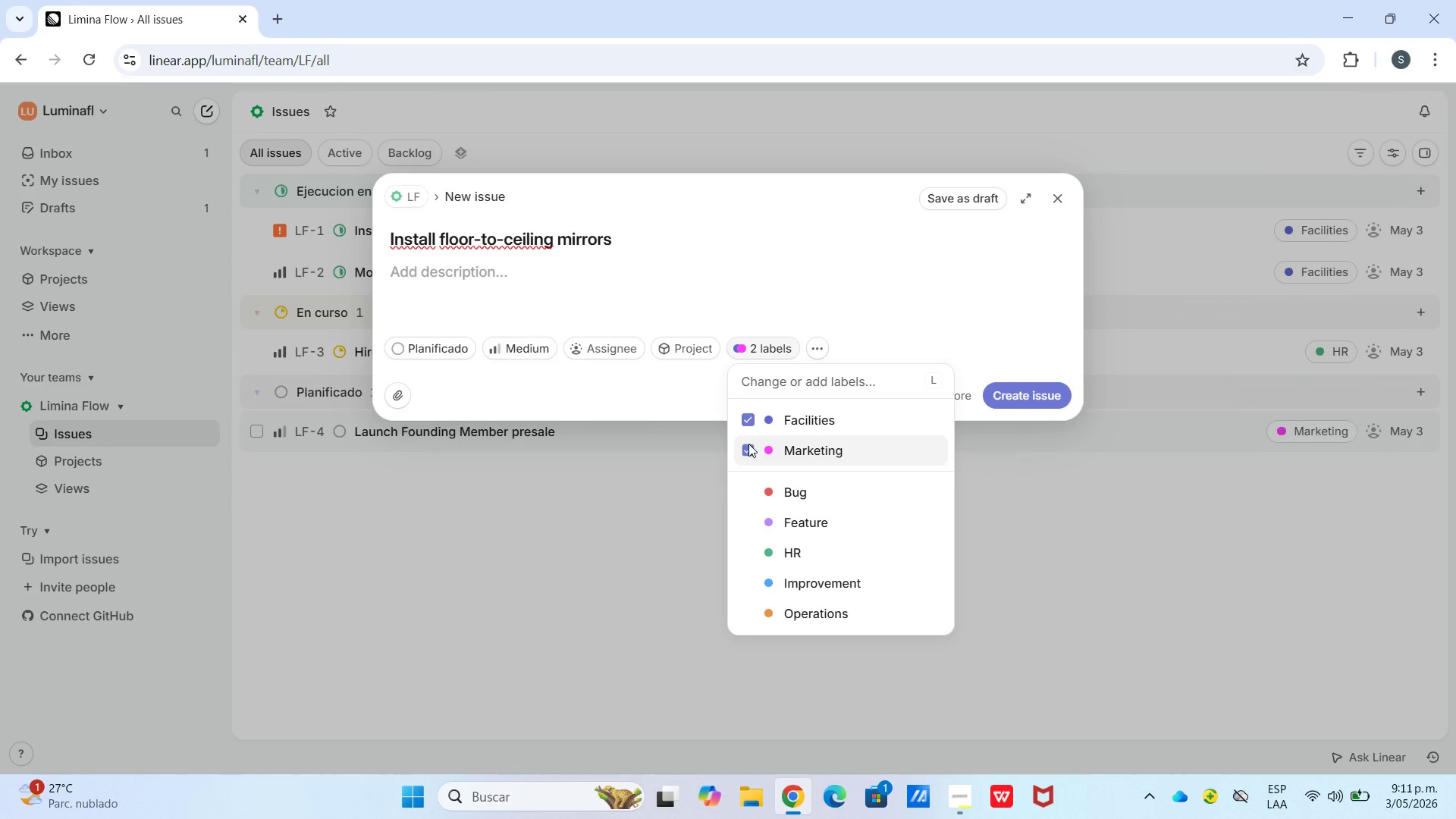 
left_click([746, 453])
 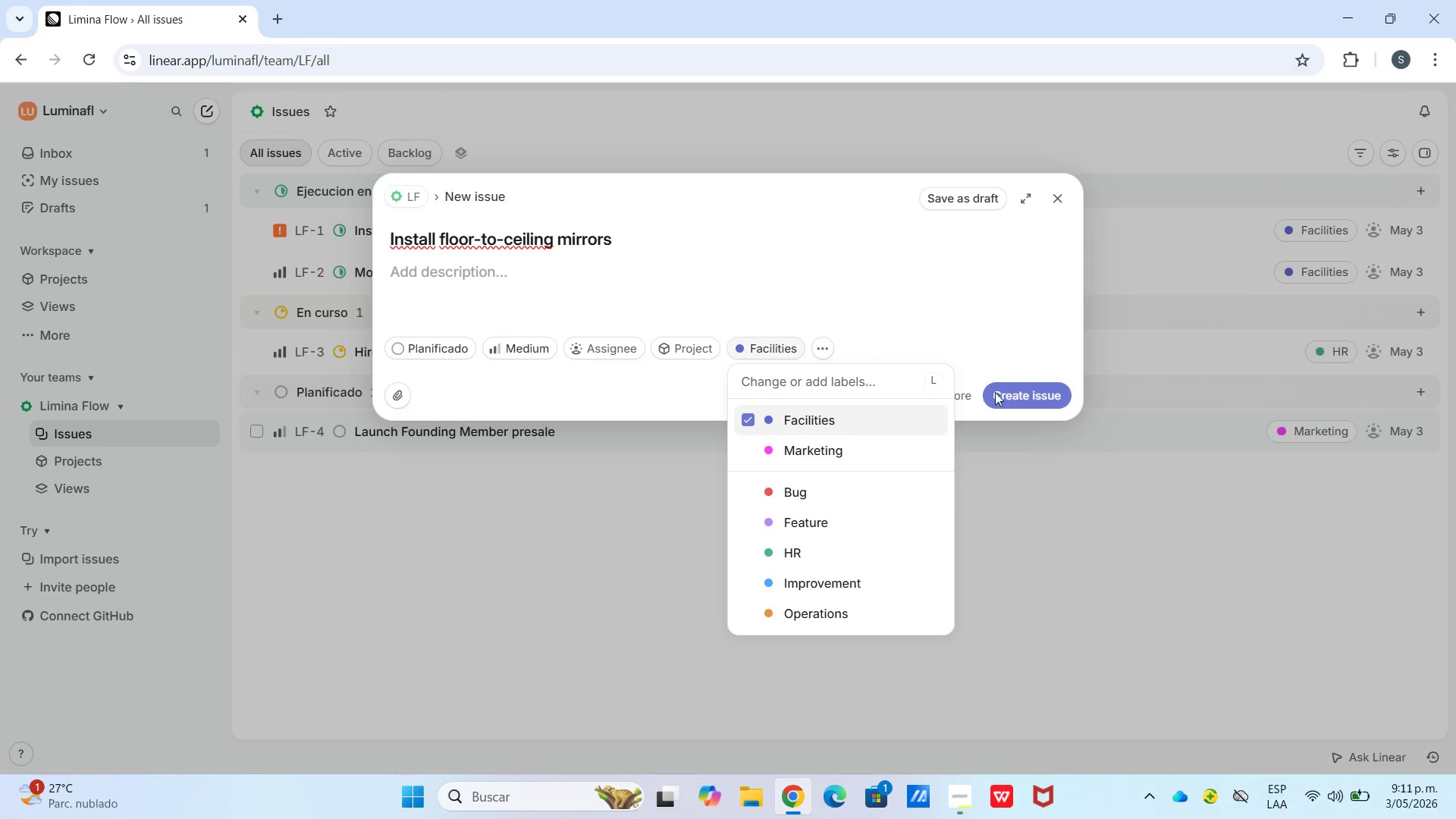 
left_click([1010, 405])
 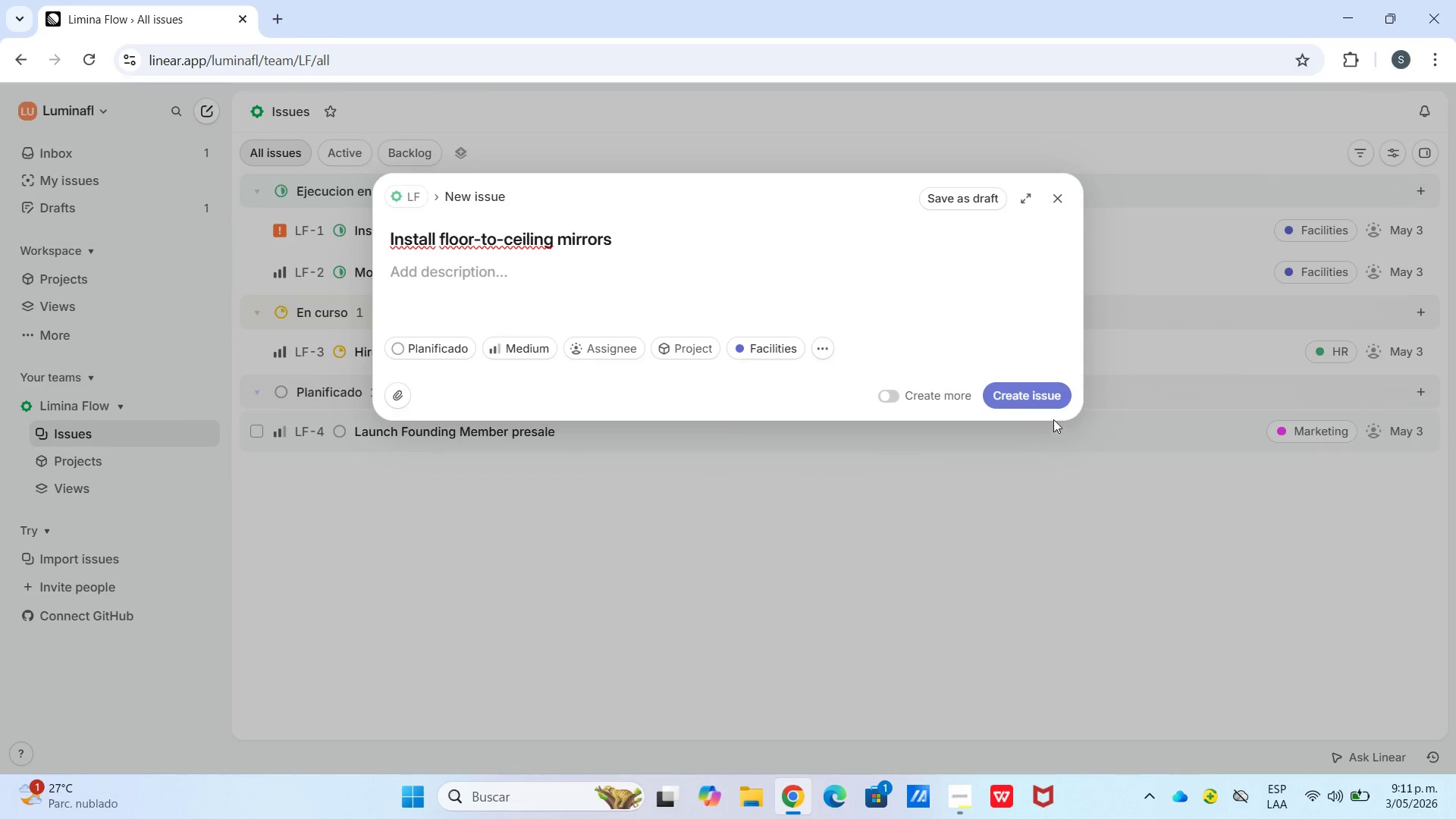 
left_click_drag(start_coordinate=[1053, 419], to_coordinate=[1035, 418])
 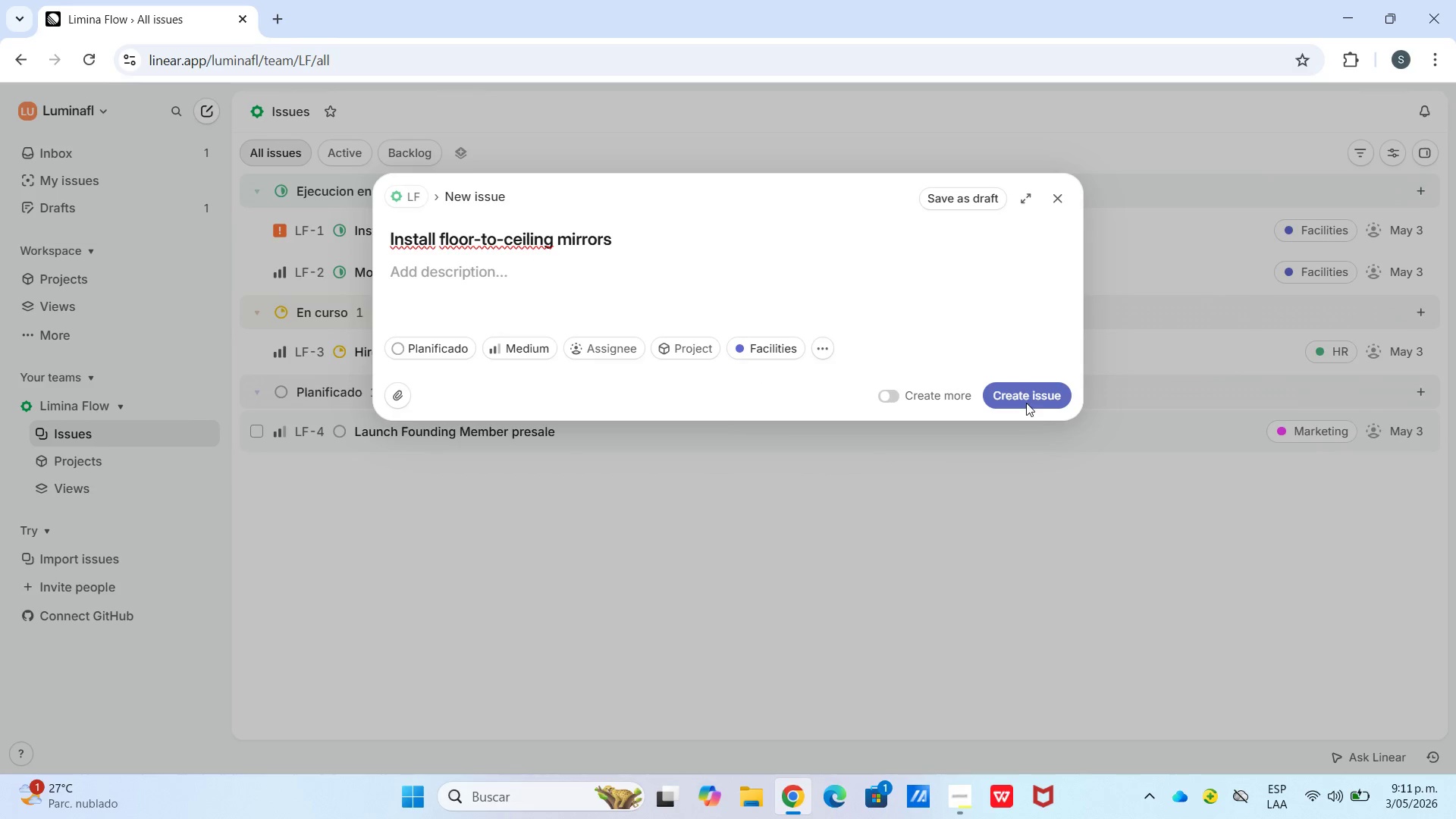 
left_click_drag(start_coordinate=[1026, 403], to_coordinate=[1034, 402])
 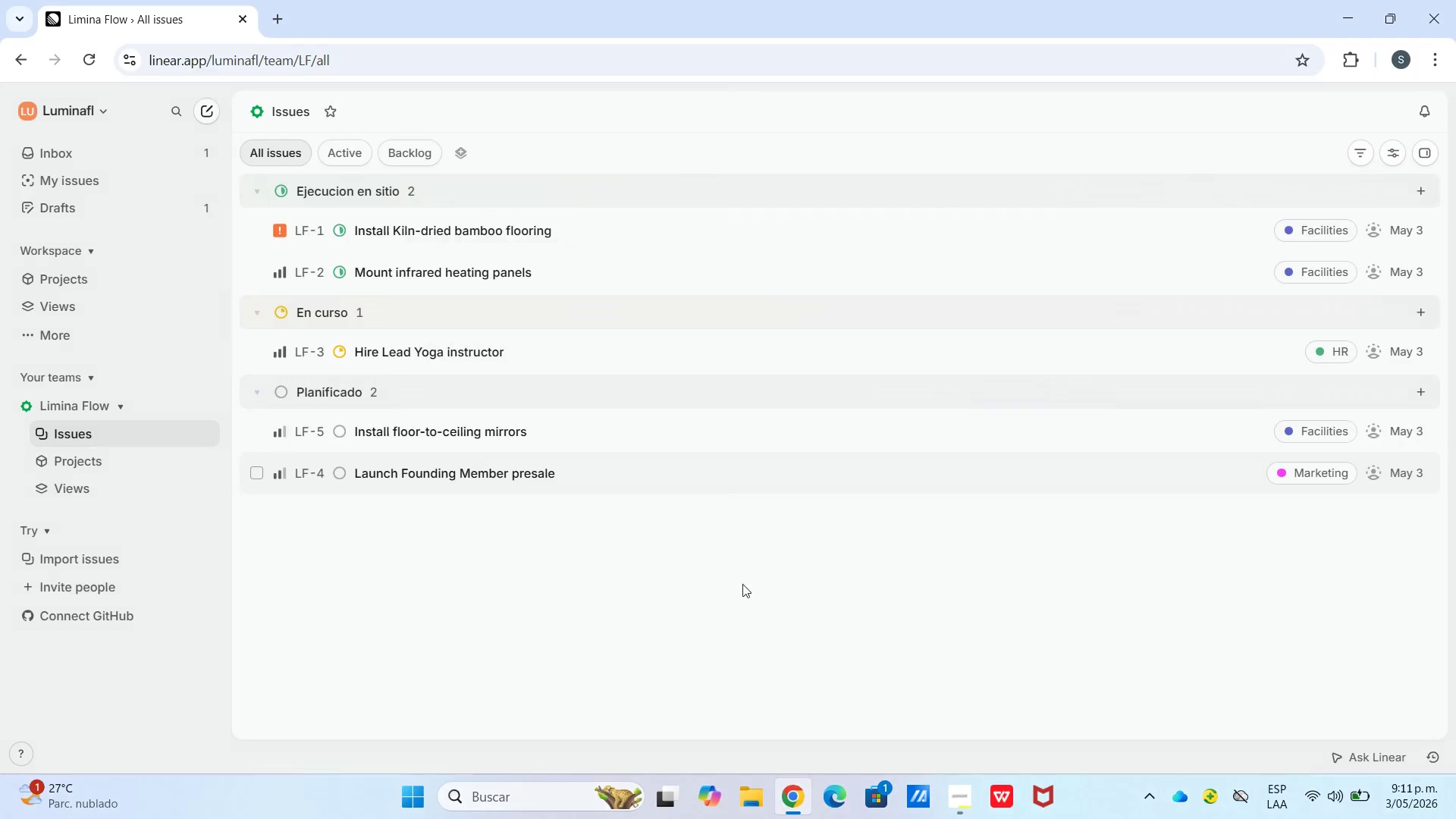 
left_click_drag(start_coordinate=[733, 575], to_coordinate=[725, 575])
 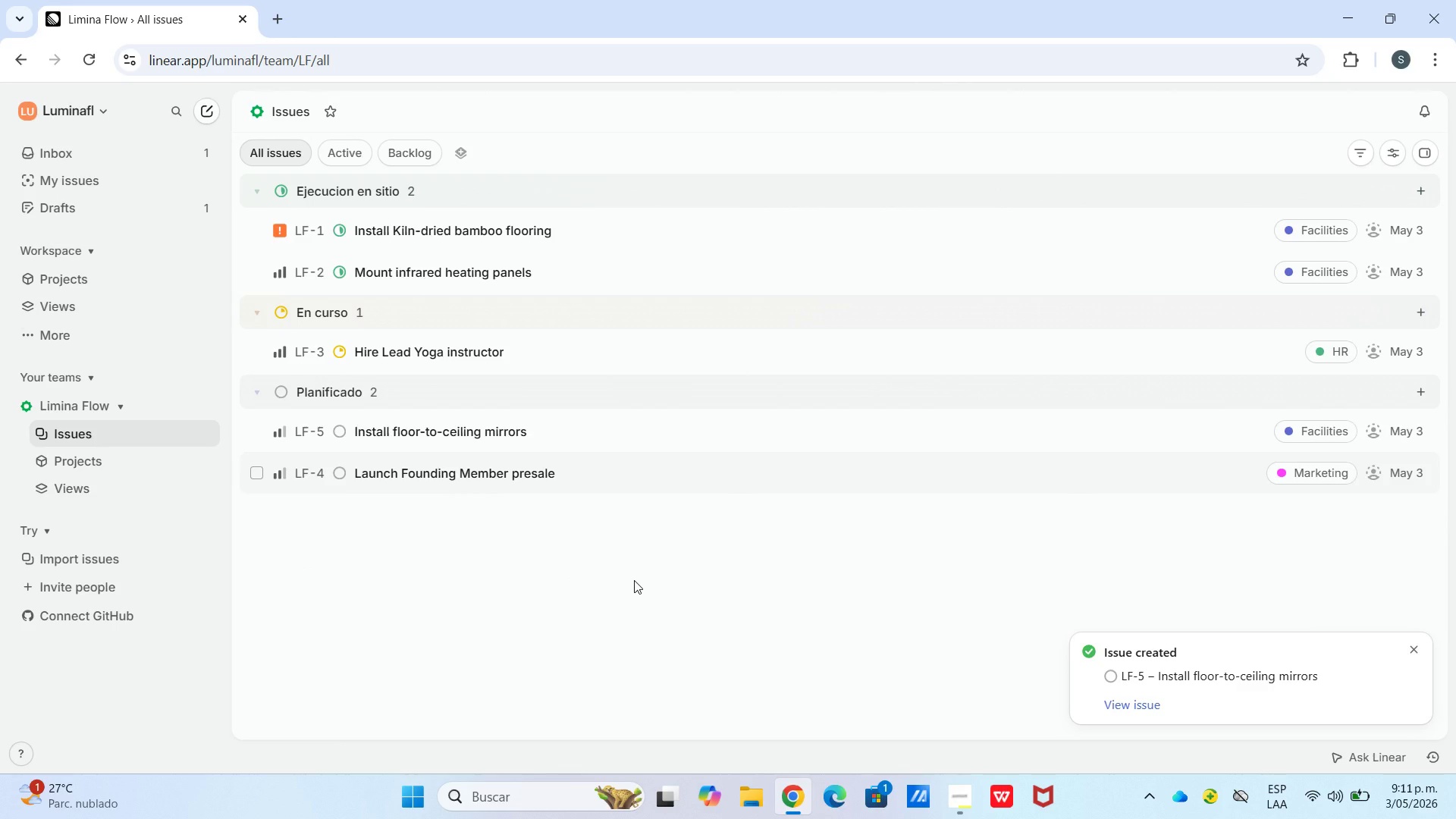 
hold_key(key=ShiftLeft, duration=0.84)
 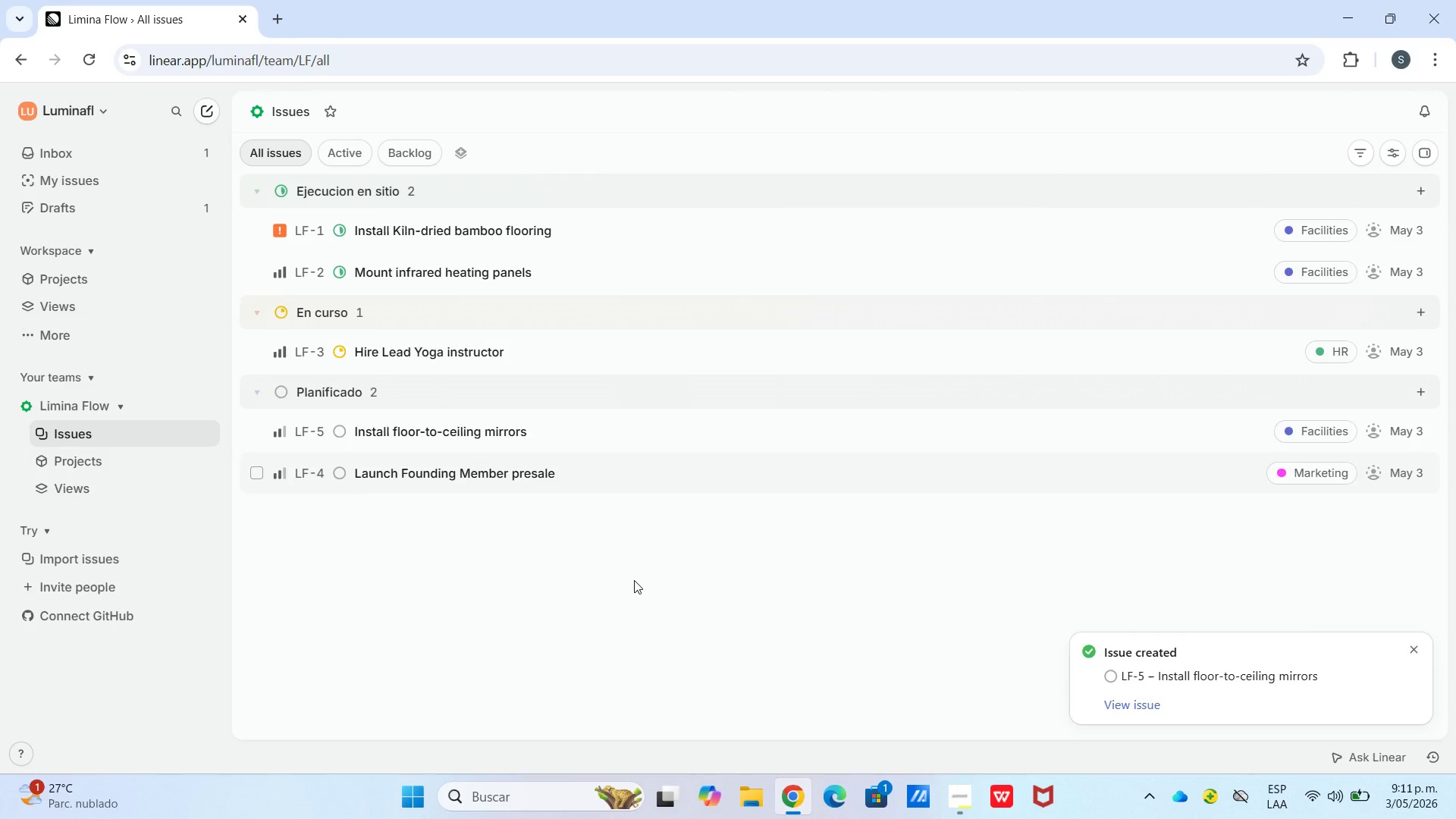 
type(cSet up receptuin)
key(Backspace)
key(Backspace)
key(Backspace)
type(ion desk and POS)
 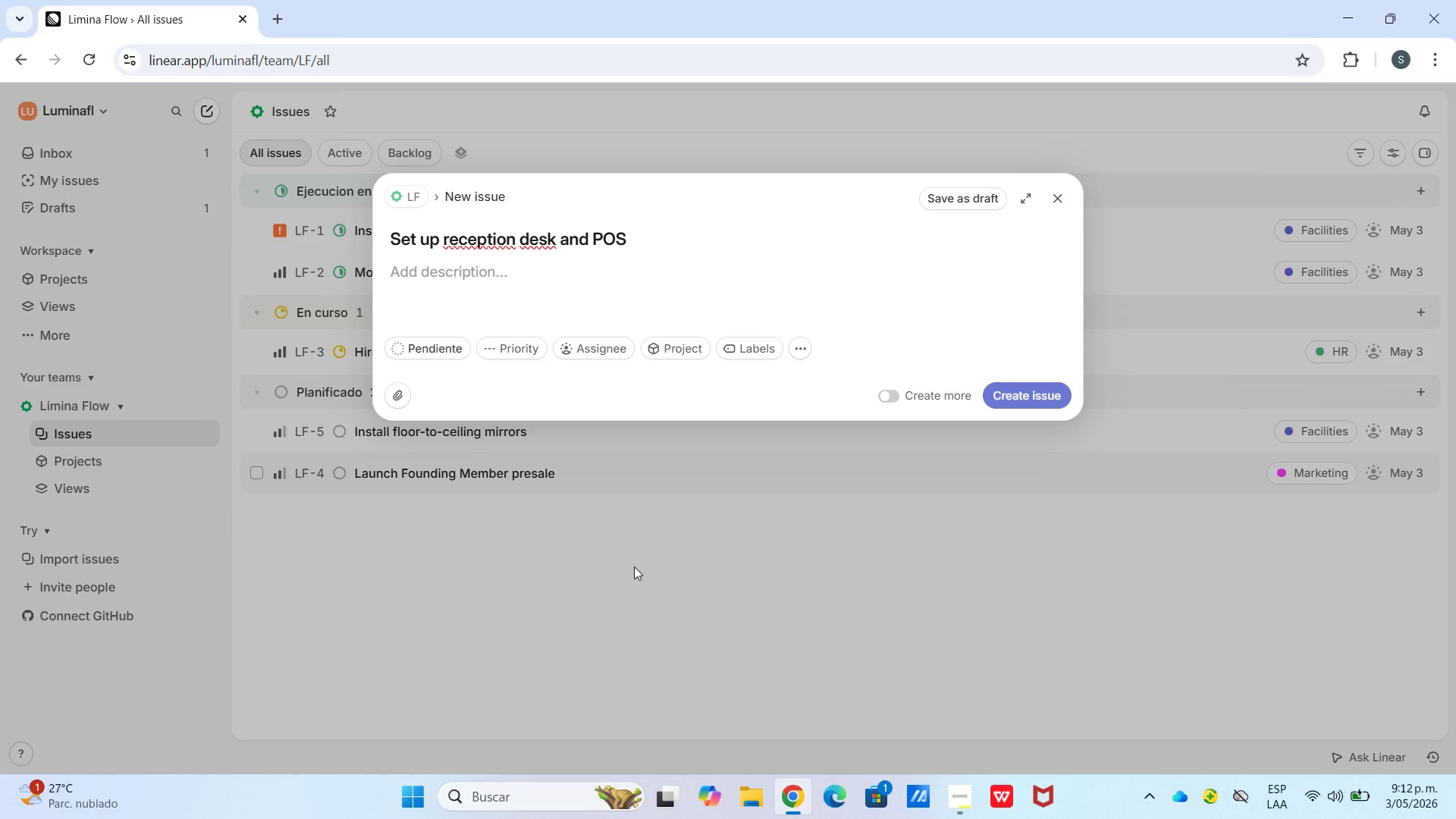 
left_click([805, 596])
 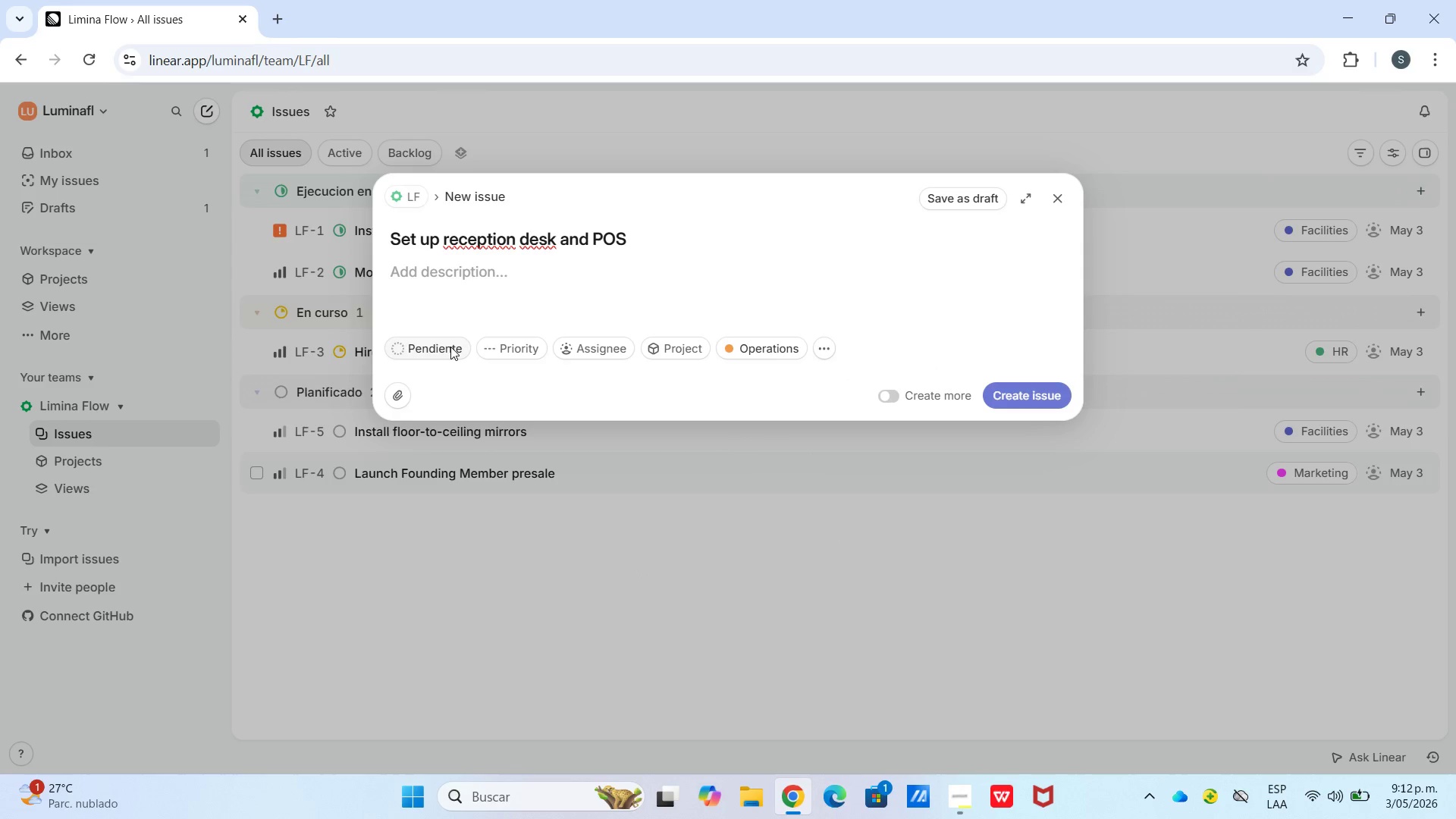 
left_click([452, 347])
 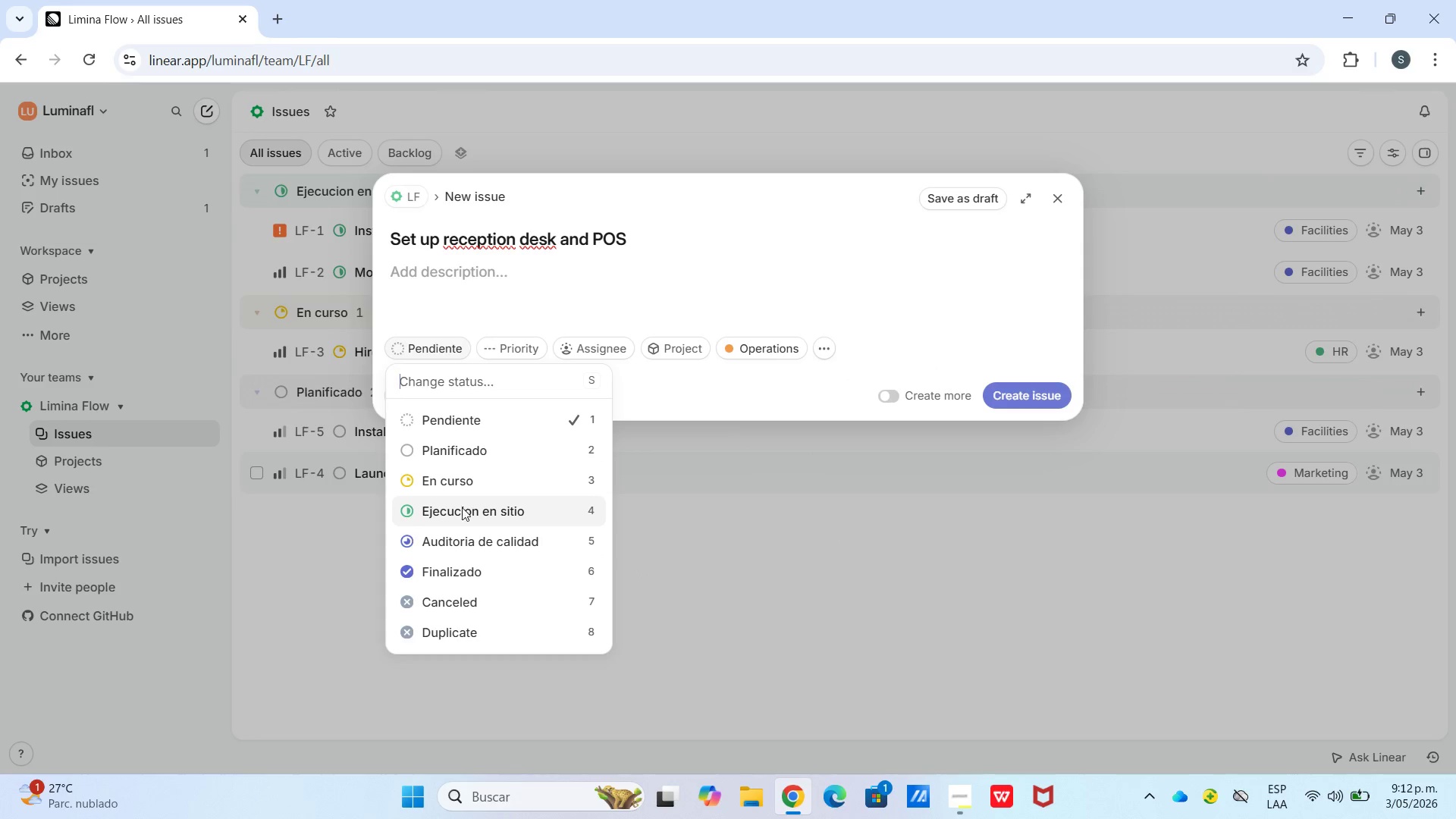 
left_click([465, 575])
 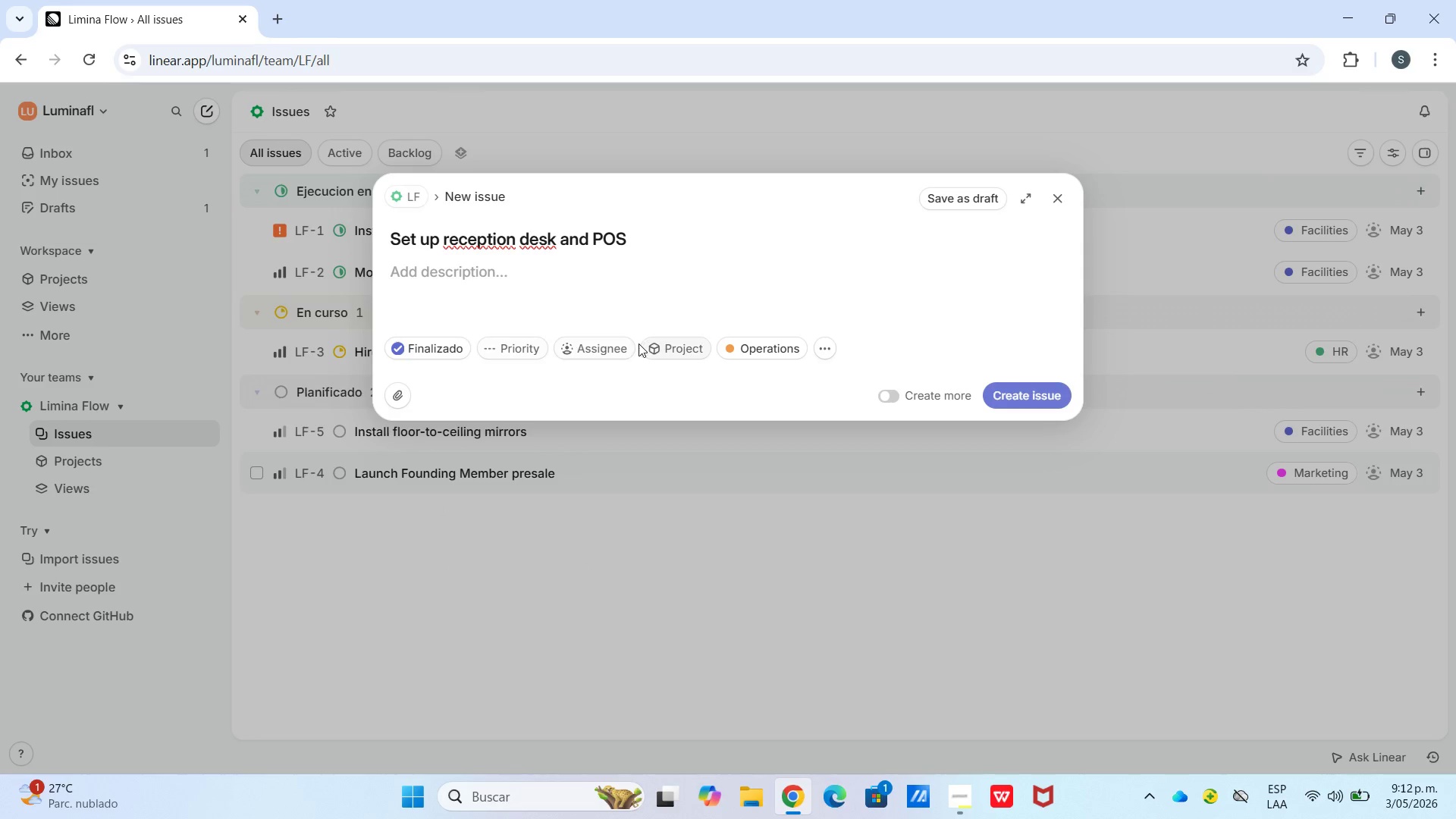 
left_click_drag(start_coordinate=[546, 341], to_coordinate=[542, 343])
 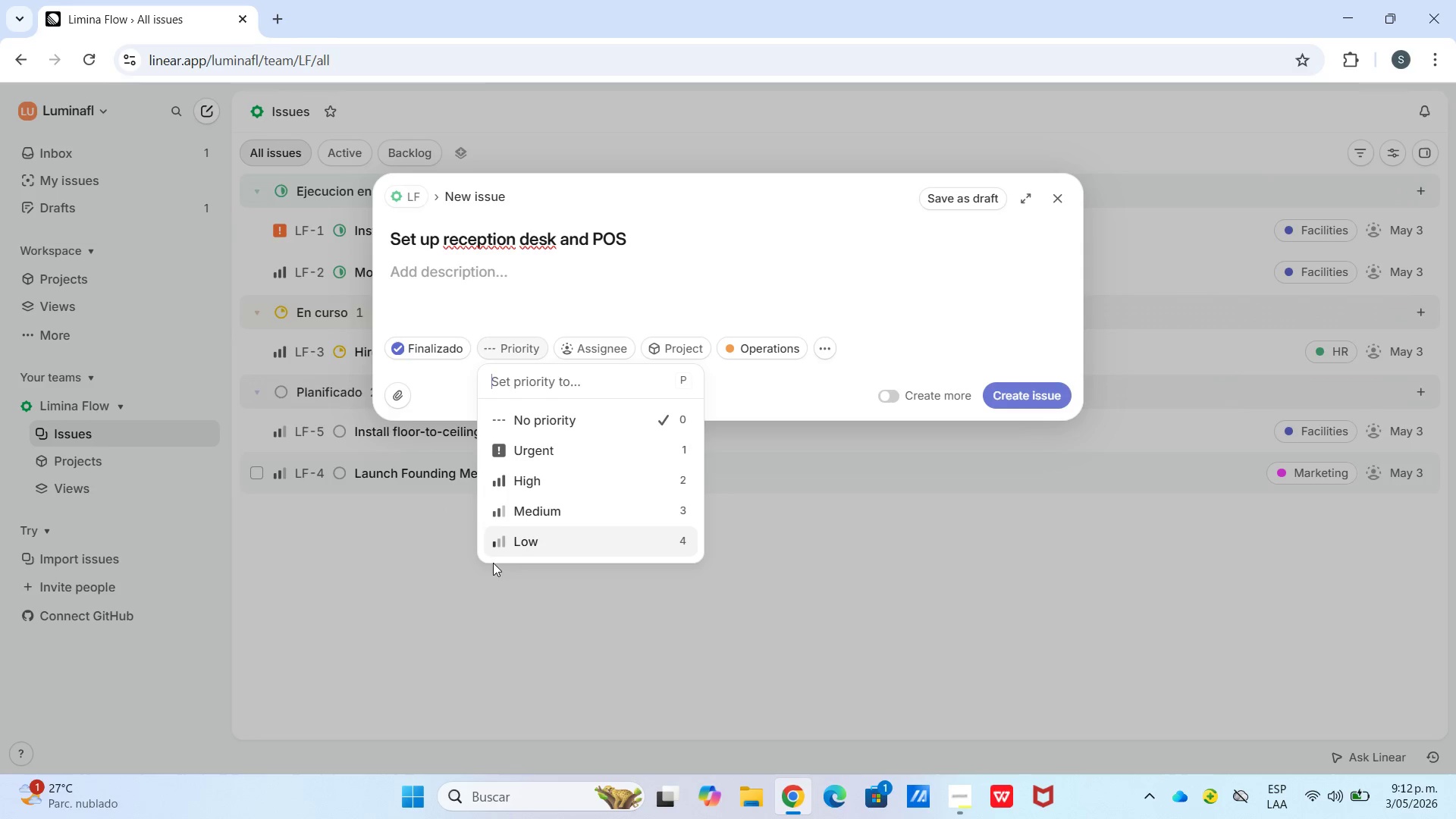 
left_click([420, 331])
 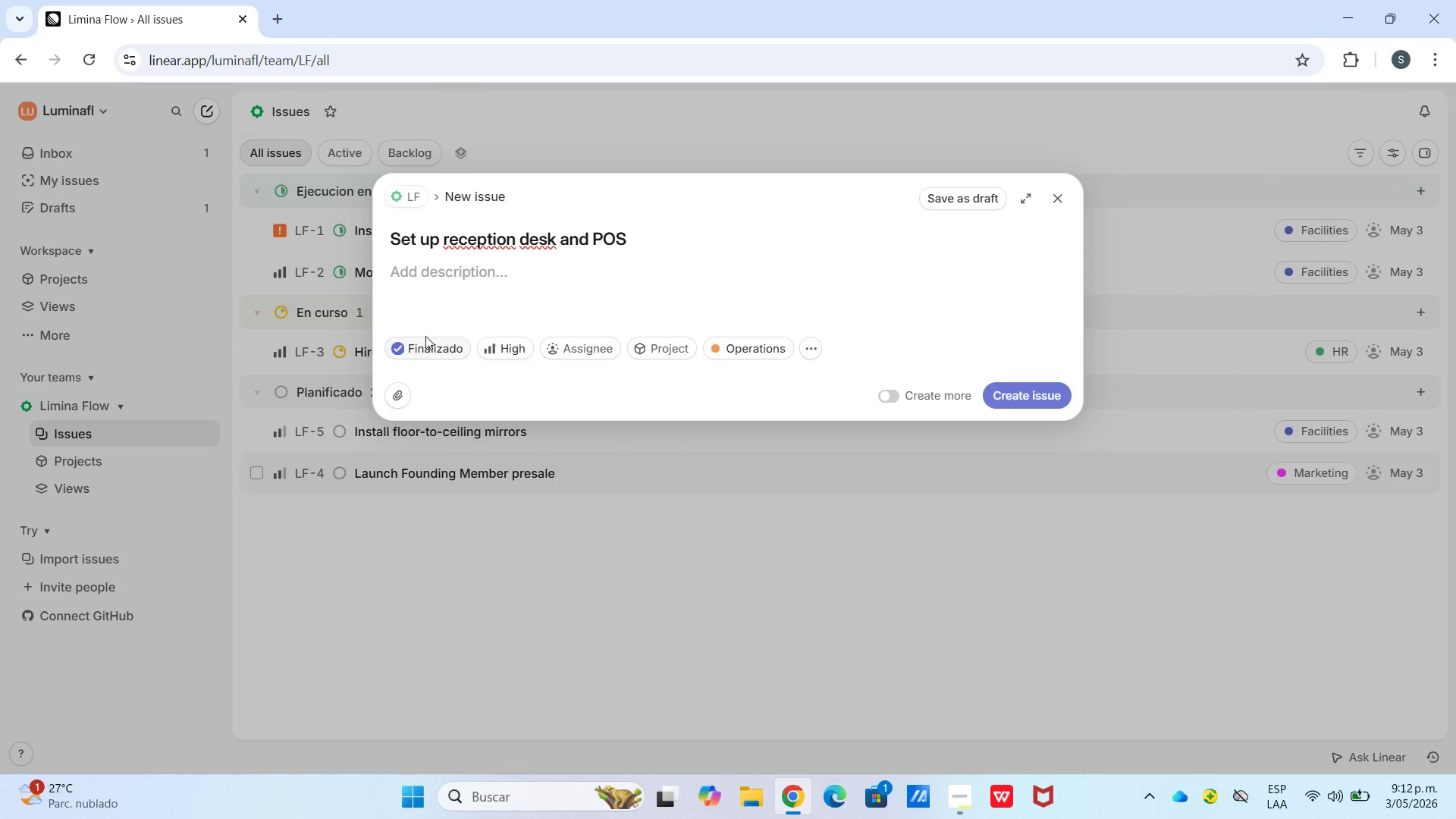 
left_click_drag(start_coordinate=[425, 337], to_coordinate=[430, 344])
 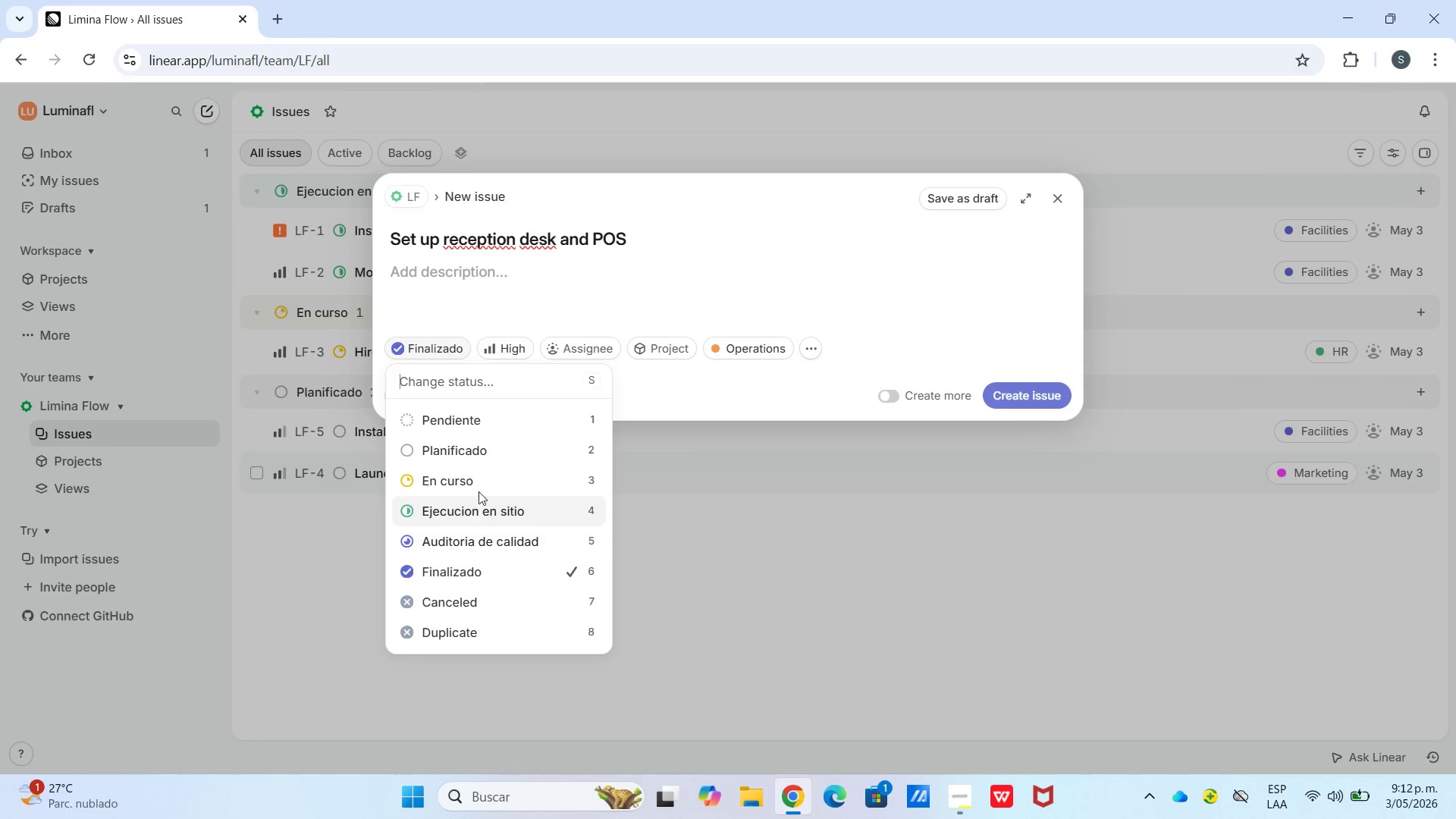 
left_click([467, 483])
 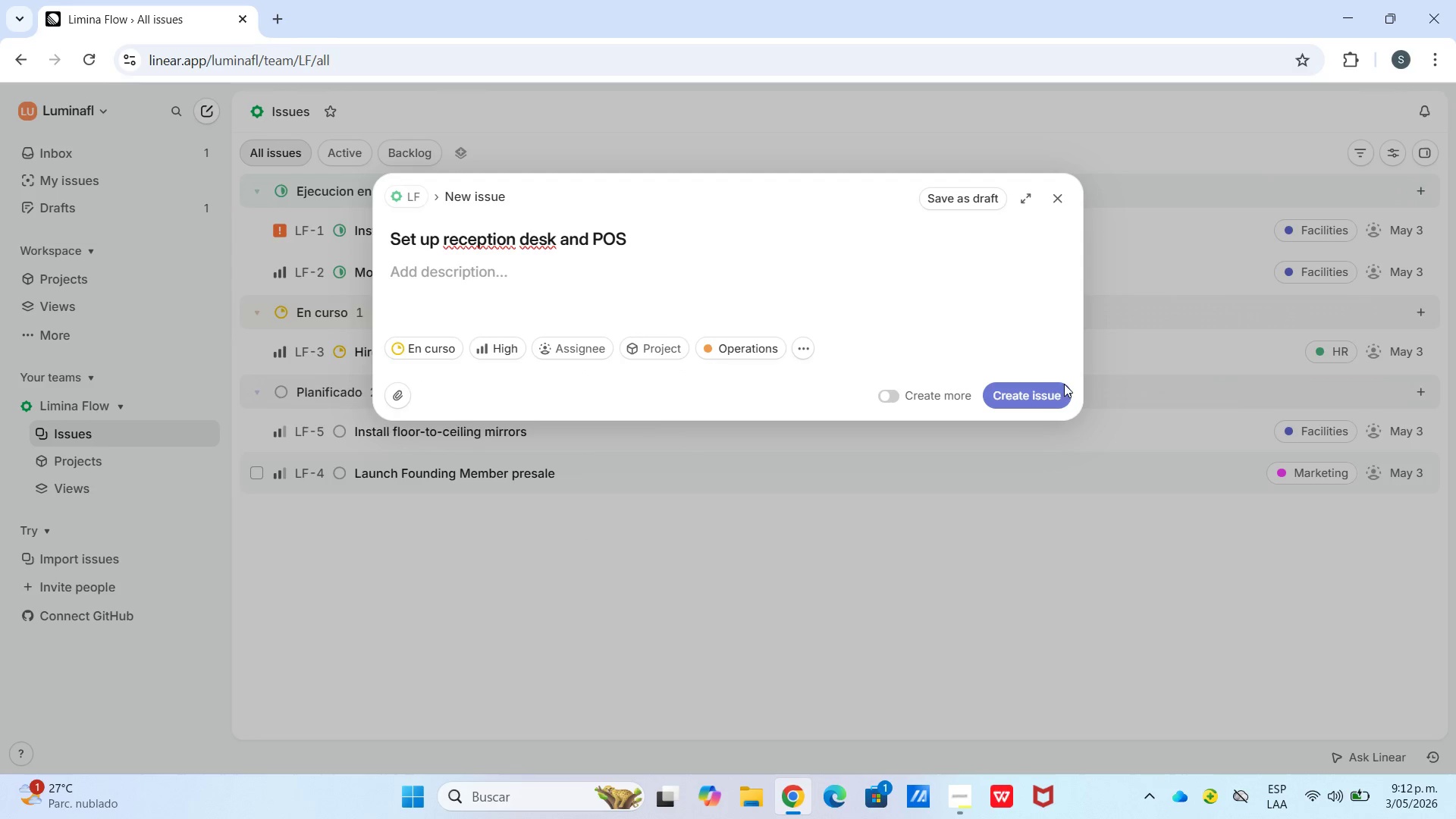 
left_click([1039, 392])
 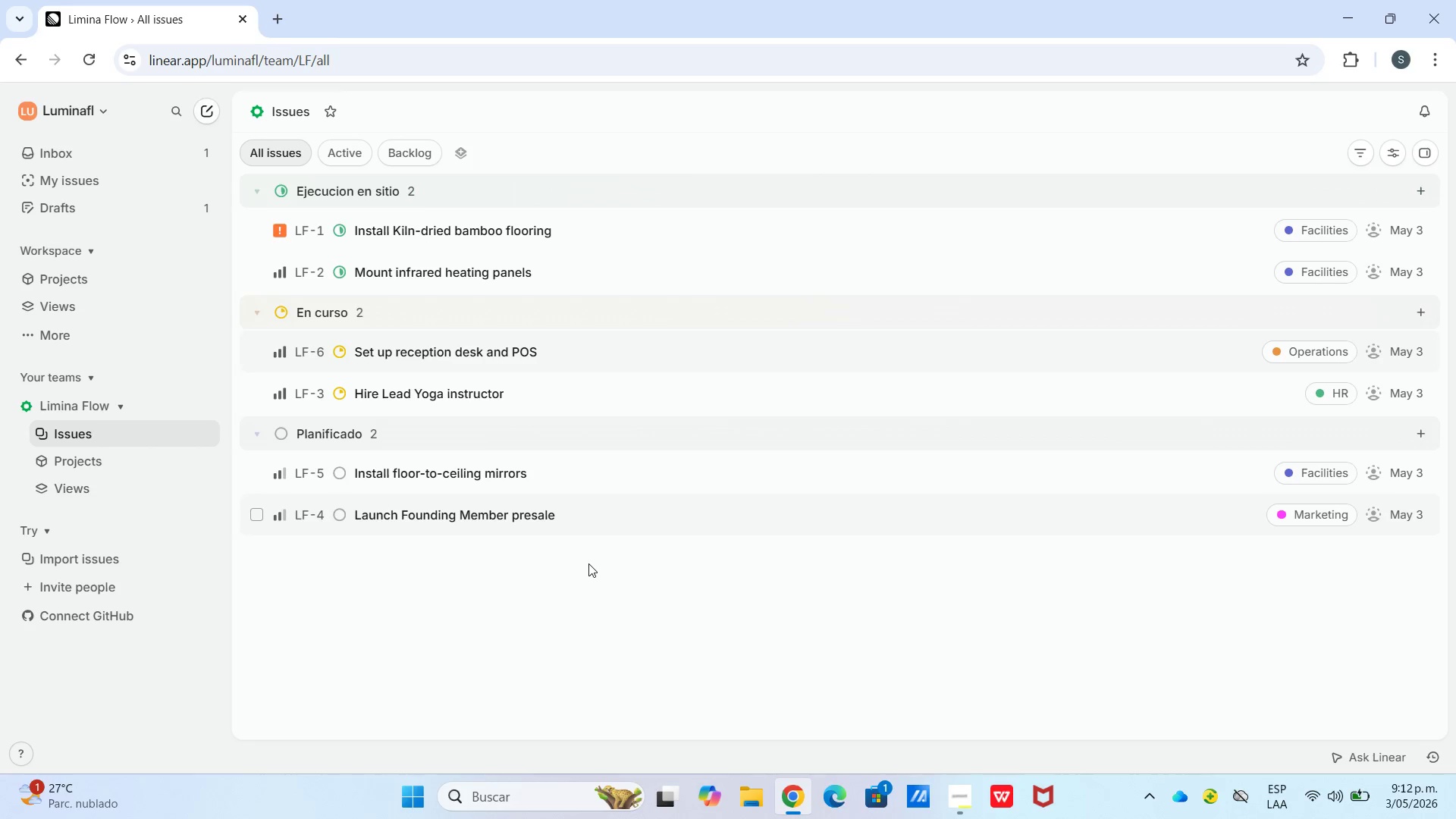 
key(C)
 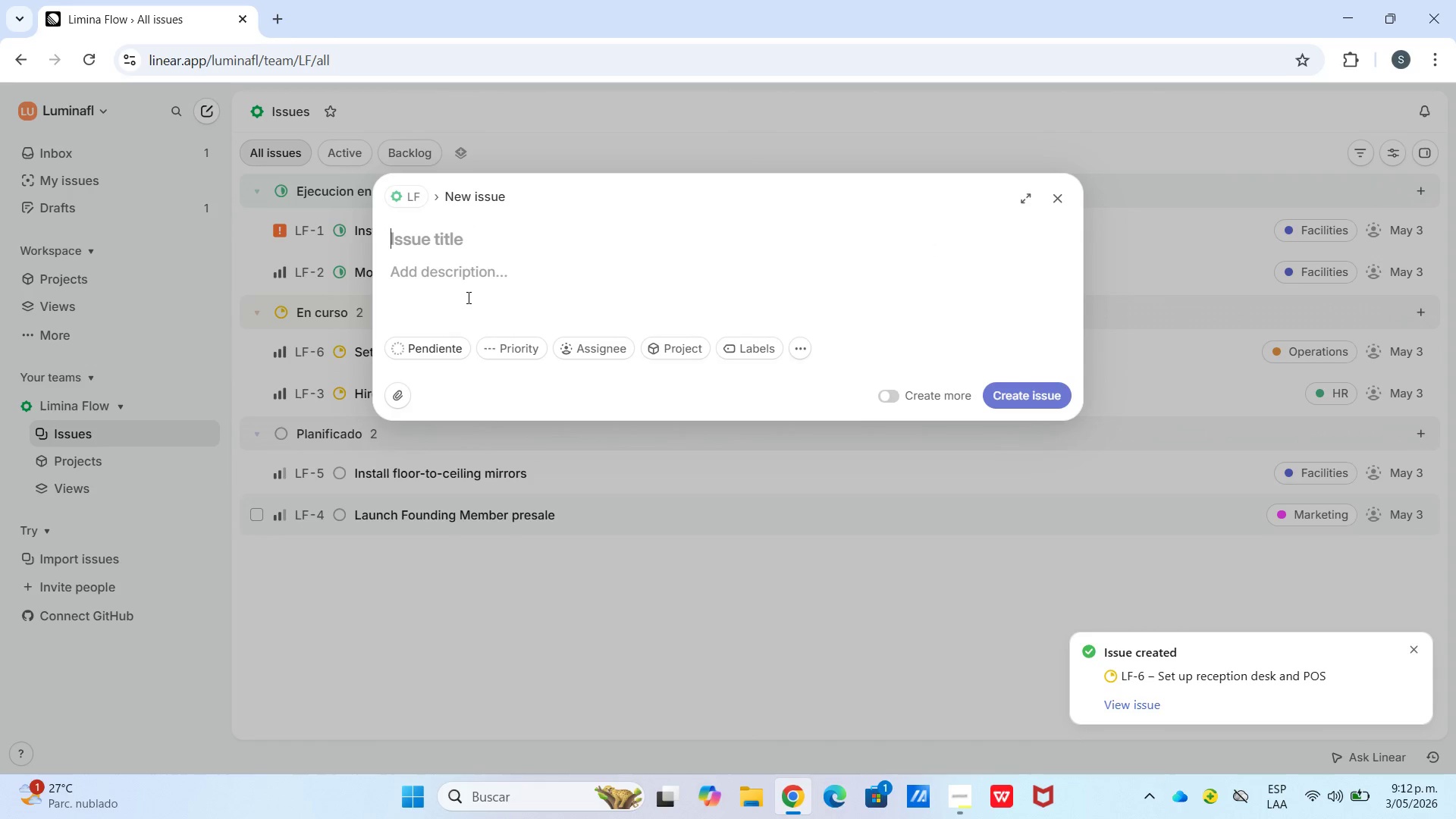 
type(Finalize instructor trainig manual)
 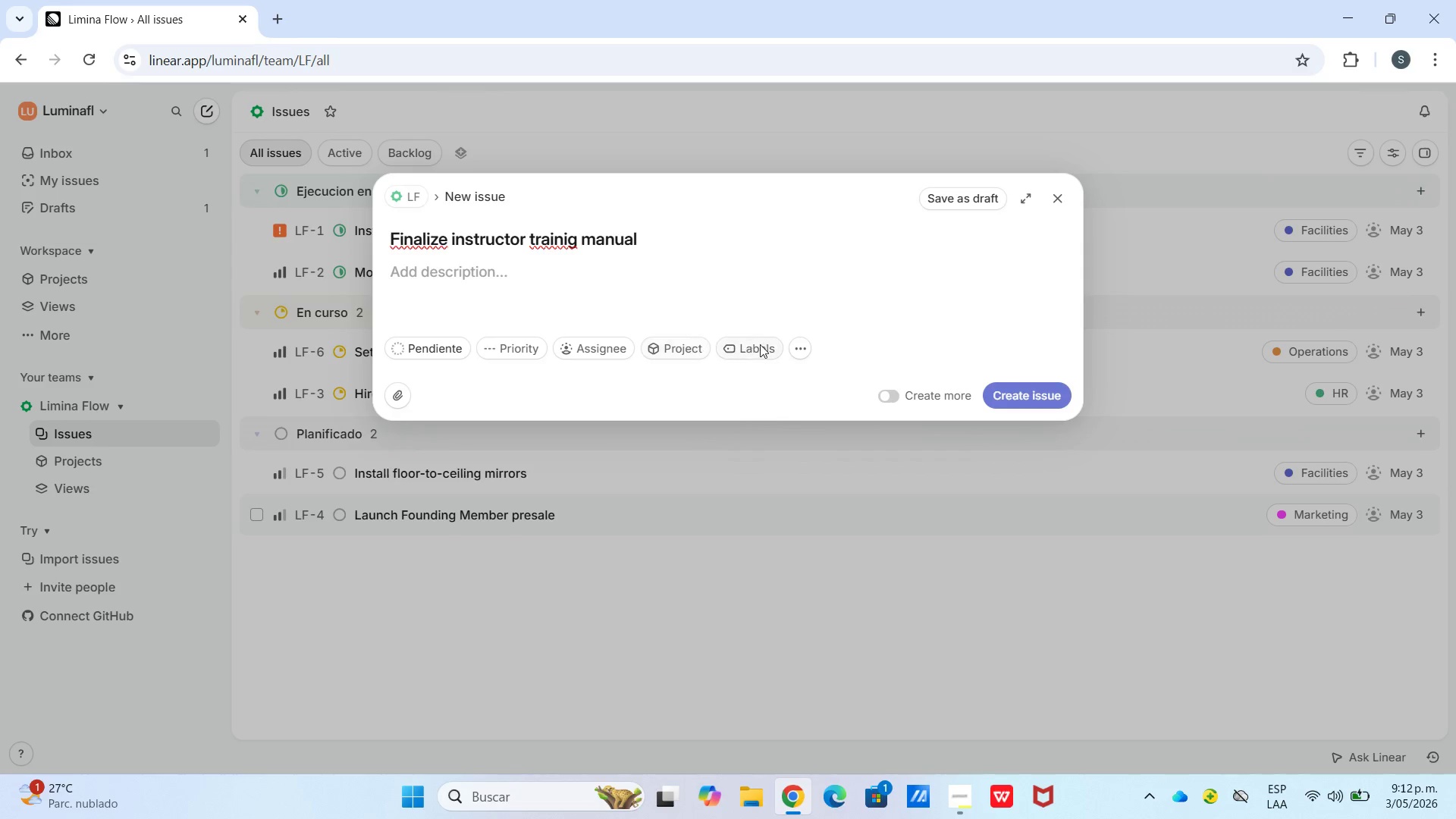 
left_click([777, 518])
 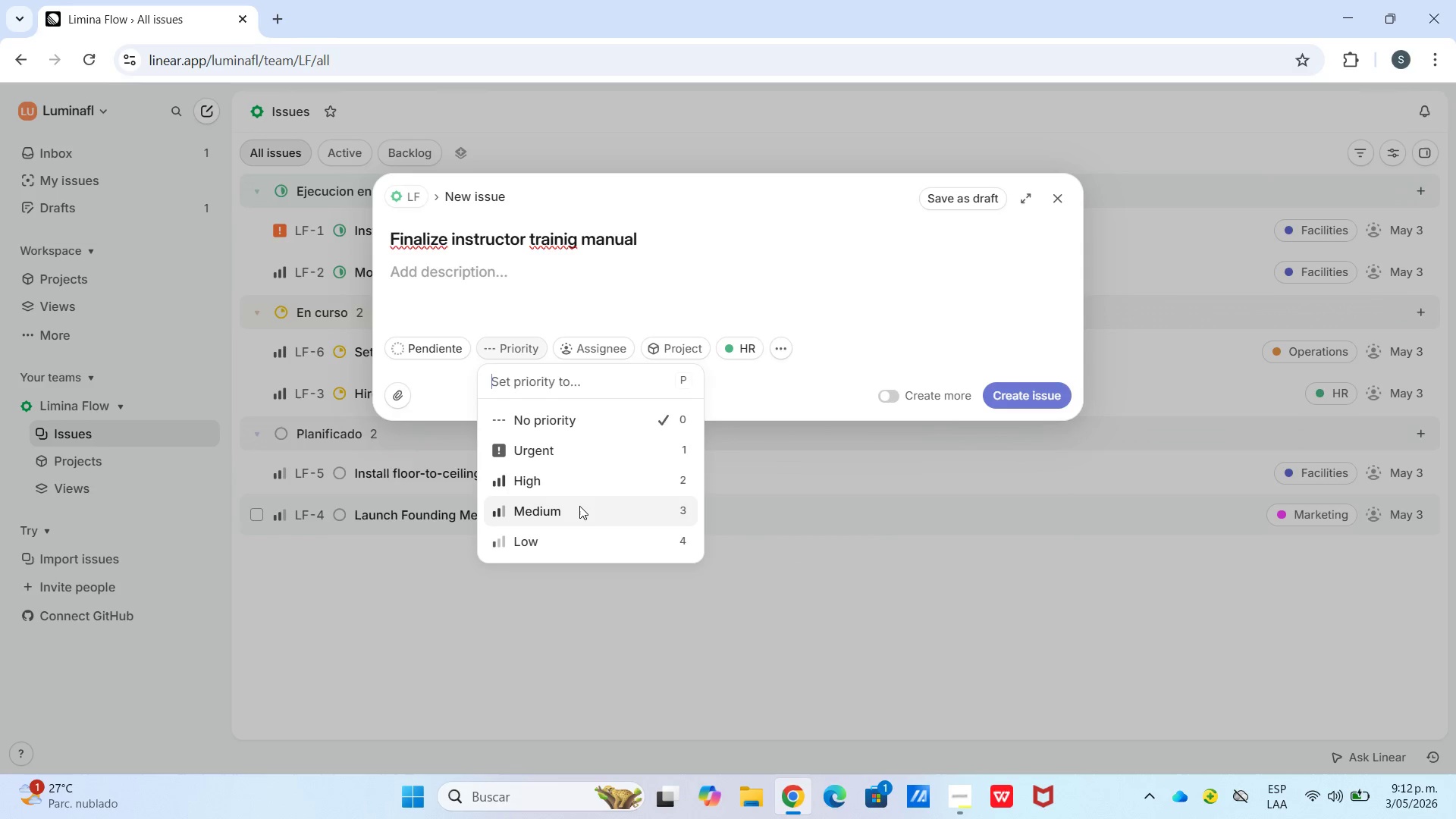 
left_click([579, 537])
 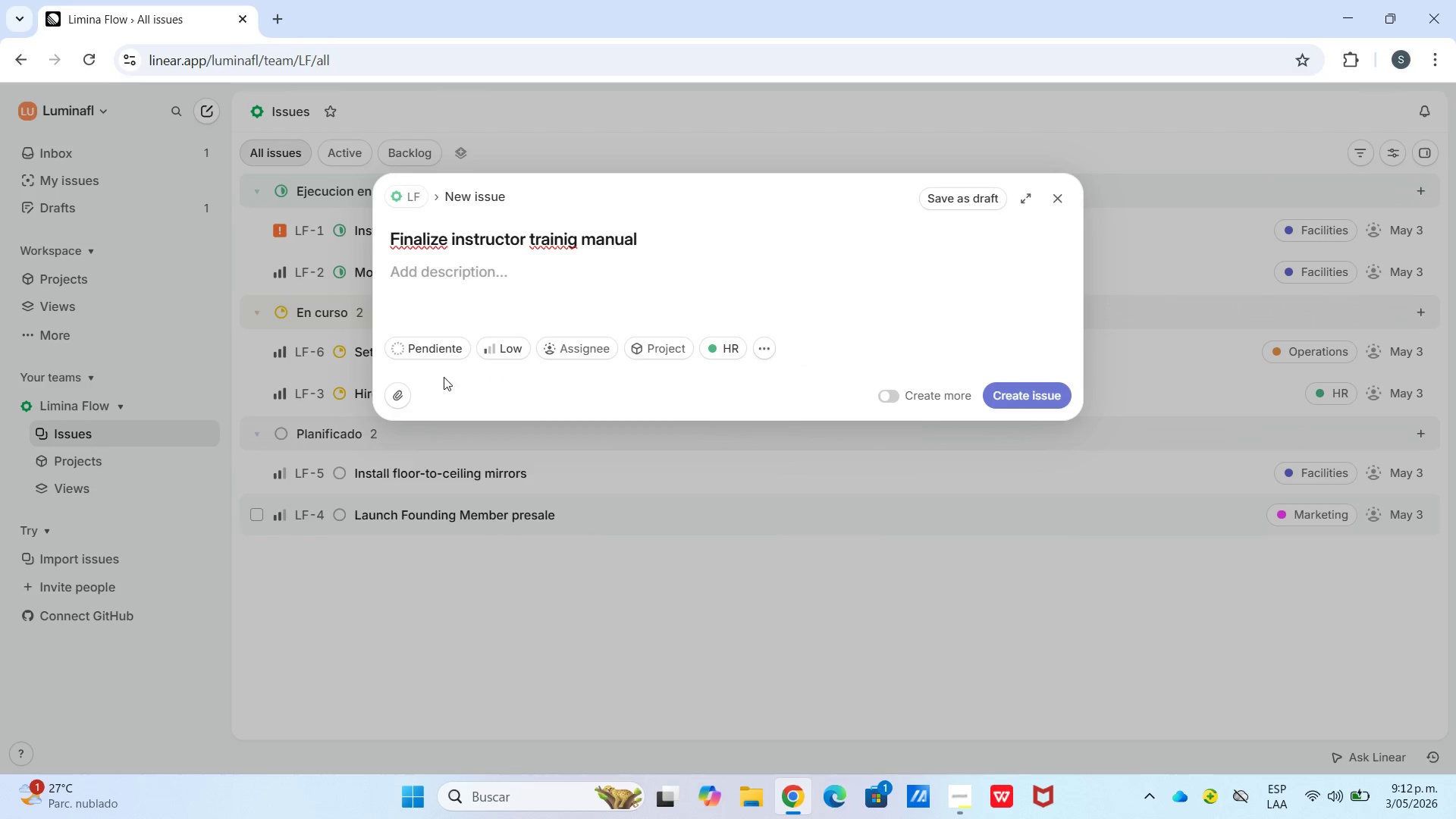 
left_click([437, 345])
 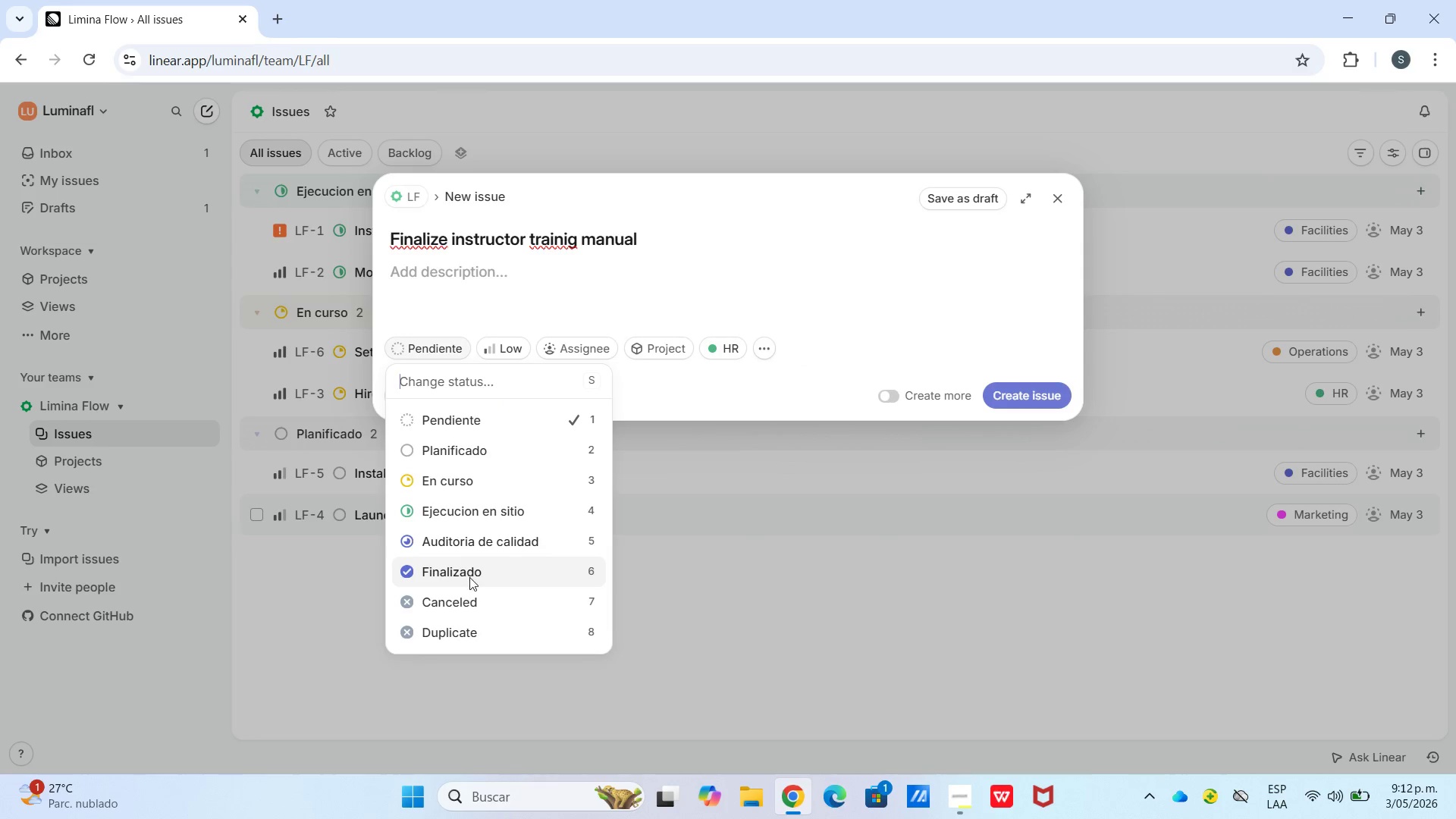 
left_click([465, 571])
 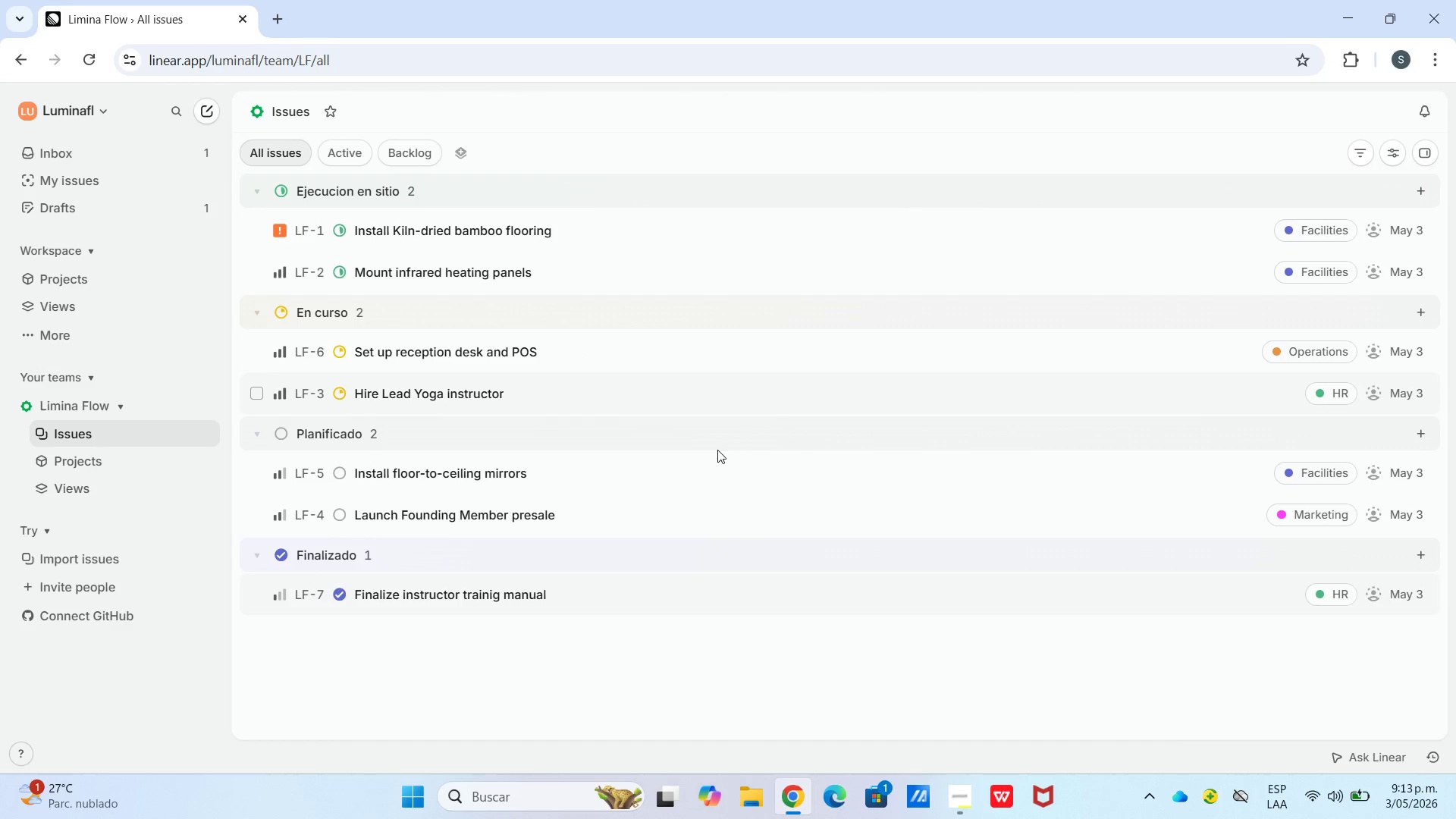 
type(ci)
key(Backspace)
type(Install exterior signage)
 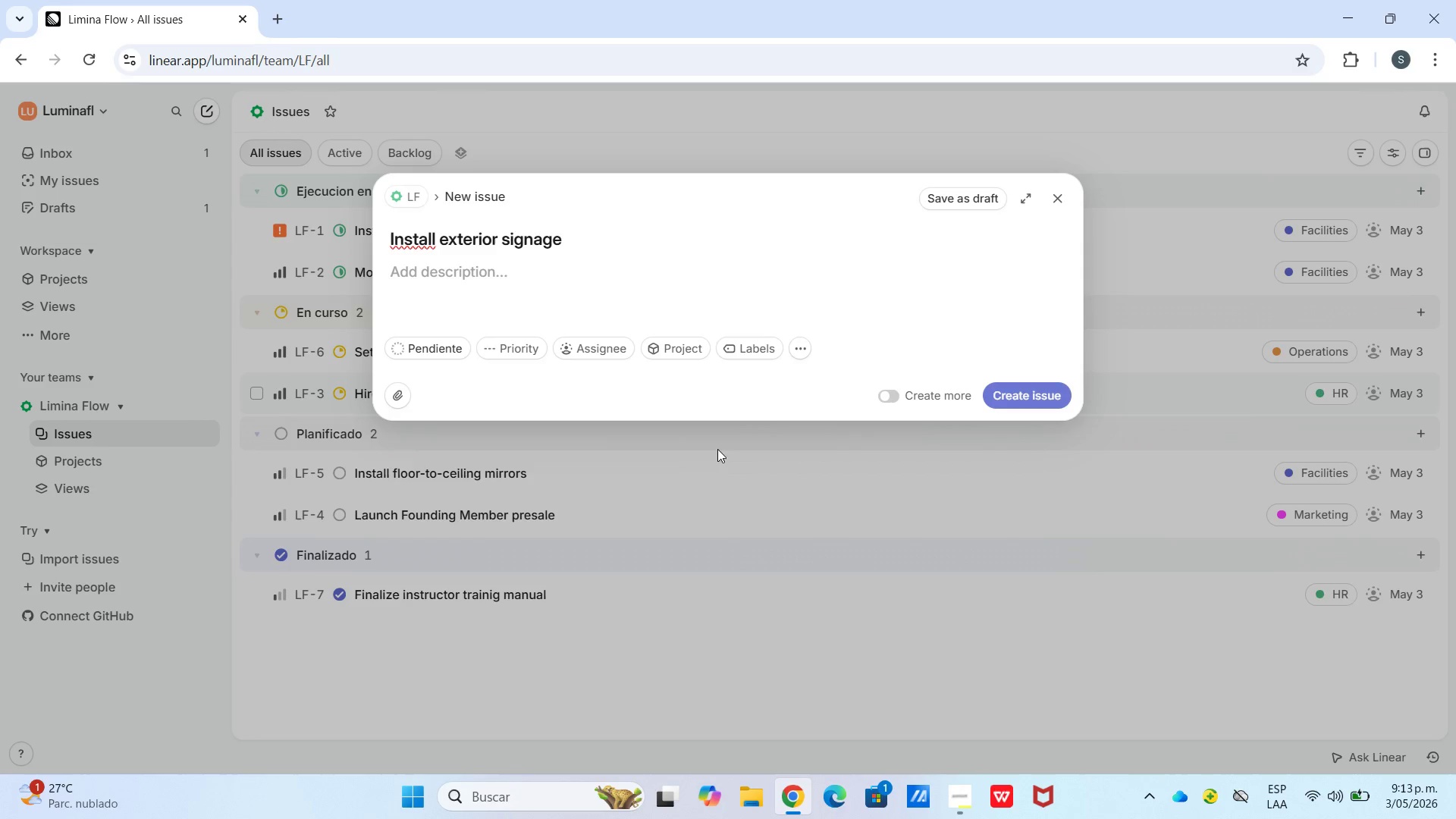 
left_click([755, 355])
 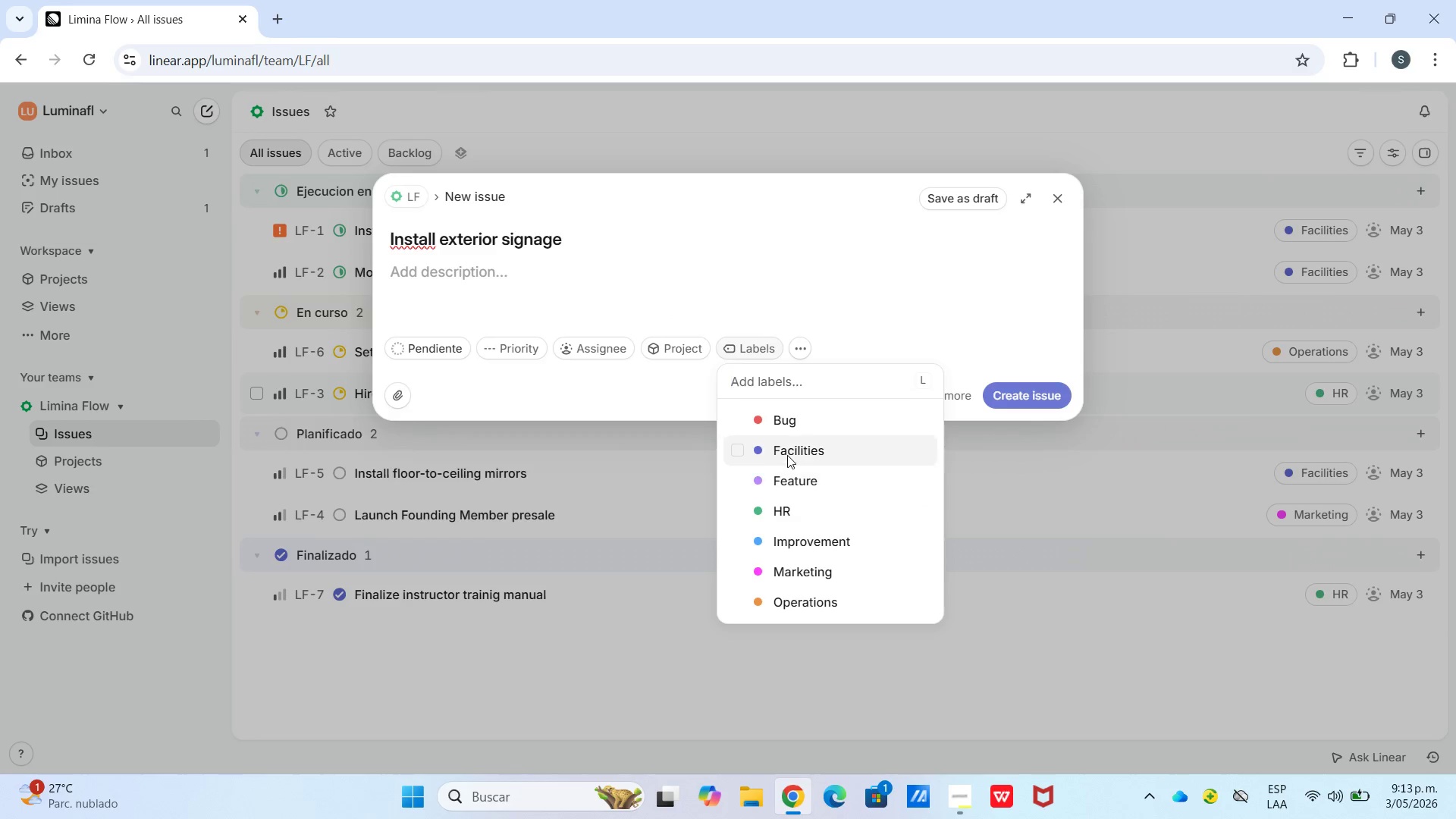 
left_click([786, 453])
 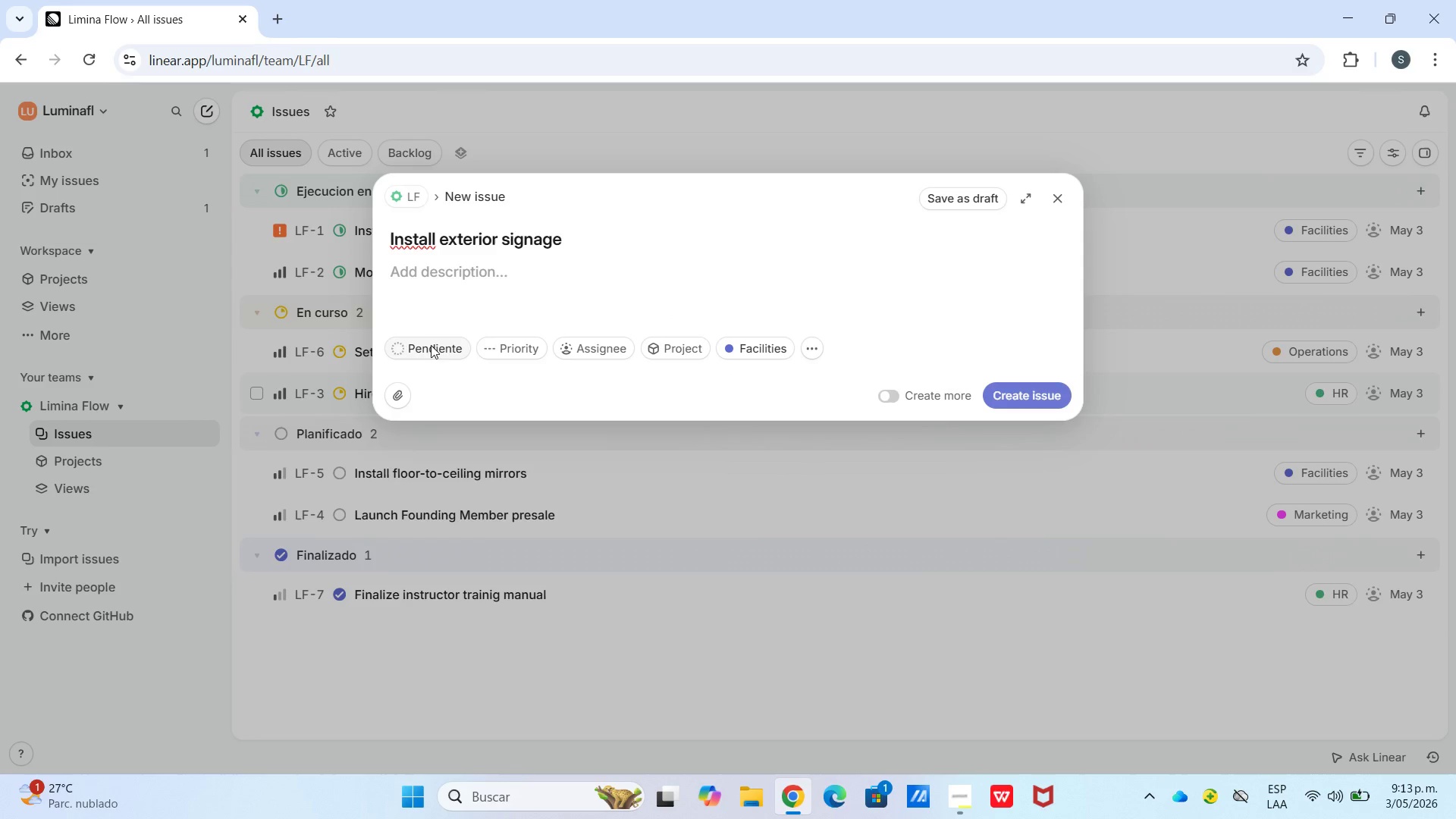 
left_click([433, 348])
 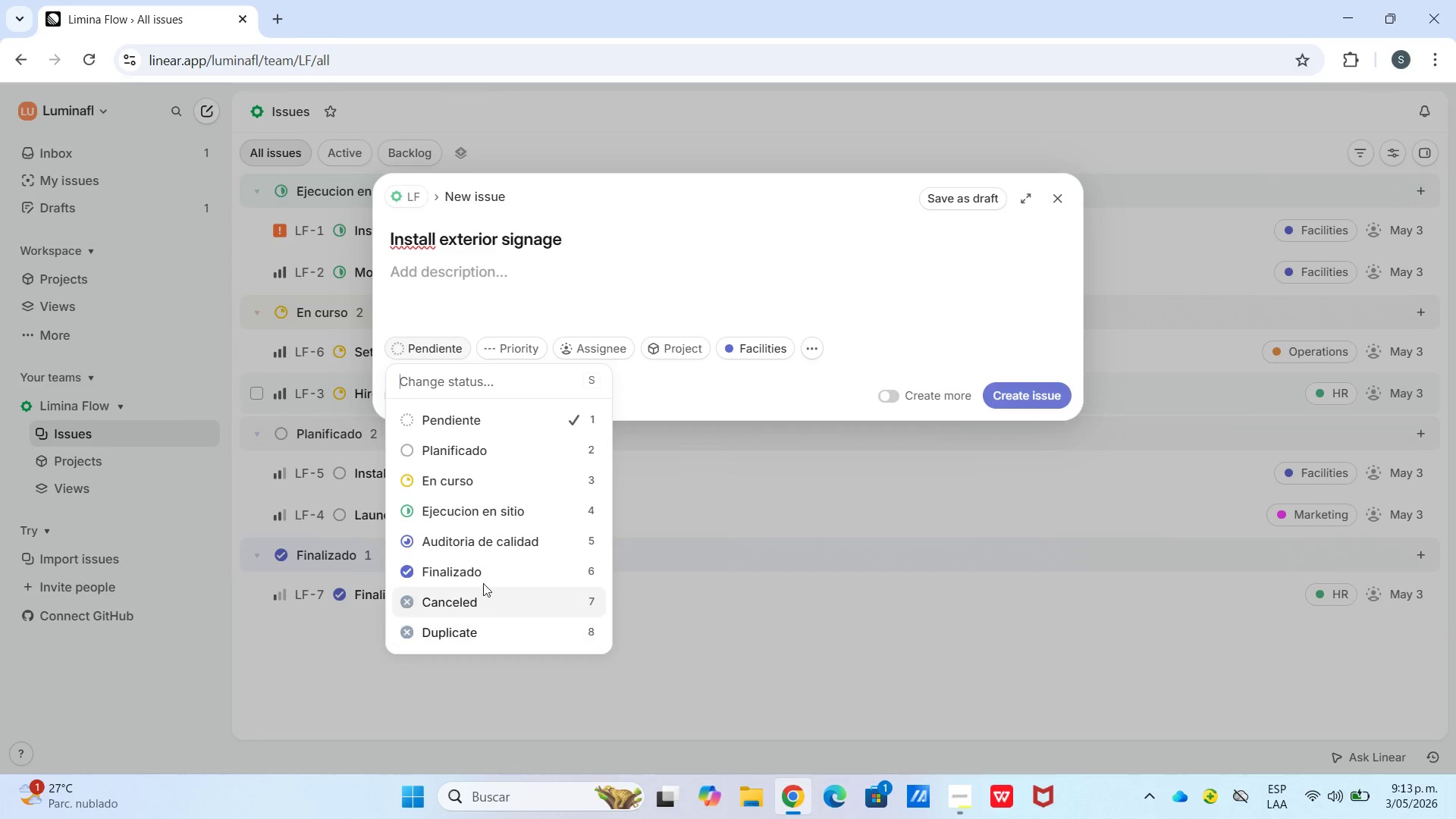 
left_click([483, 412])
 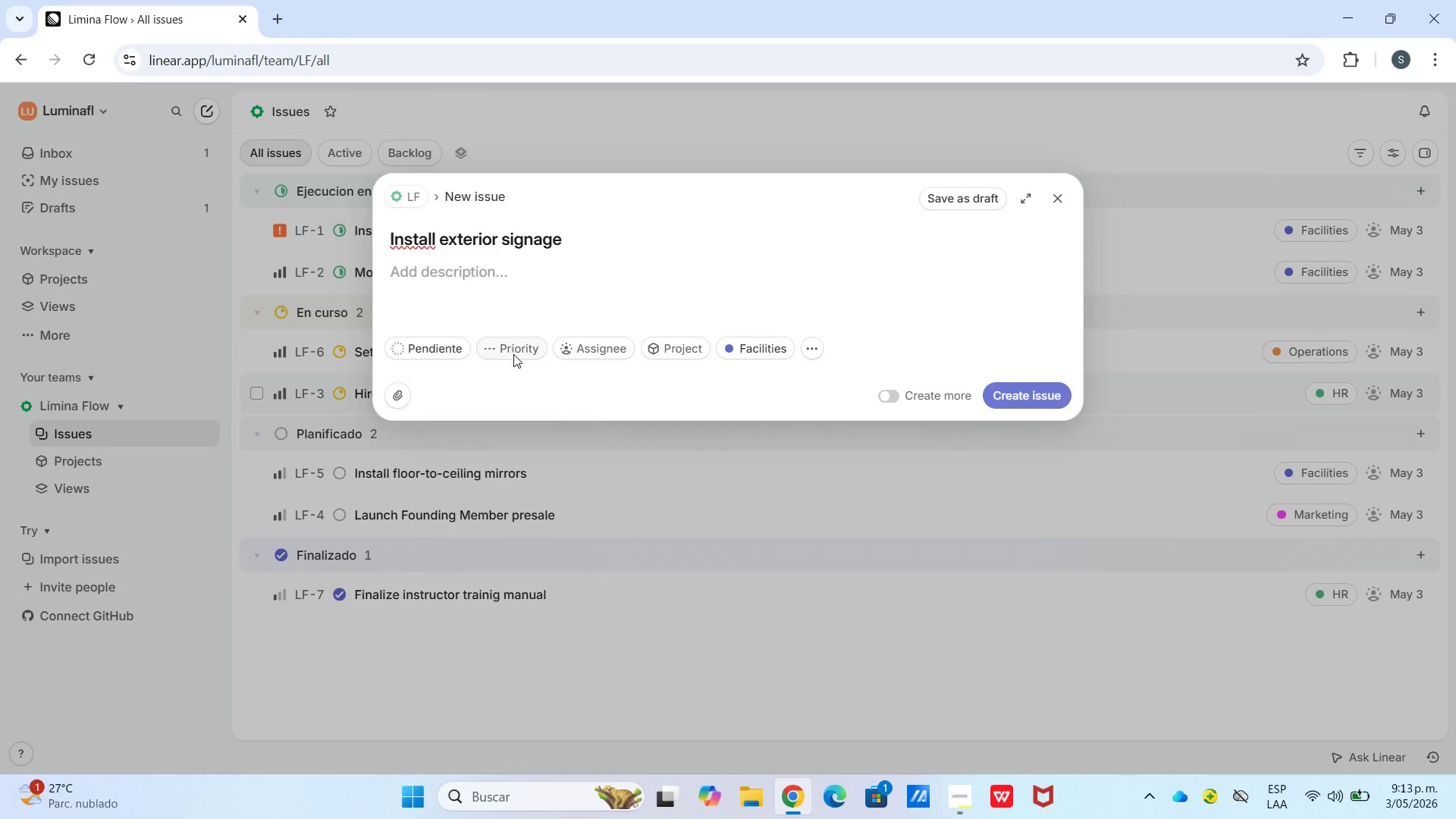 
left_click([516, 346])
 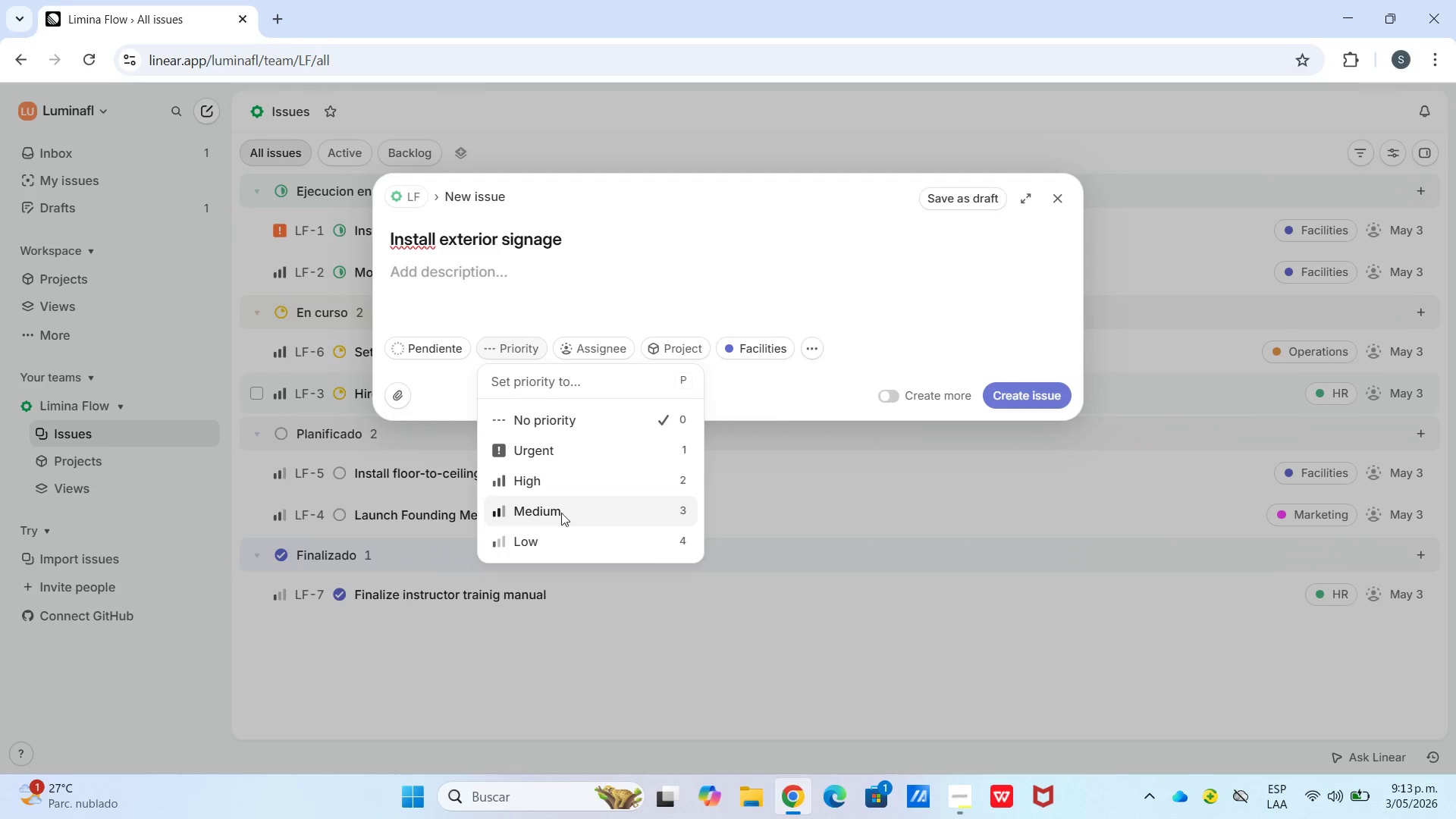 
left_click([561, 516])
 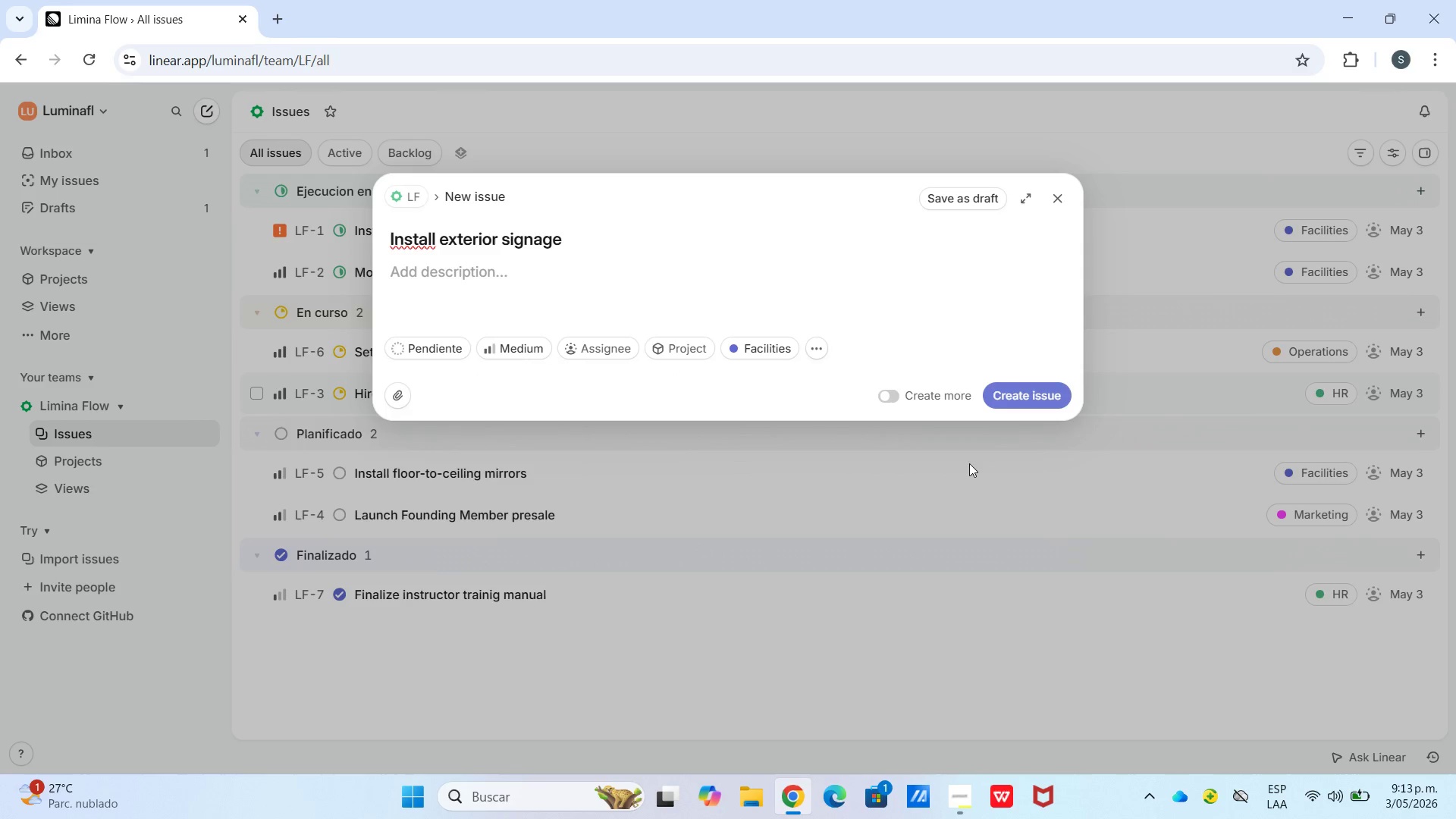 
left_click([1047, 400])
 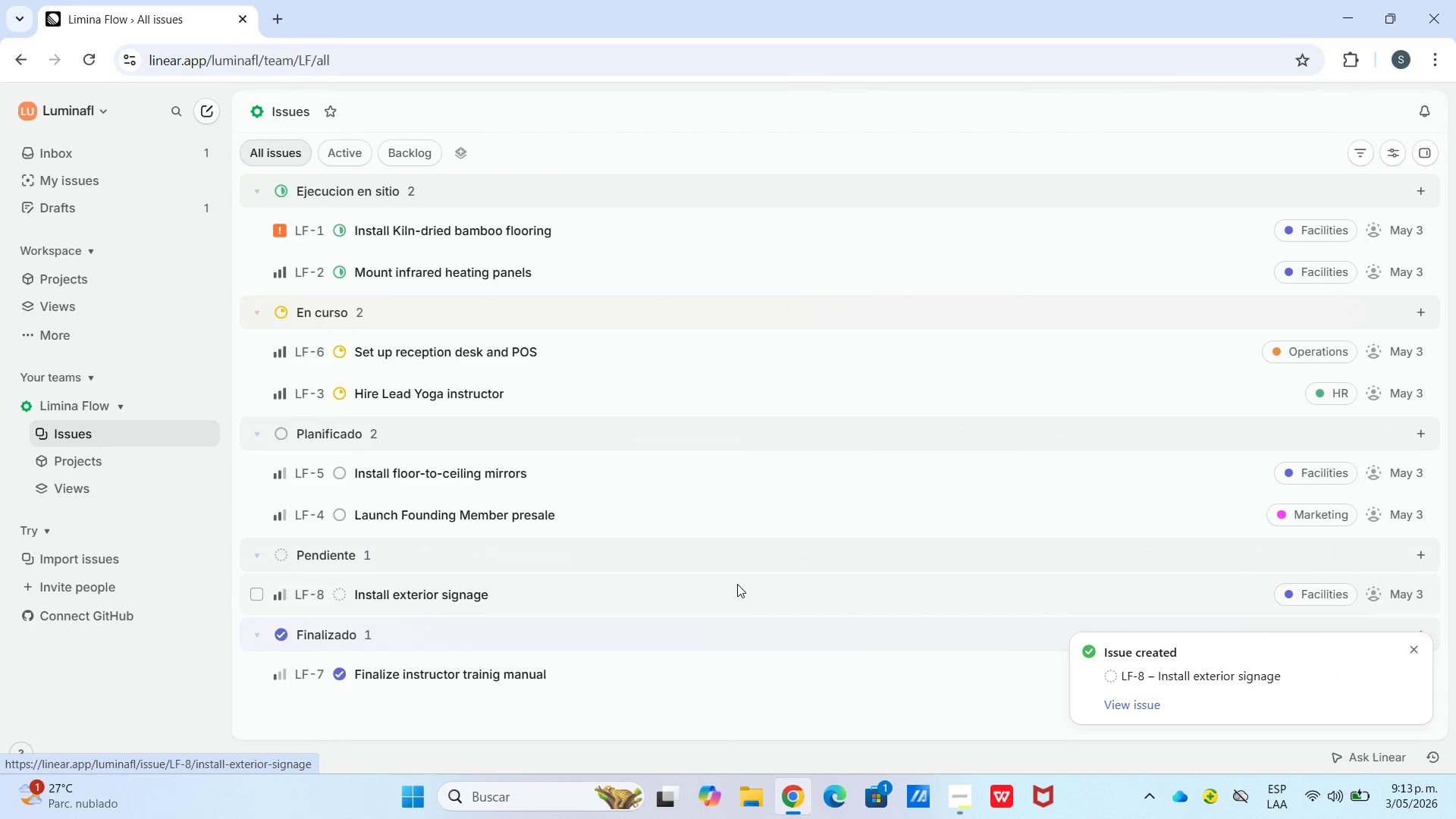 
right_click([589, 723])
 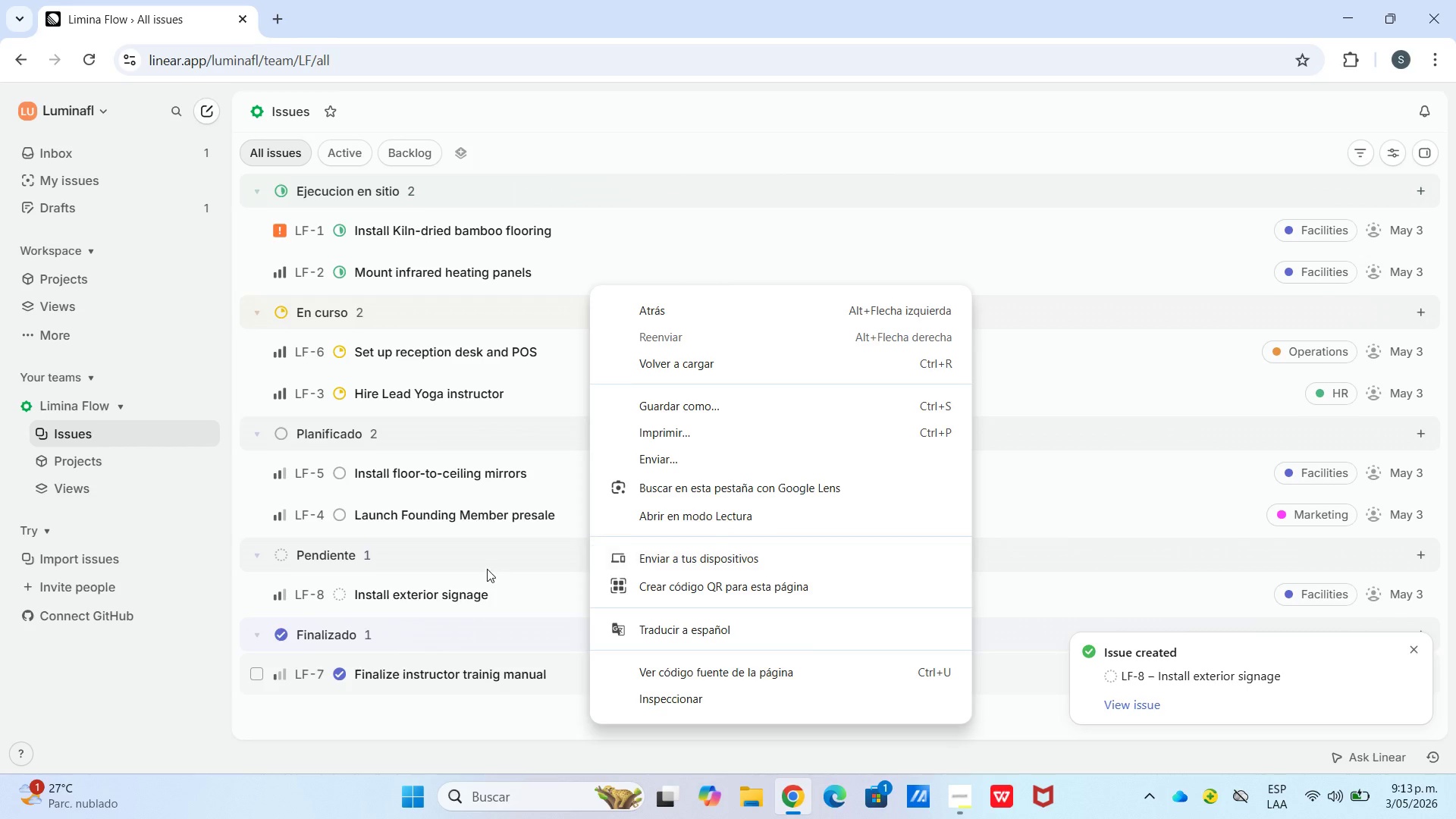 
left_click([481, 589])
 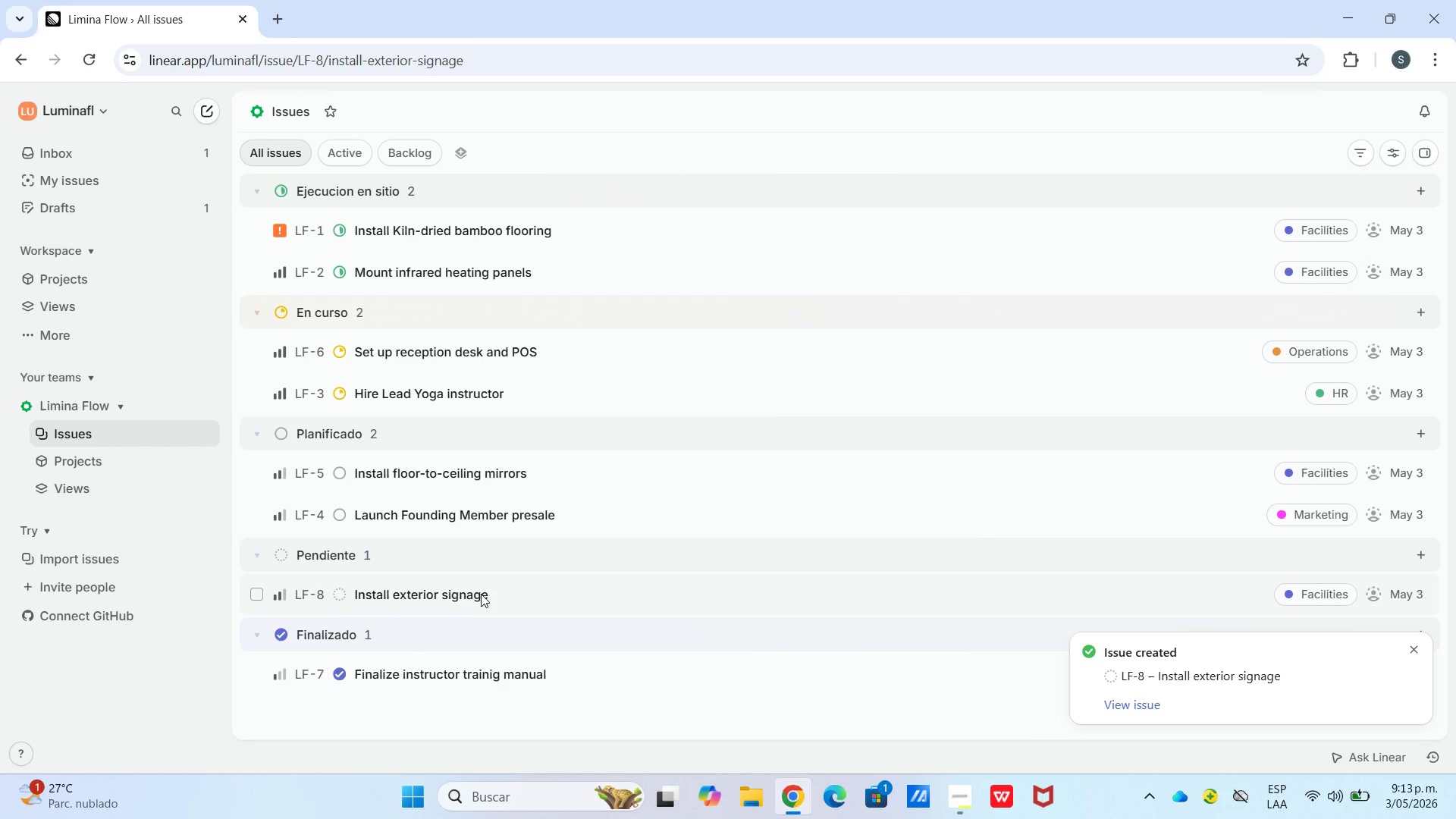 
key(C)
 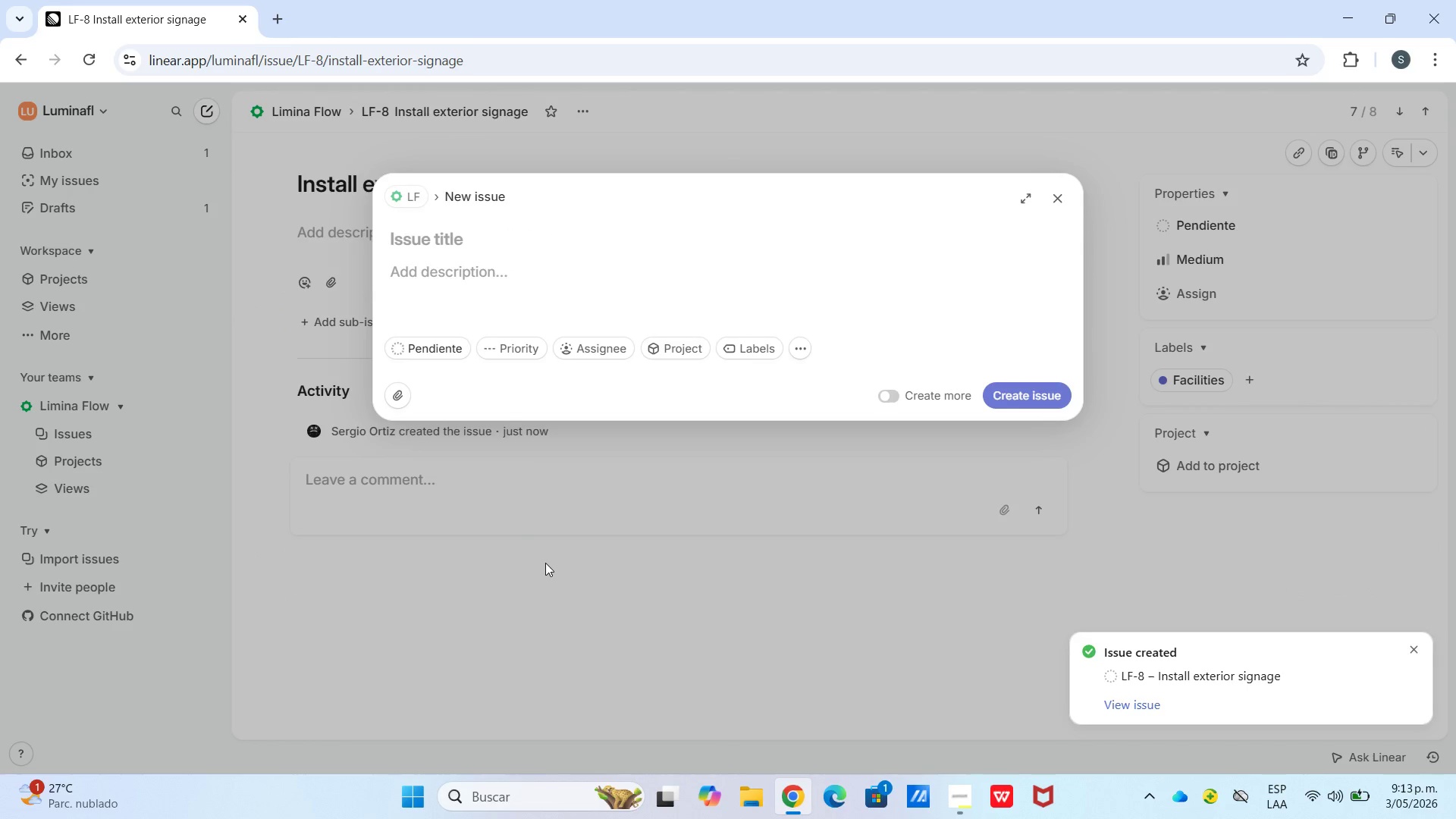 
hold_key(key=ShiftLeft, duration=0.86)
 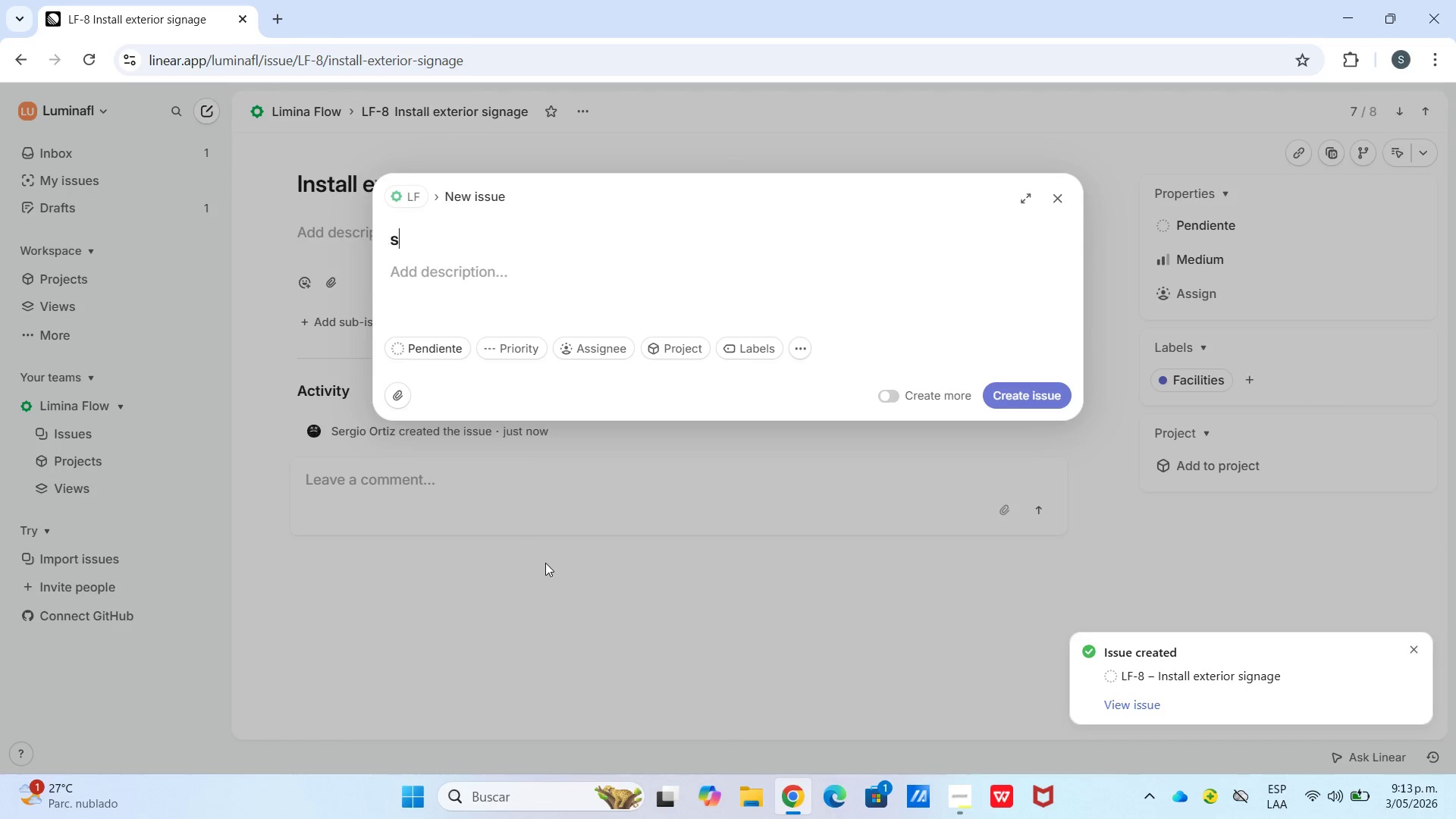 
type(s)
key(Backspace)
type(Setup high-capacity towel laundry)
 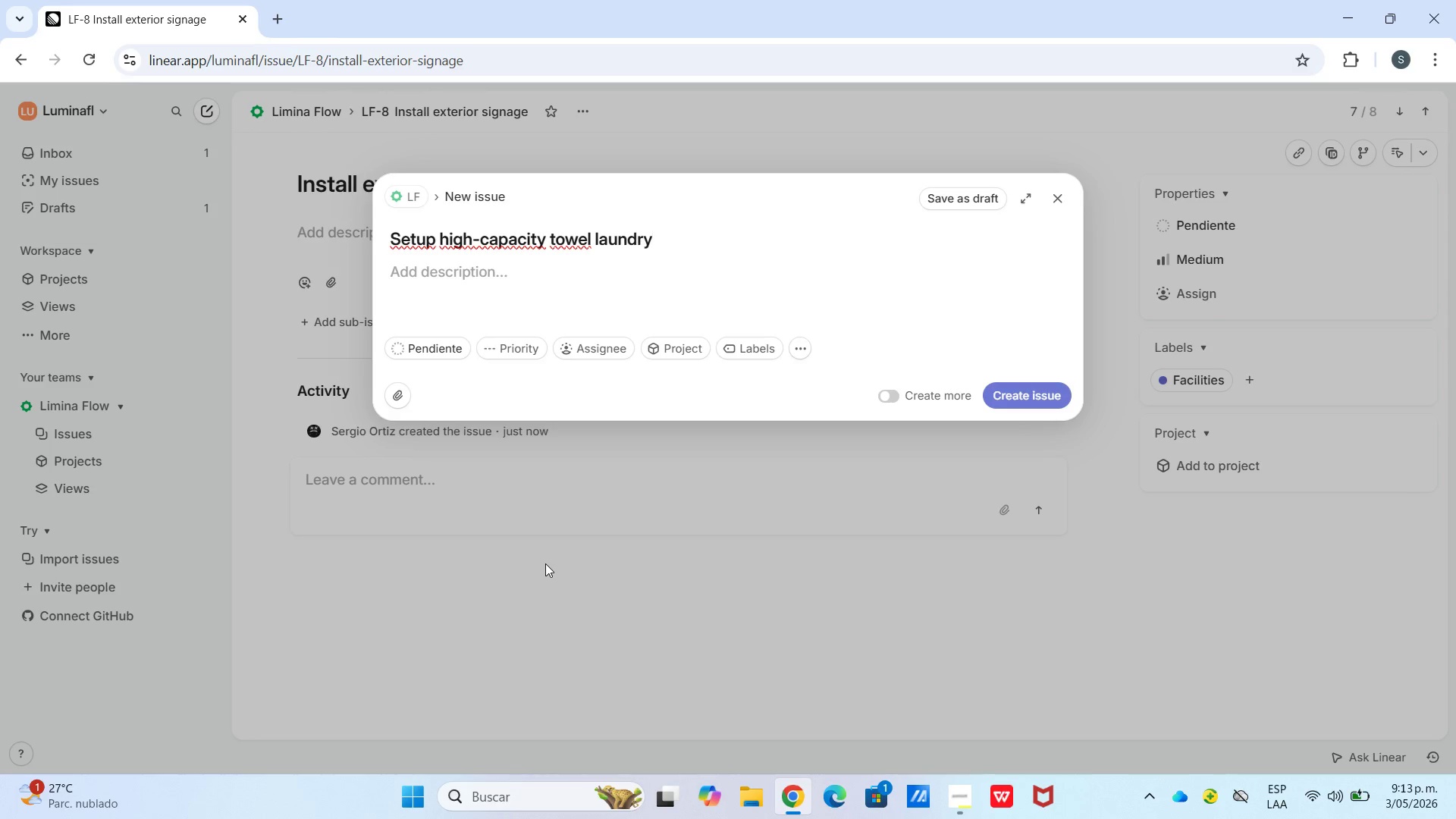 
left_click([751, 350])
 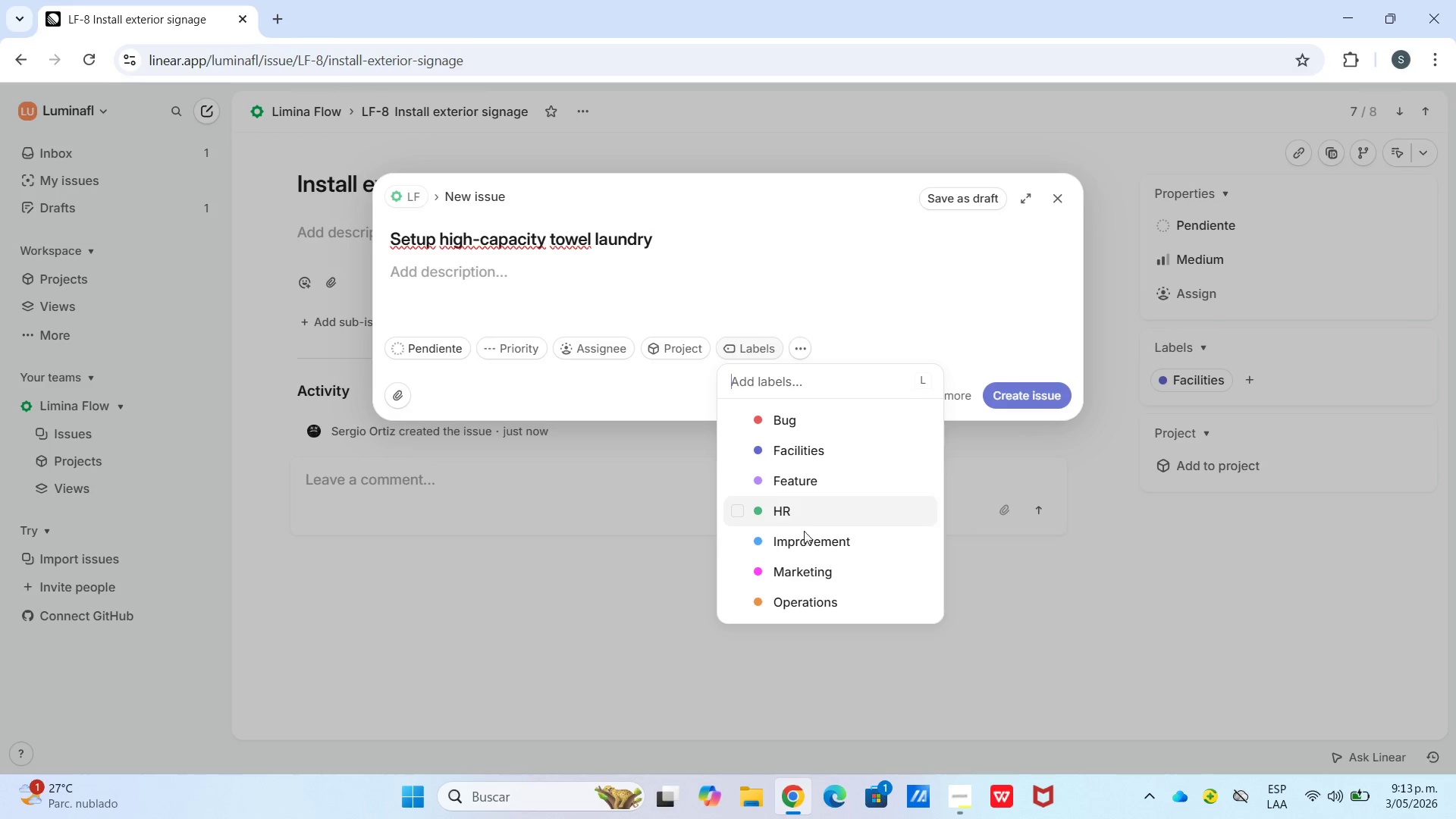 
left_click([805, 596])
 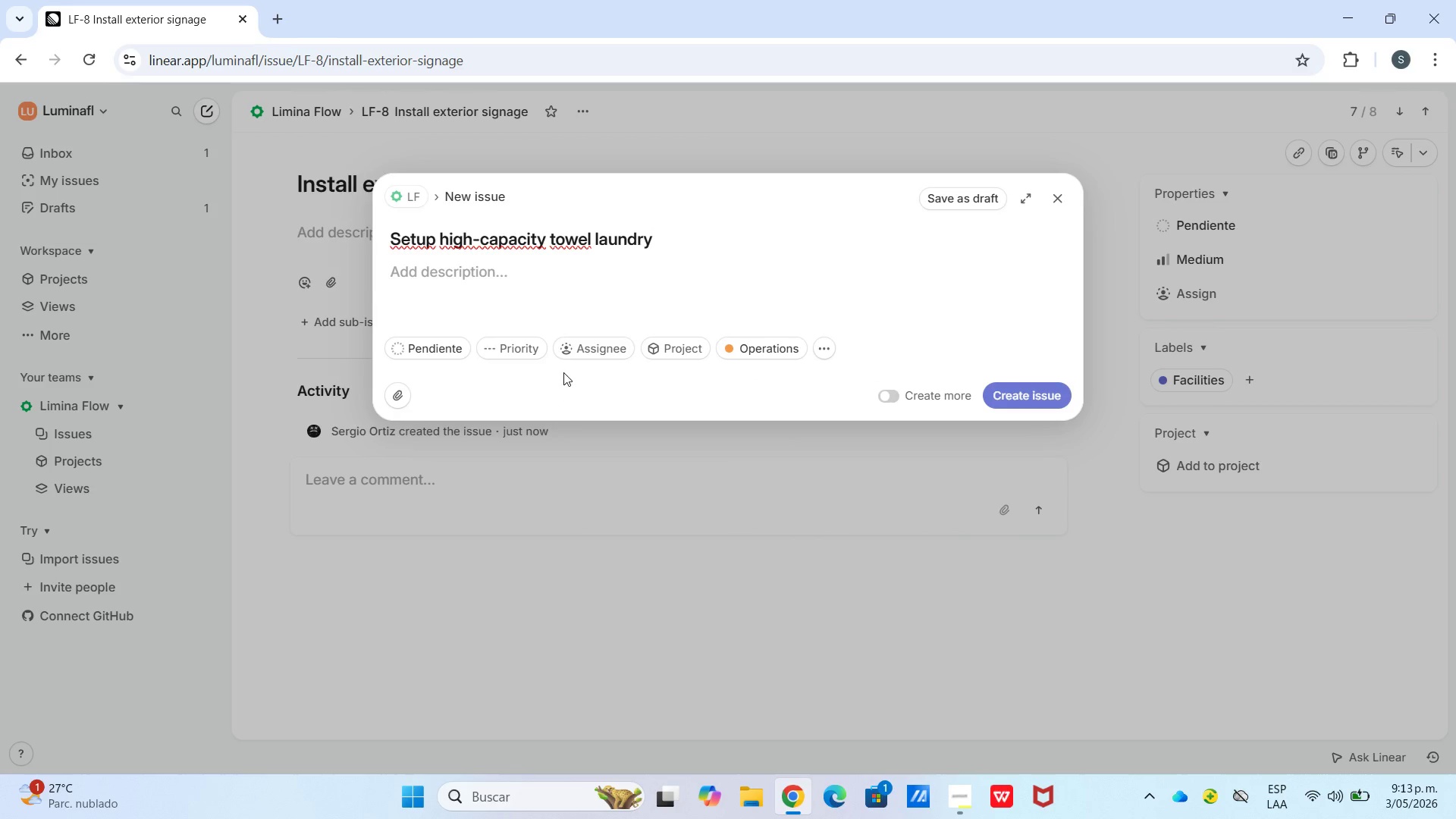 
left_click([505, 340])
 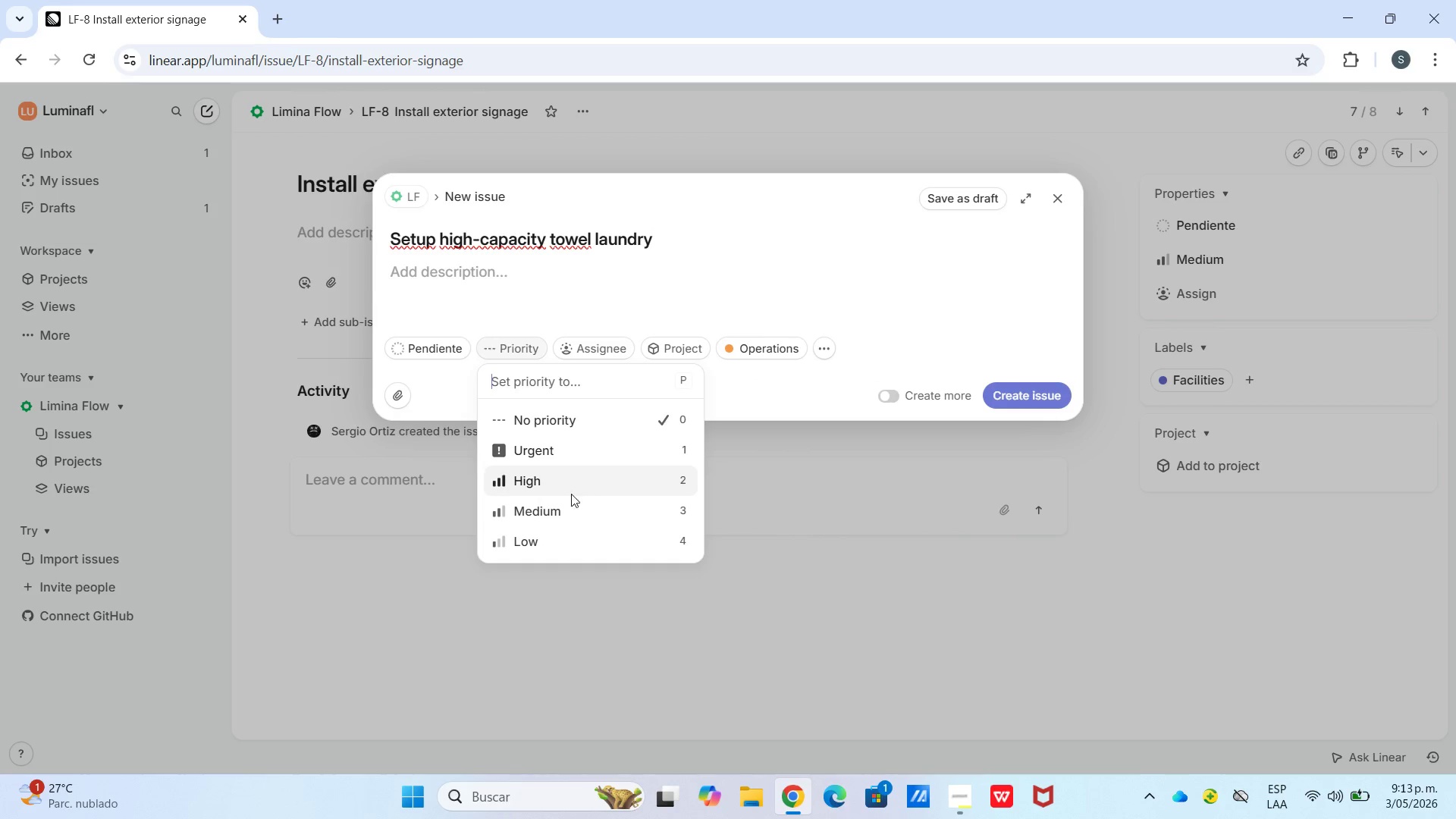 
left_click([564, 527])
 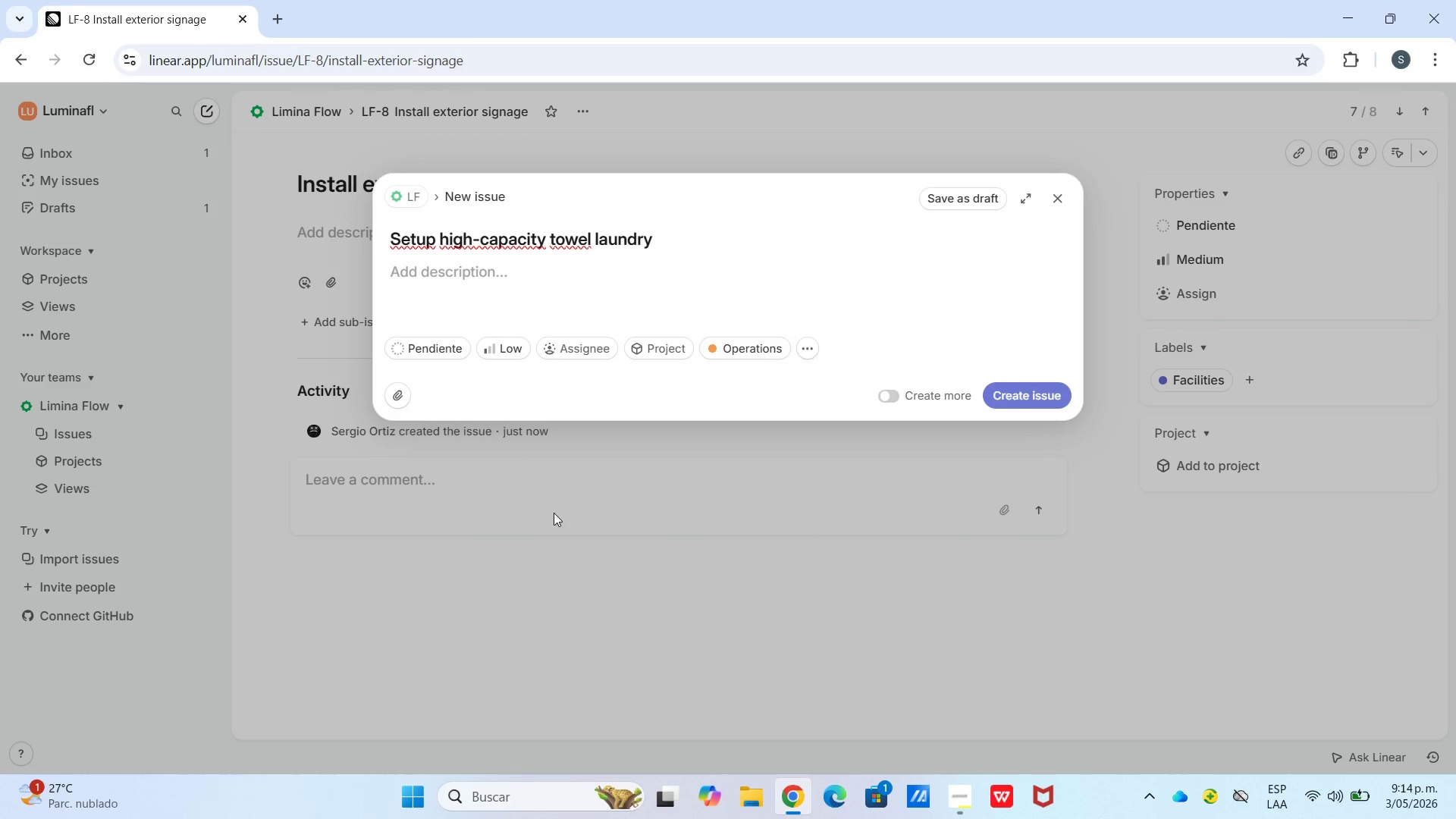 
left_click([493, 353])
 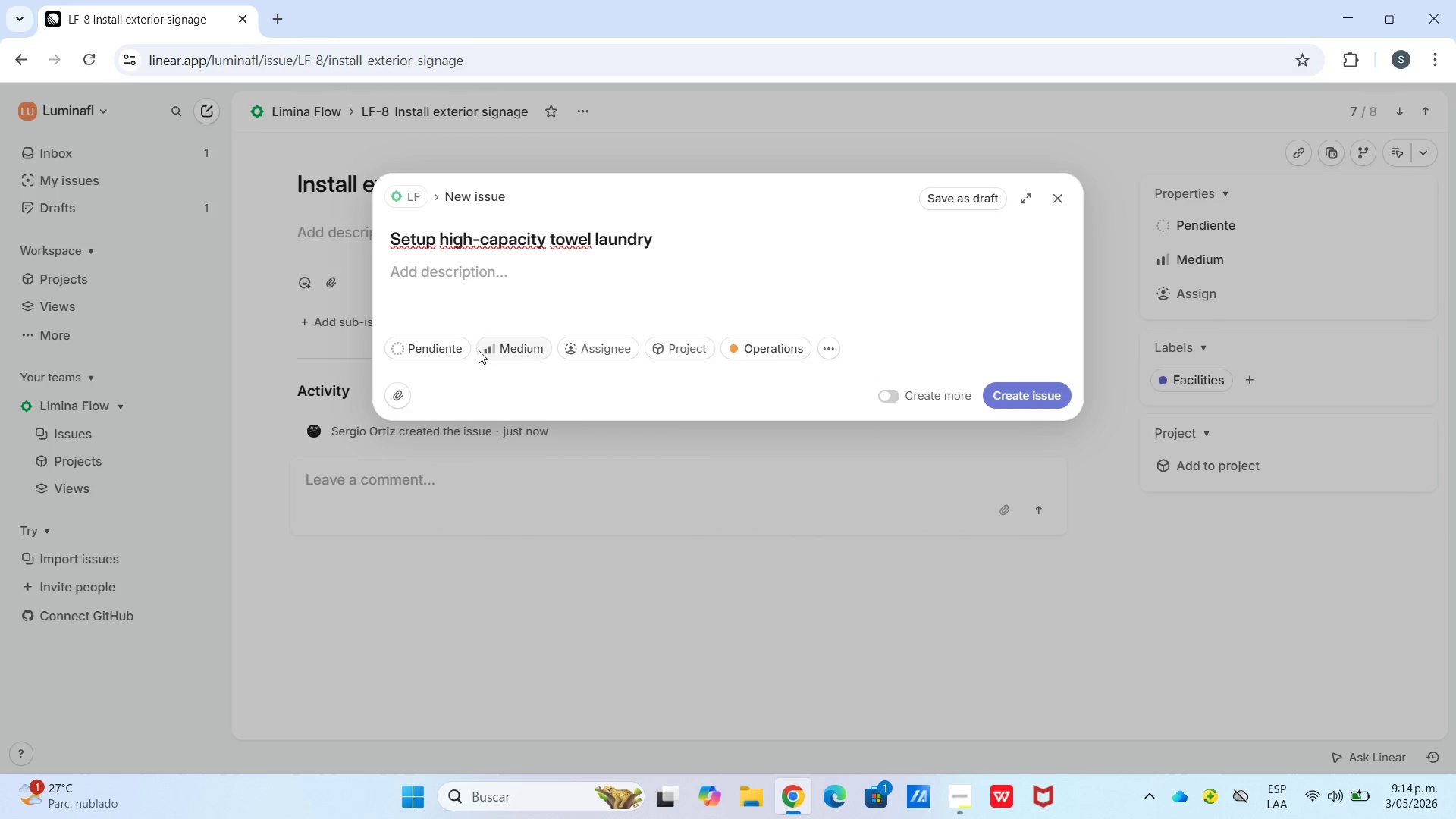 
left_click([450, 341])
 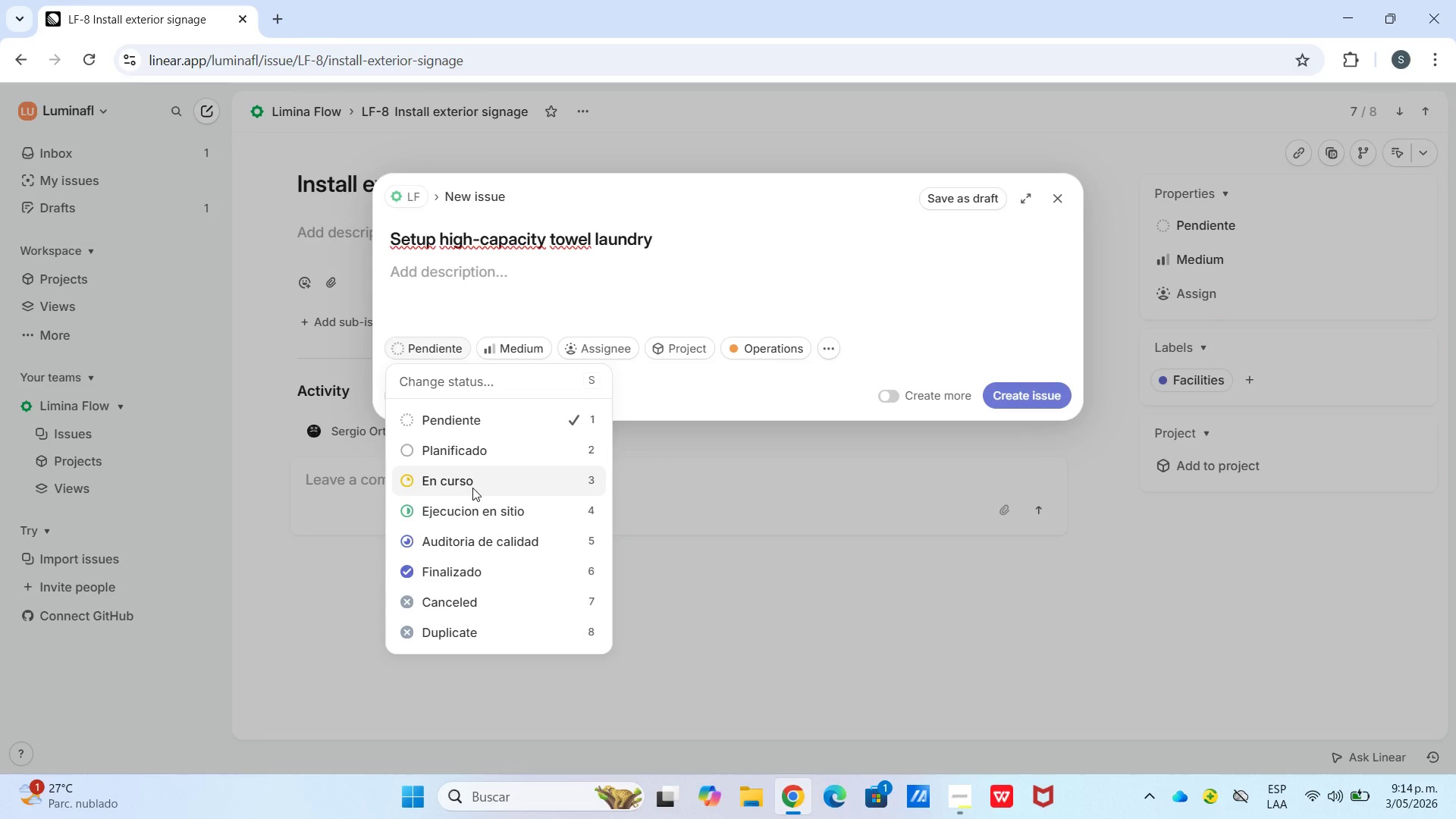 
left_click([471, 485])
 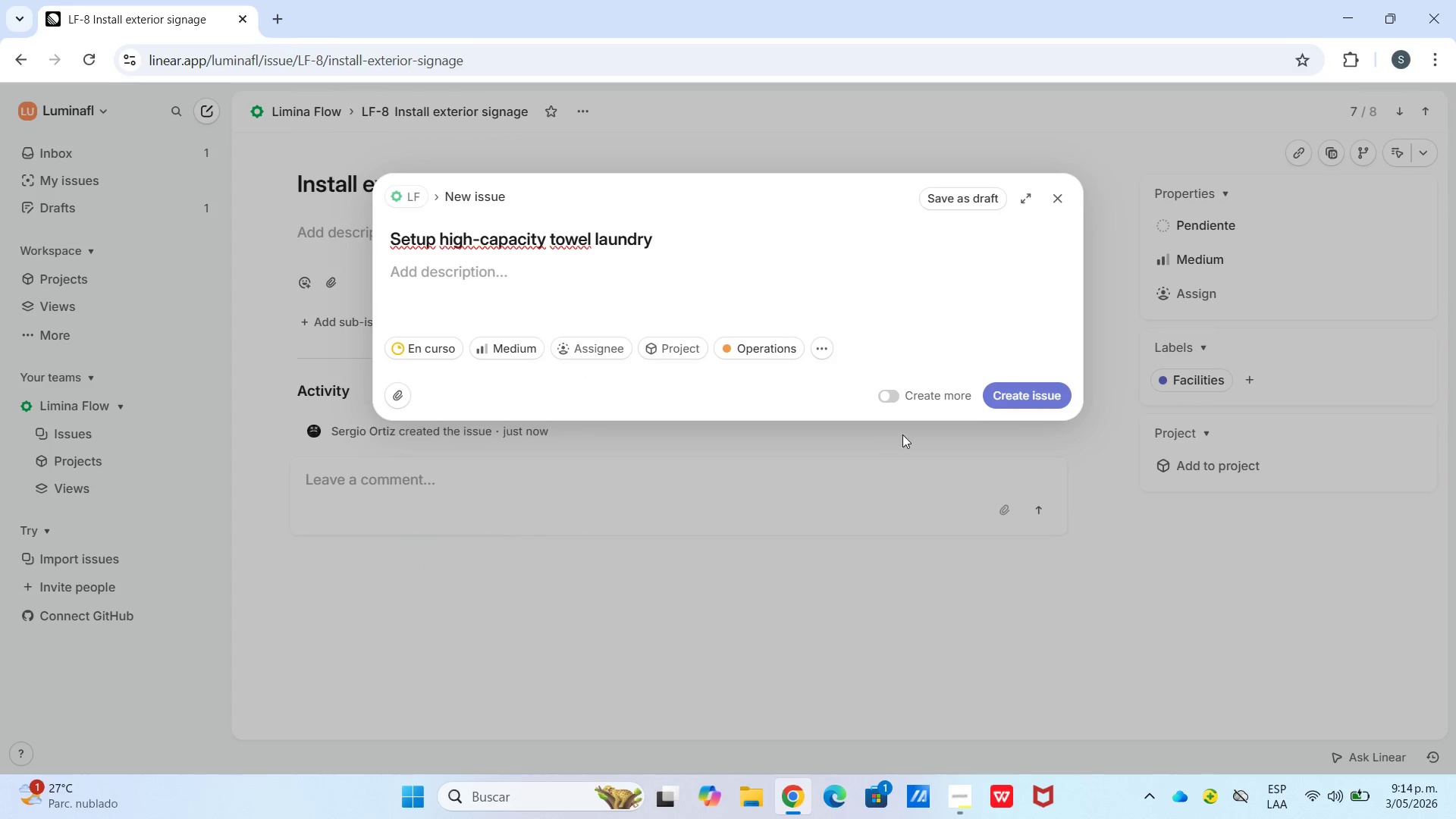 
left_click([1006, 397])
 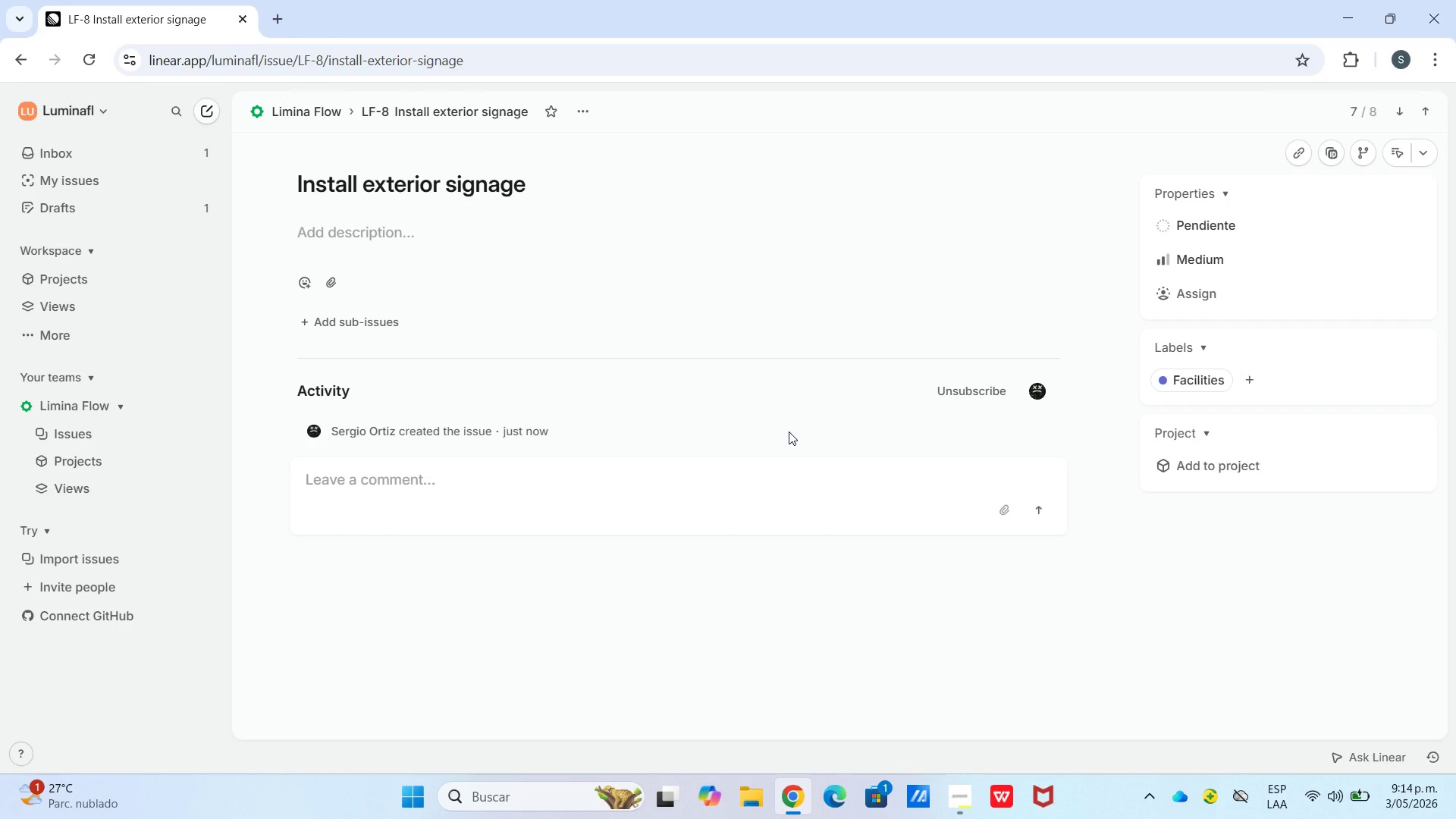 
type(cConduct HVAC stress test)
key(NumpadEnter)
 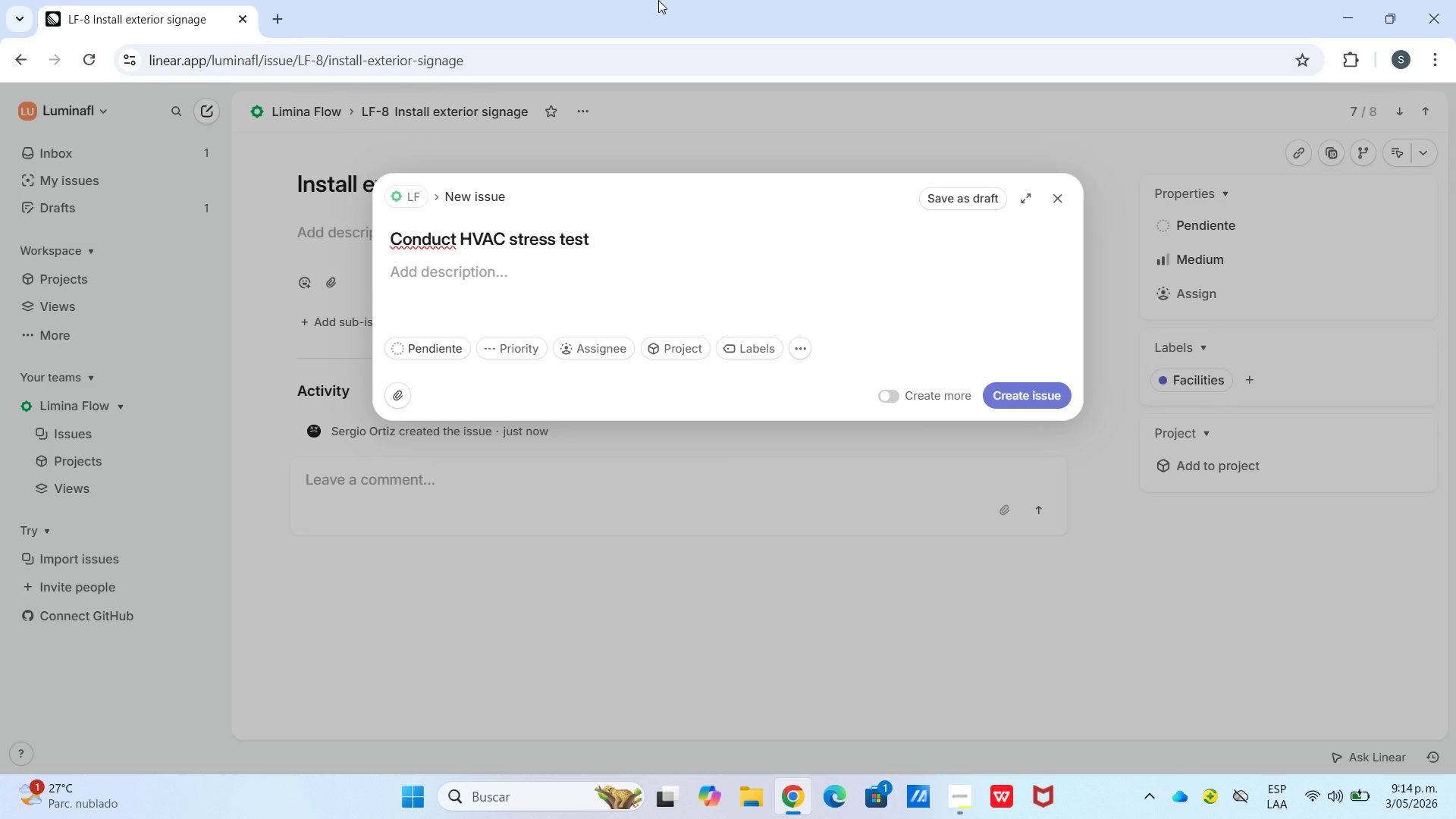 
left_click([766, 347])
 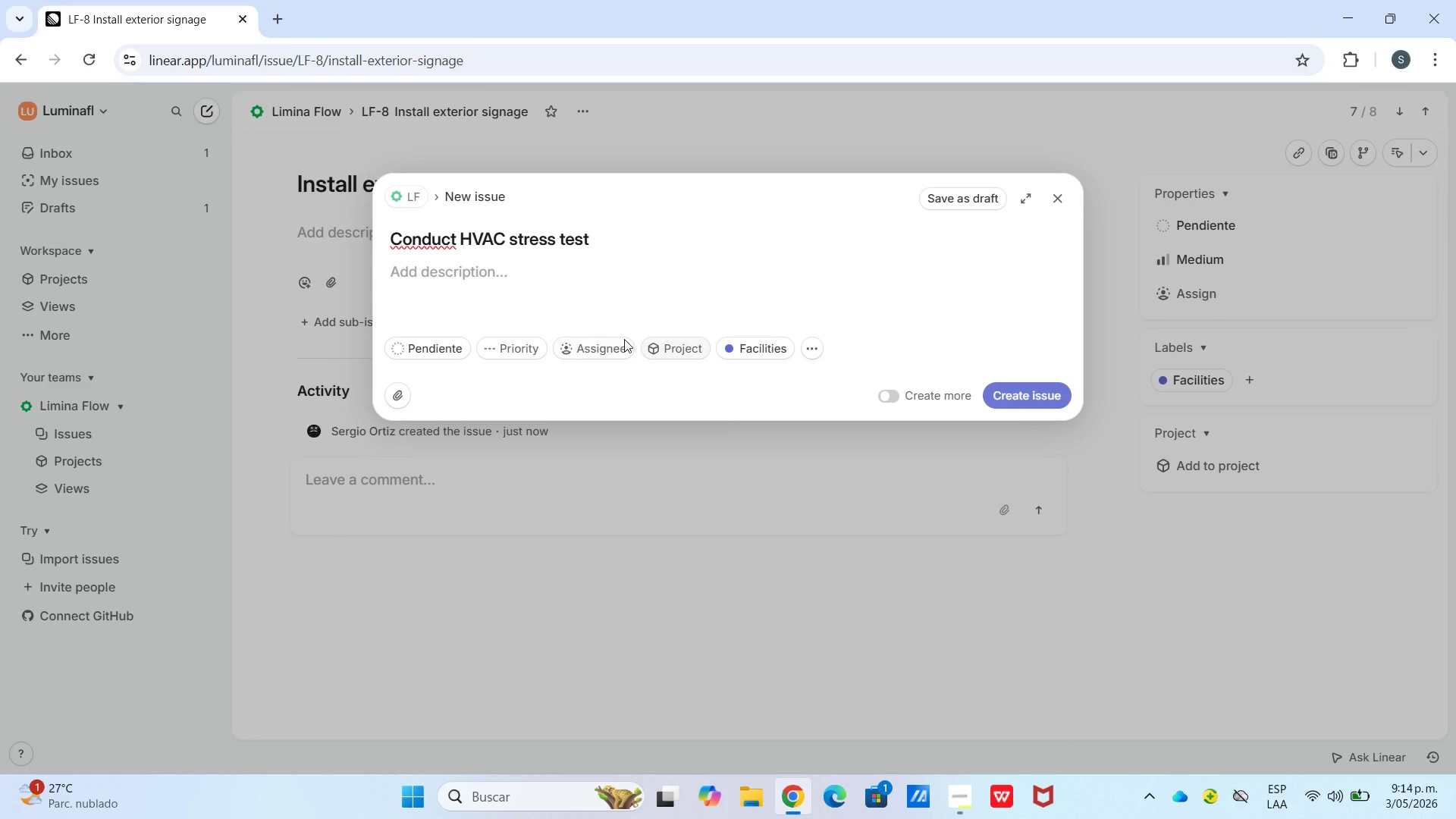 
left_click([500, 350])
 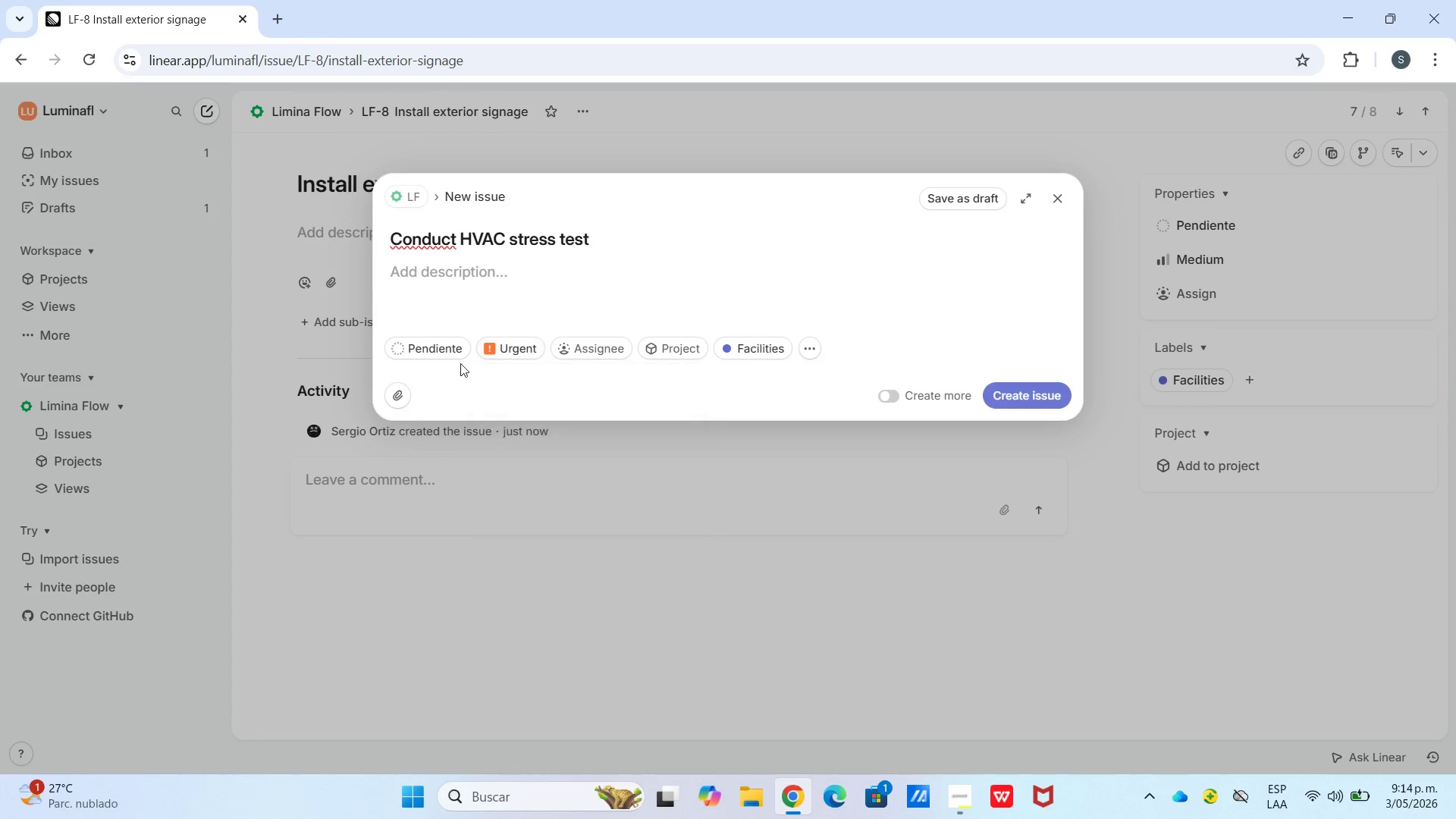 
left_click([444, 351])
 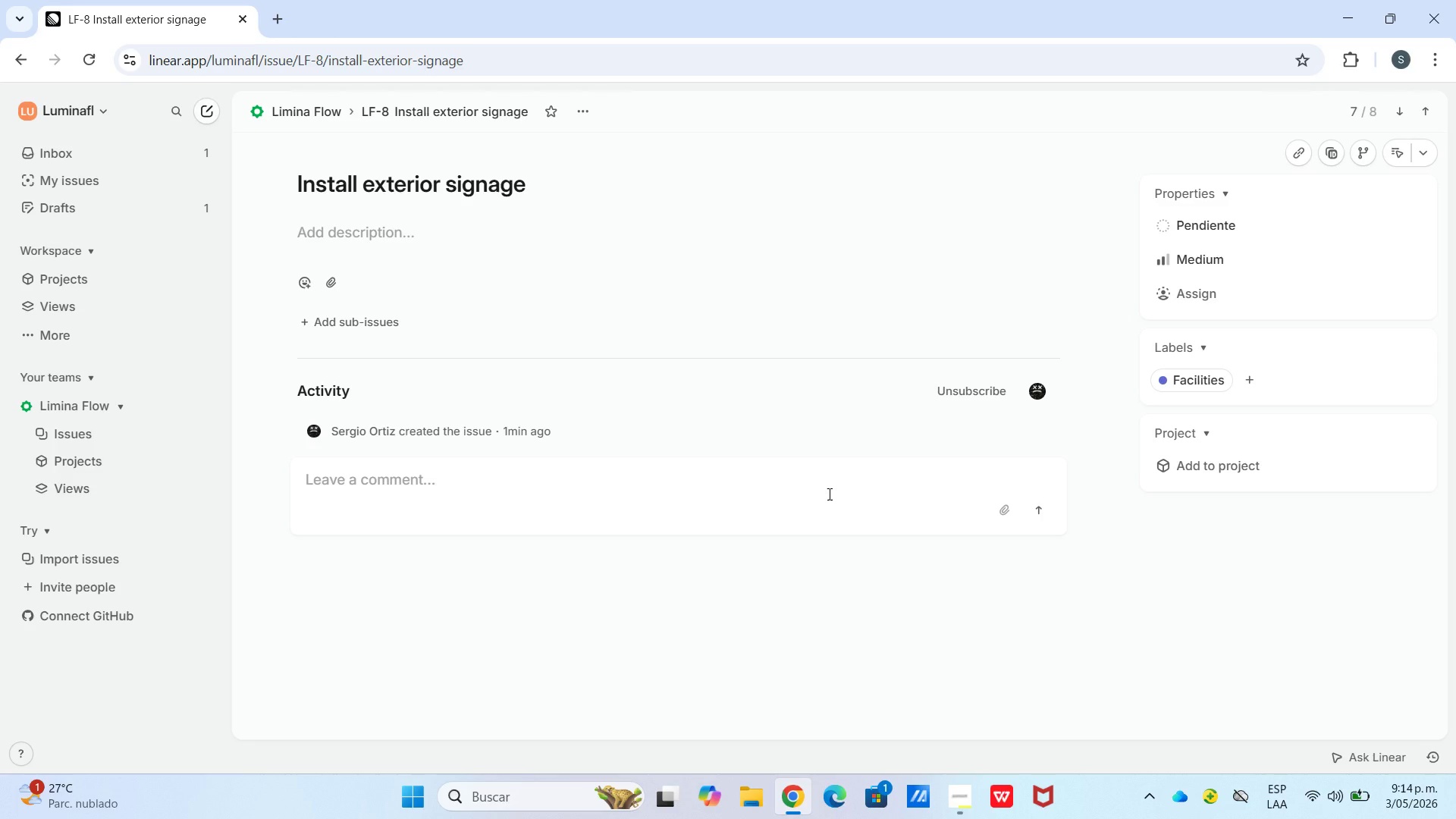 
wait(34.95)
 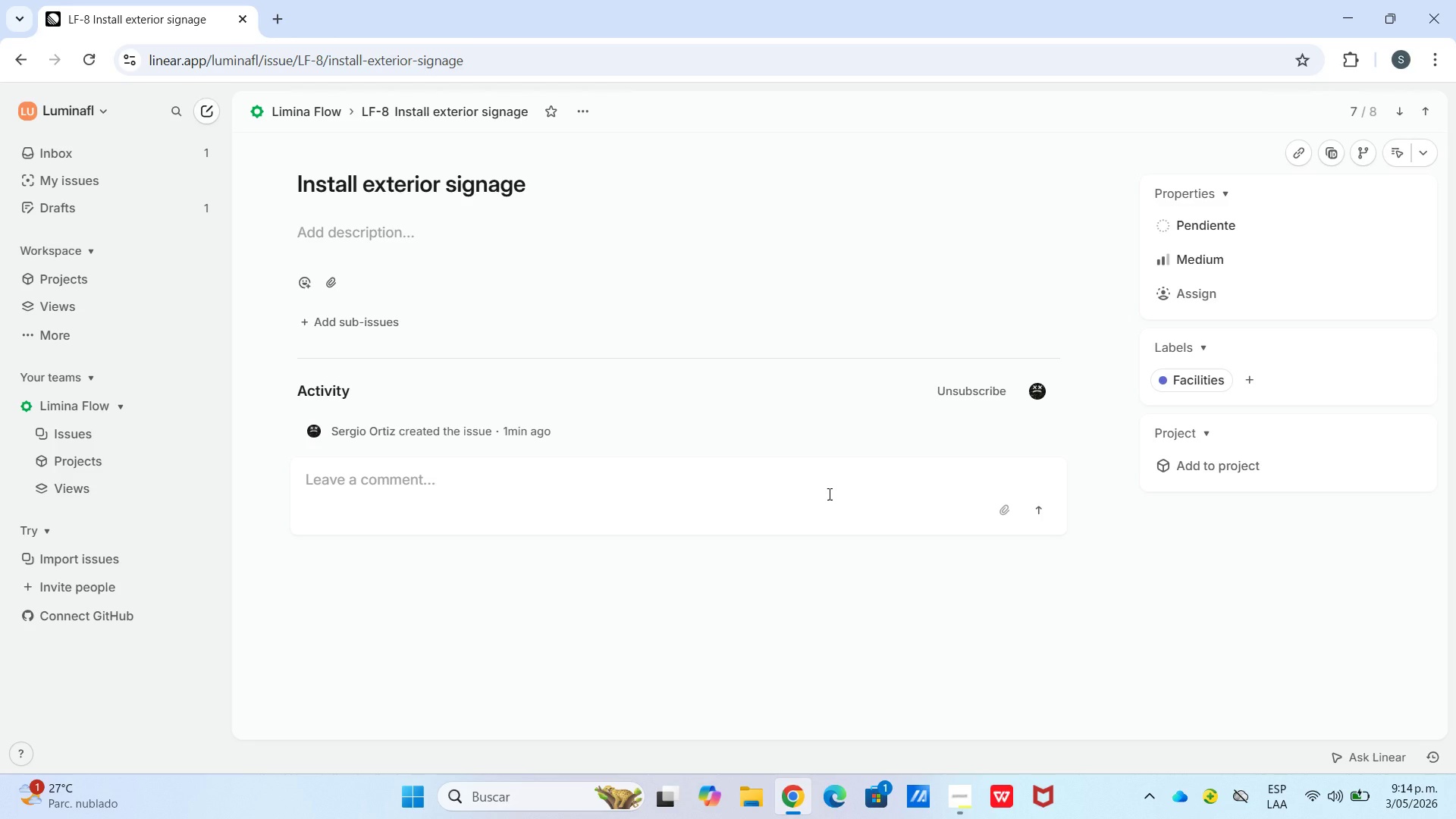 
left_click([381, 232])
 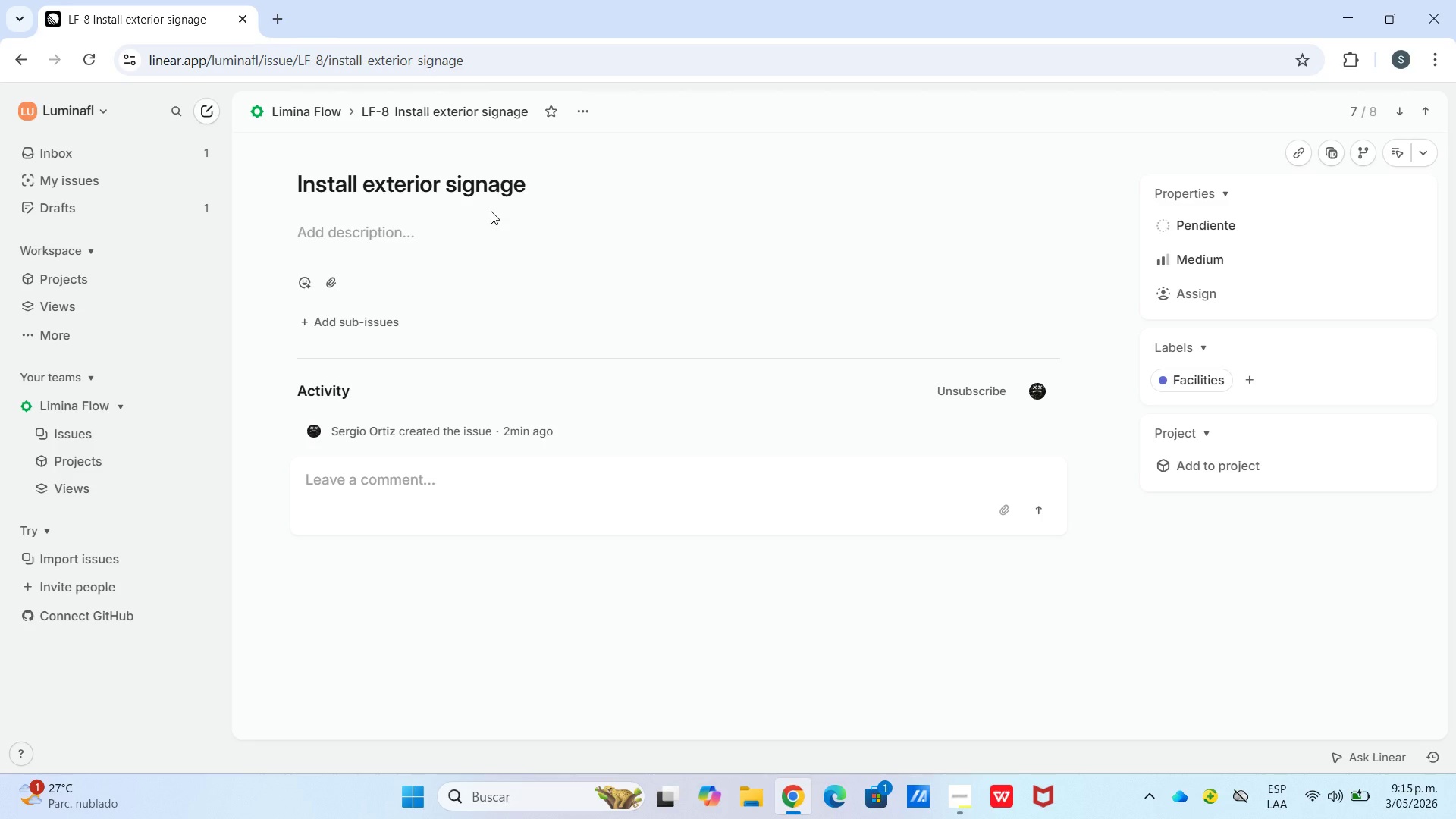 
wait(5.03)
 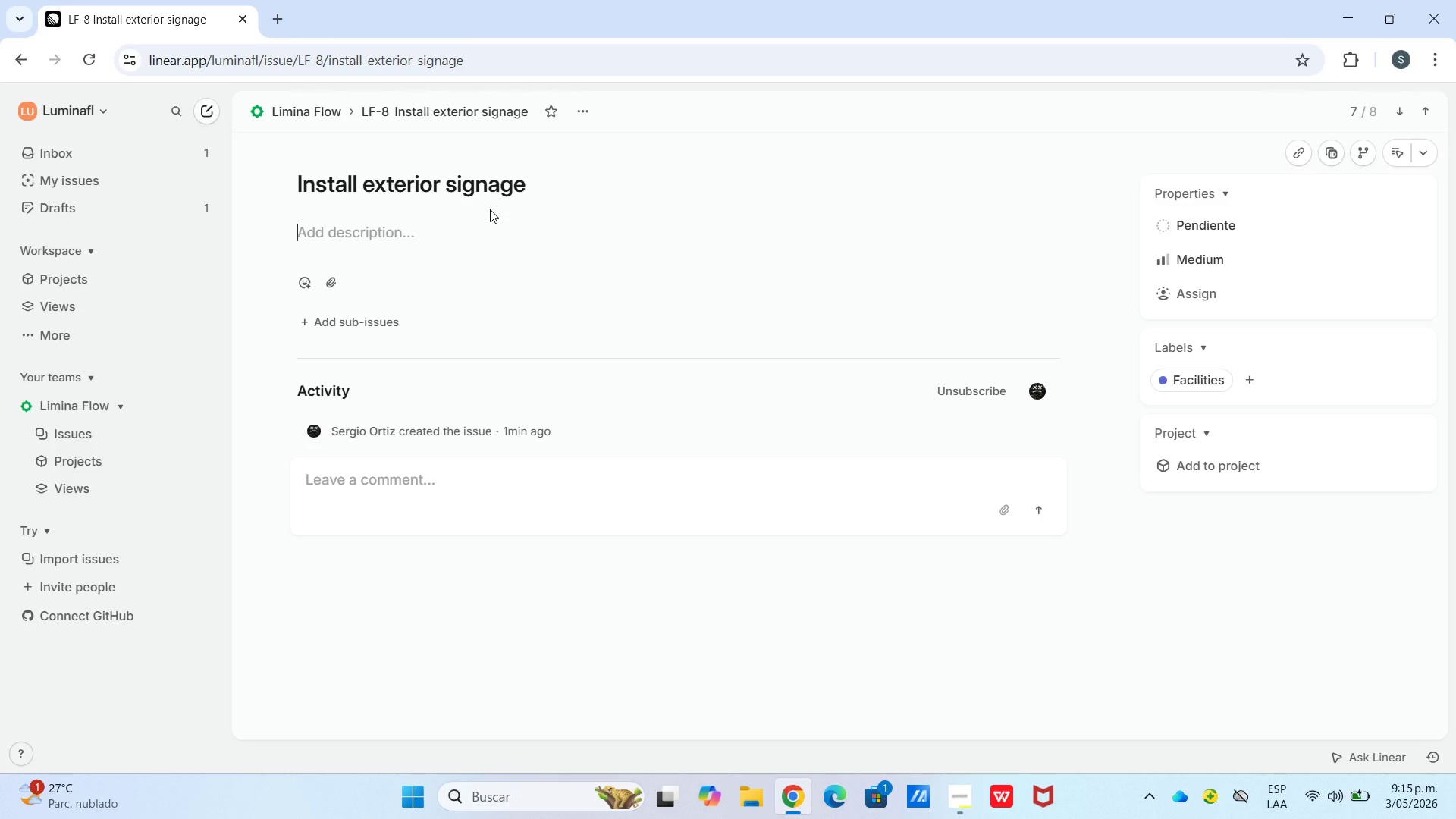 
scroll: coordinate [839, 507], scroll_direction: down, amount: 3.0
 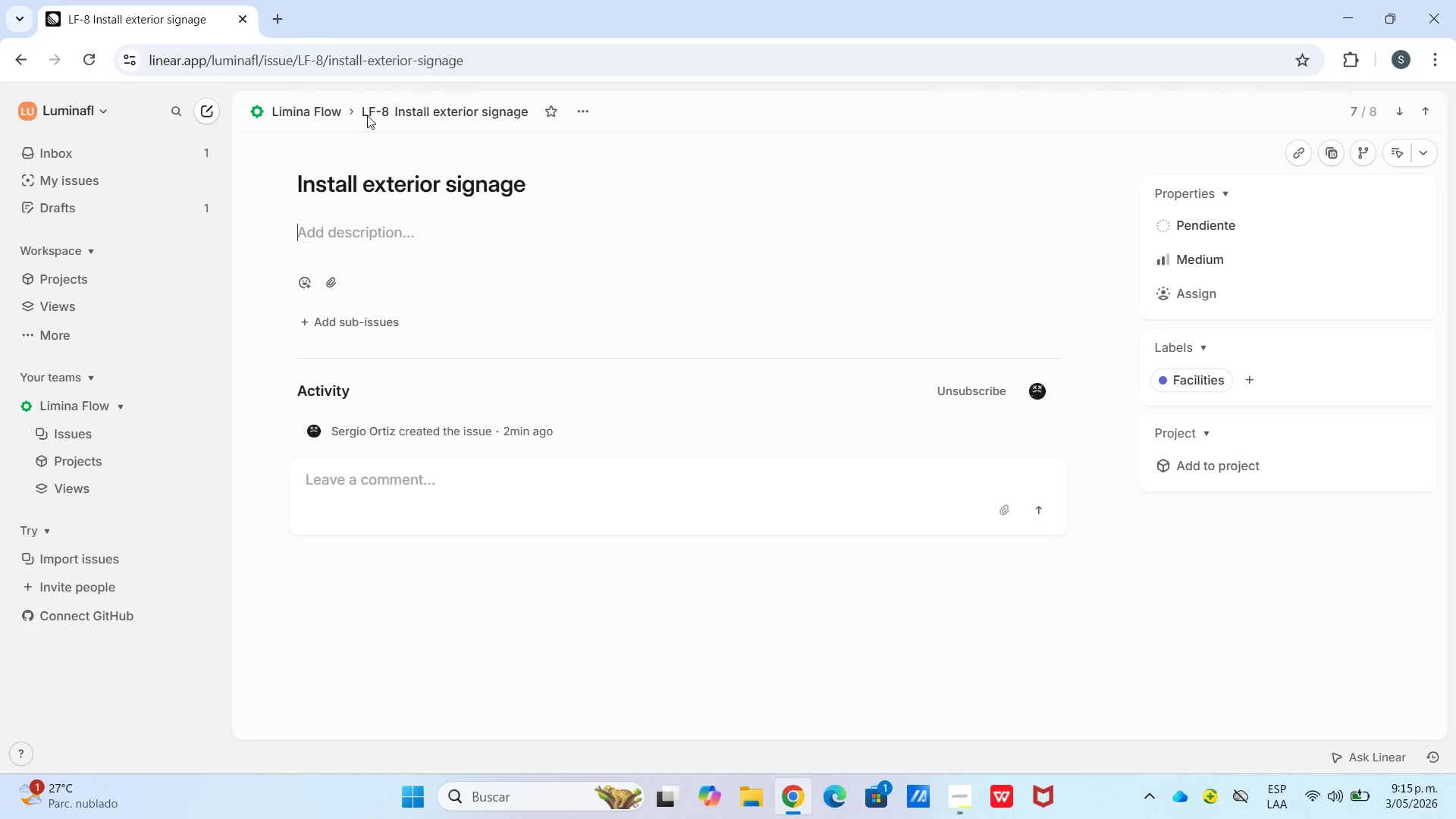 
left_click([441, 107])
 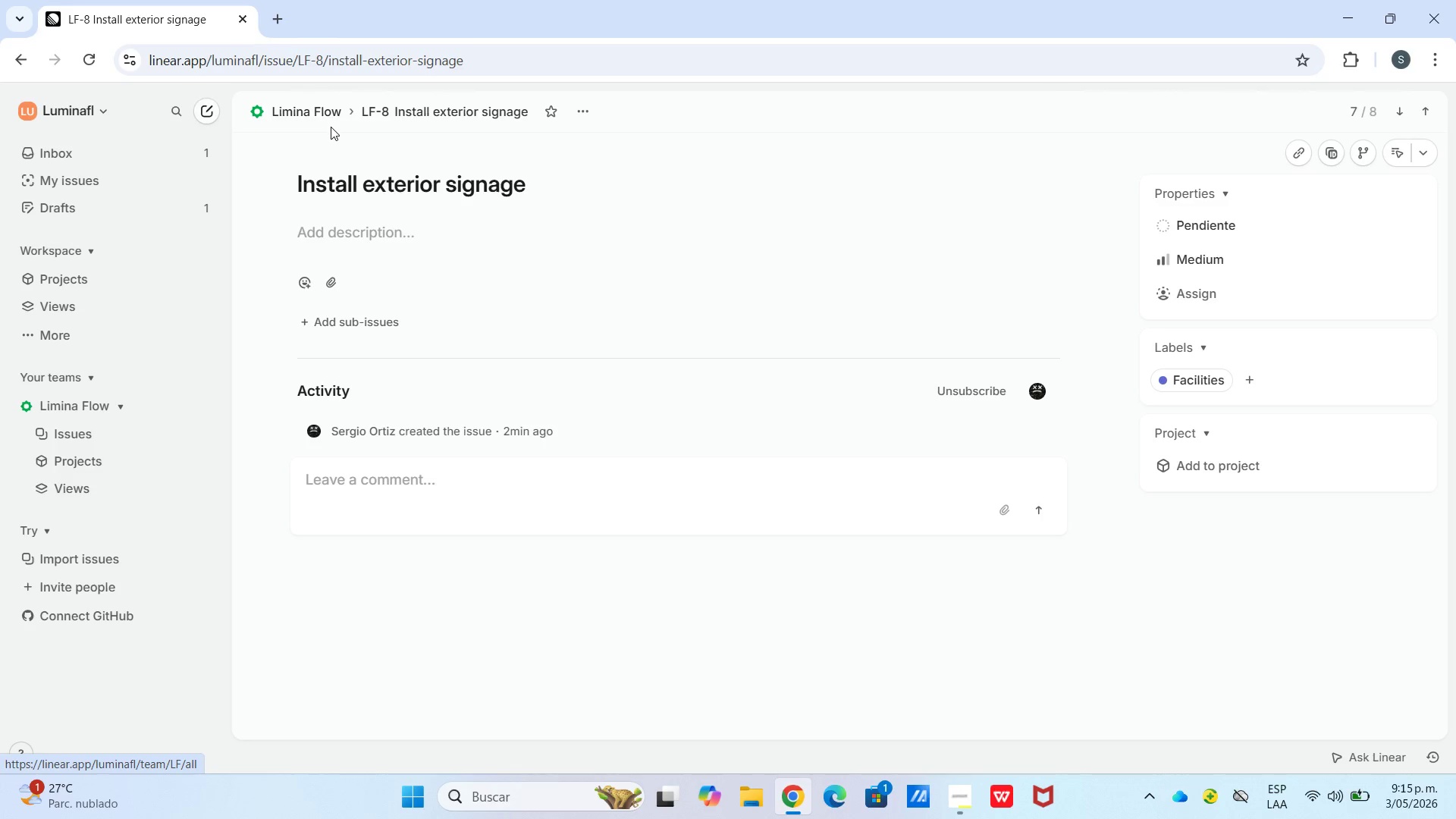 
double_click([330, 117])
 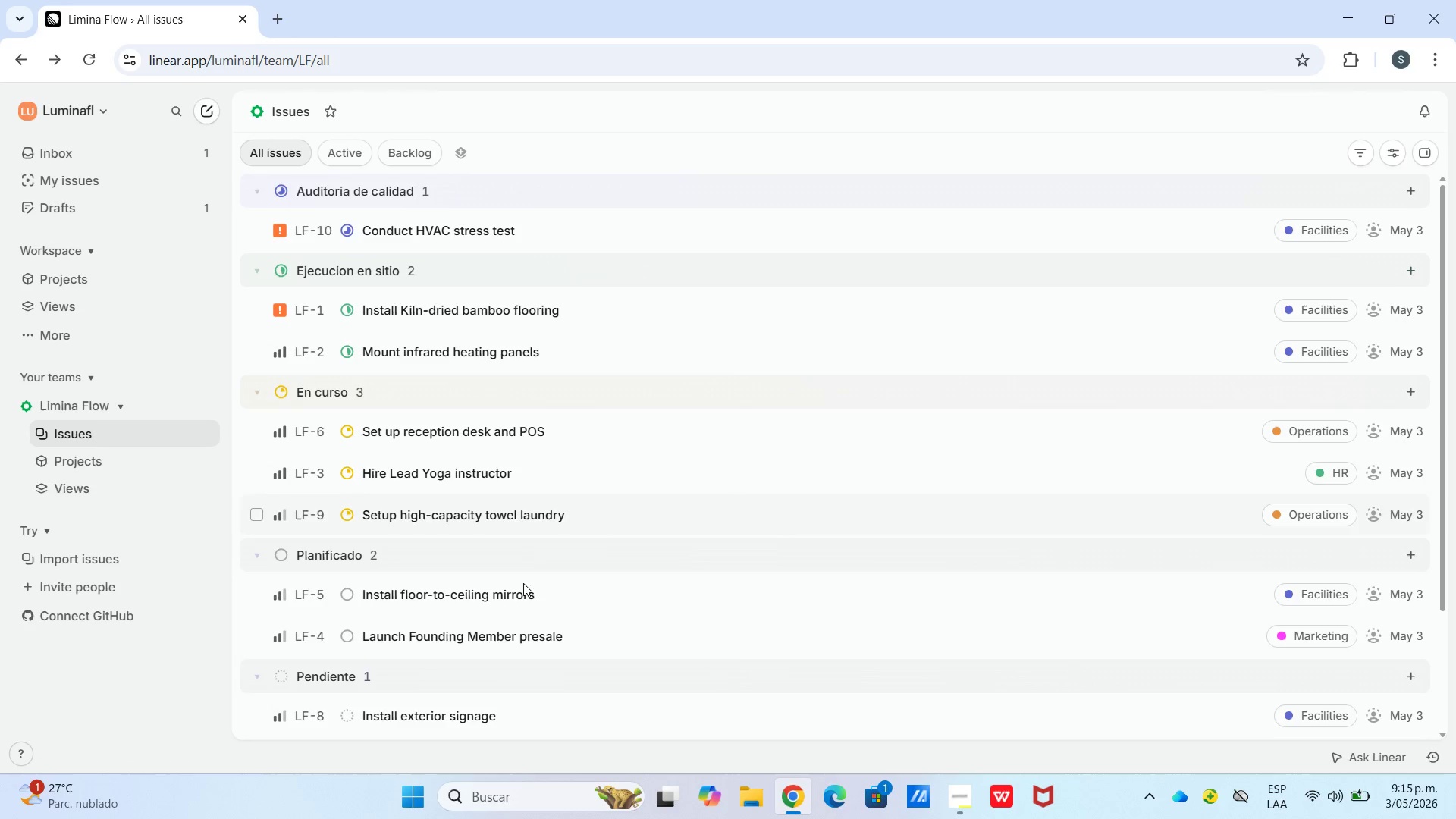 
scroll: coordinate [532, 672], scroll_direction: down, amount: 12.0
 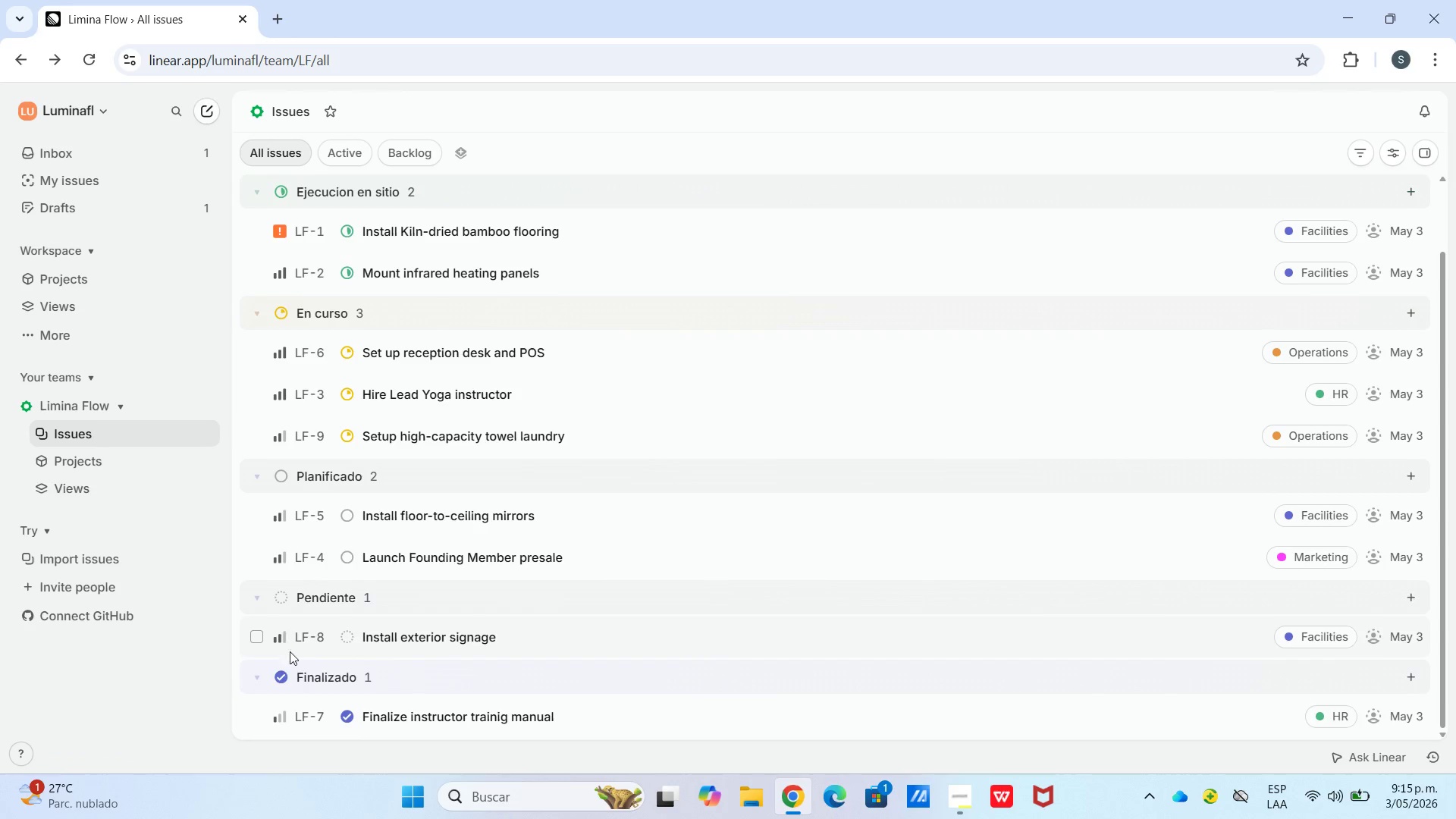 
left_click([282, 678])
 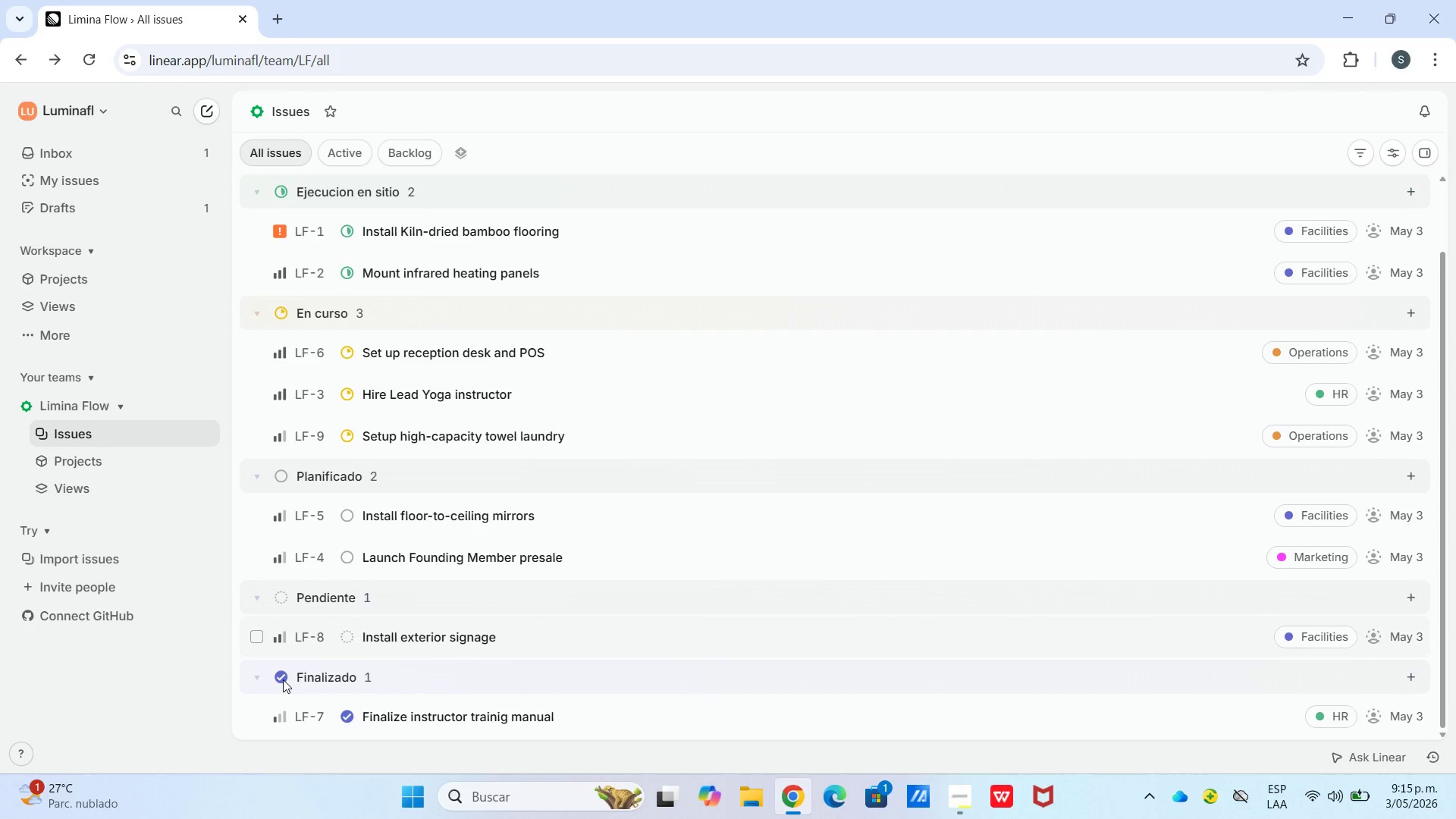 
double_click([276, 670])
 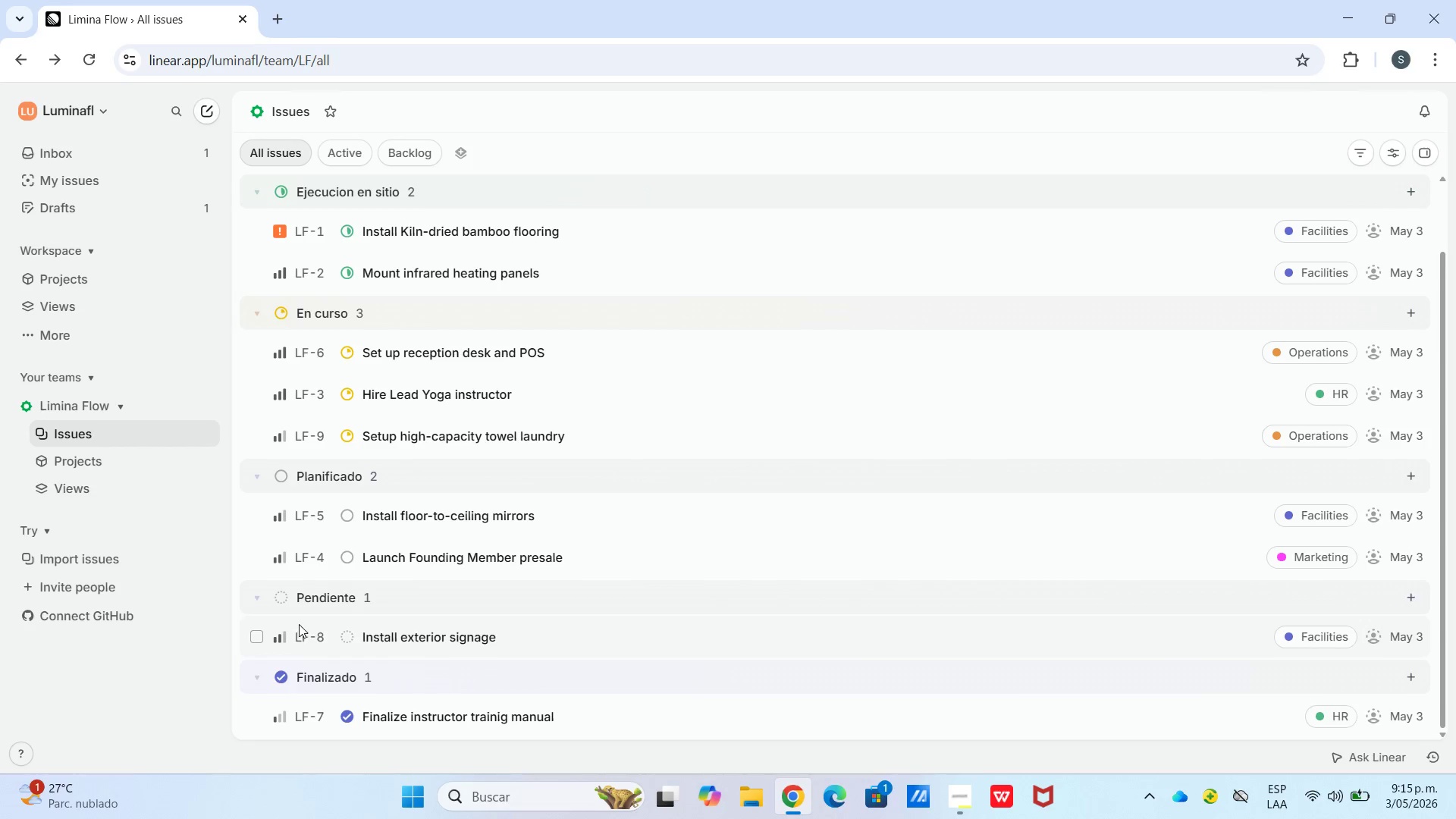 
key(C)
 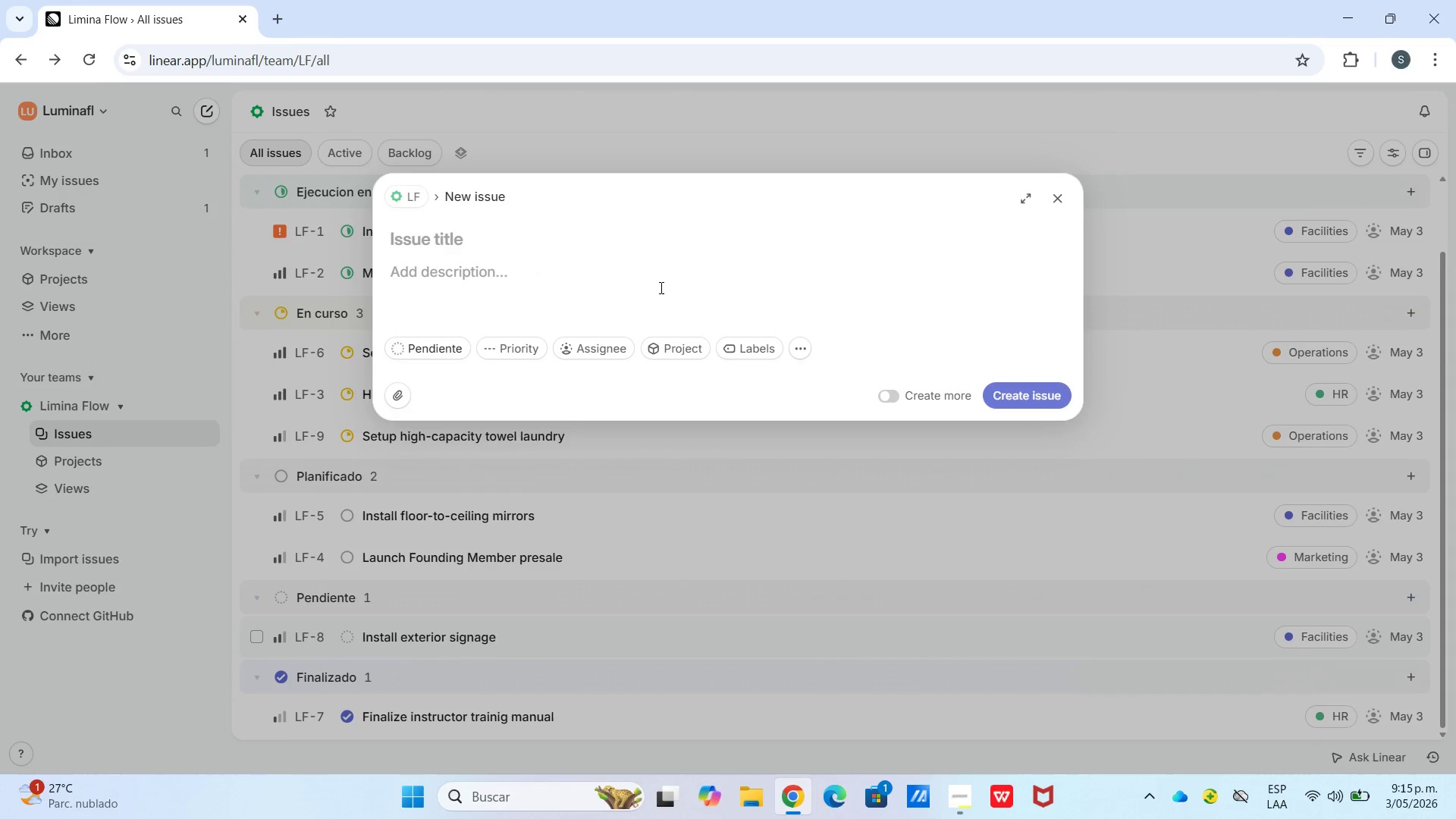 
type(Order eco-fremdly yoga mats)
 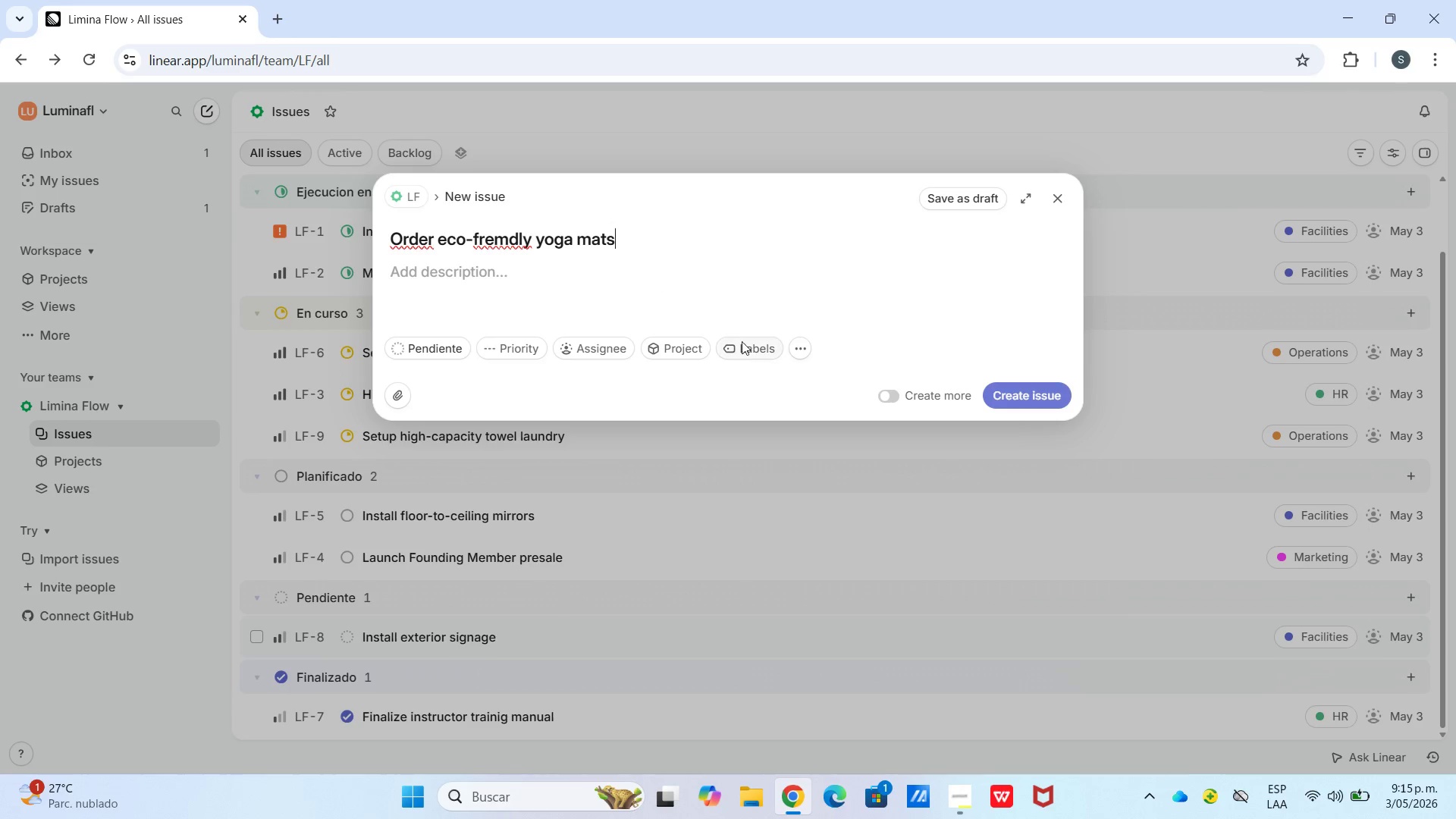 
left_click([744, 344])
 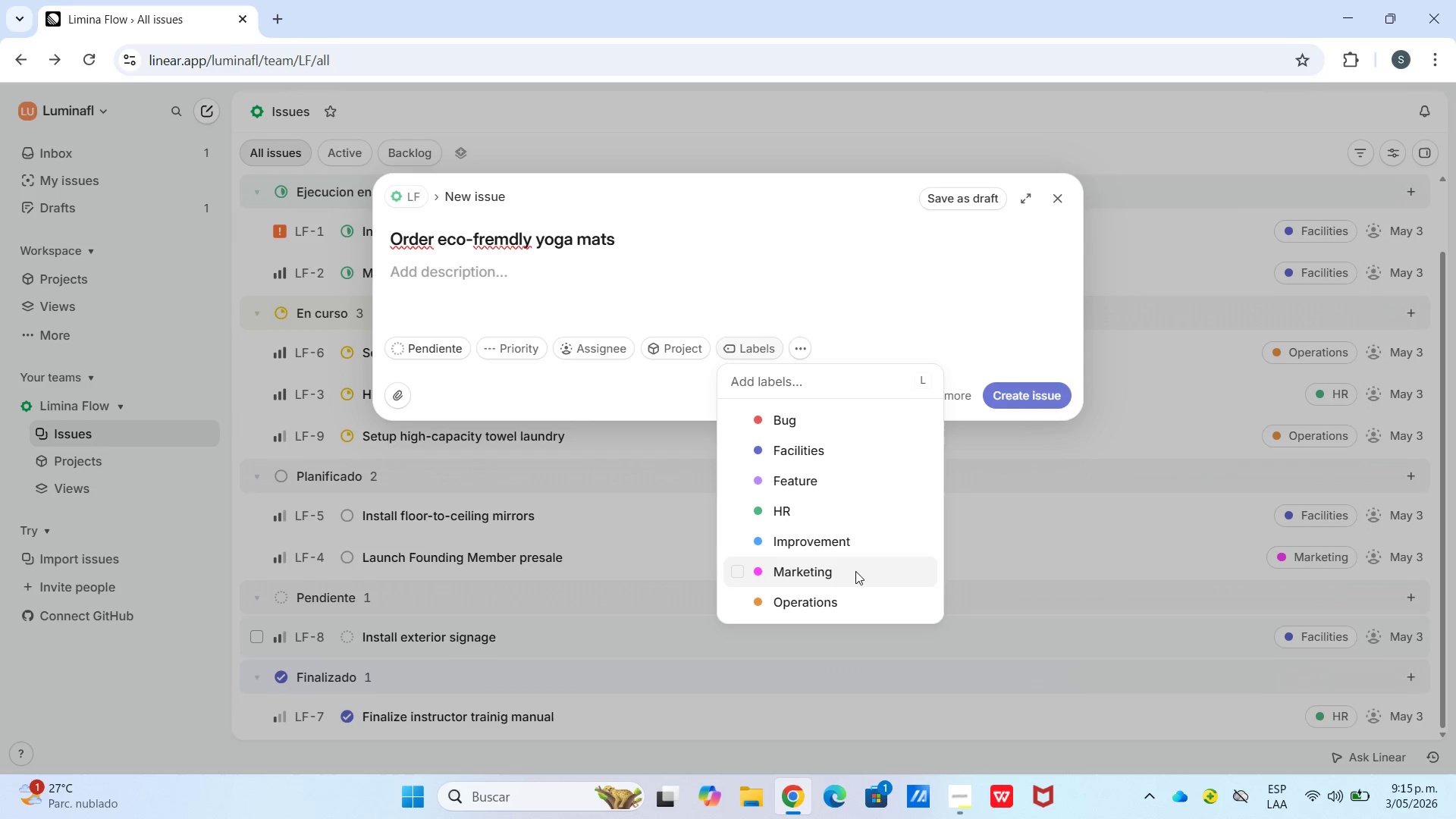 
left_click_drag(start_coordinate=[865, 601], to_coordinate=[861, 601])
 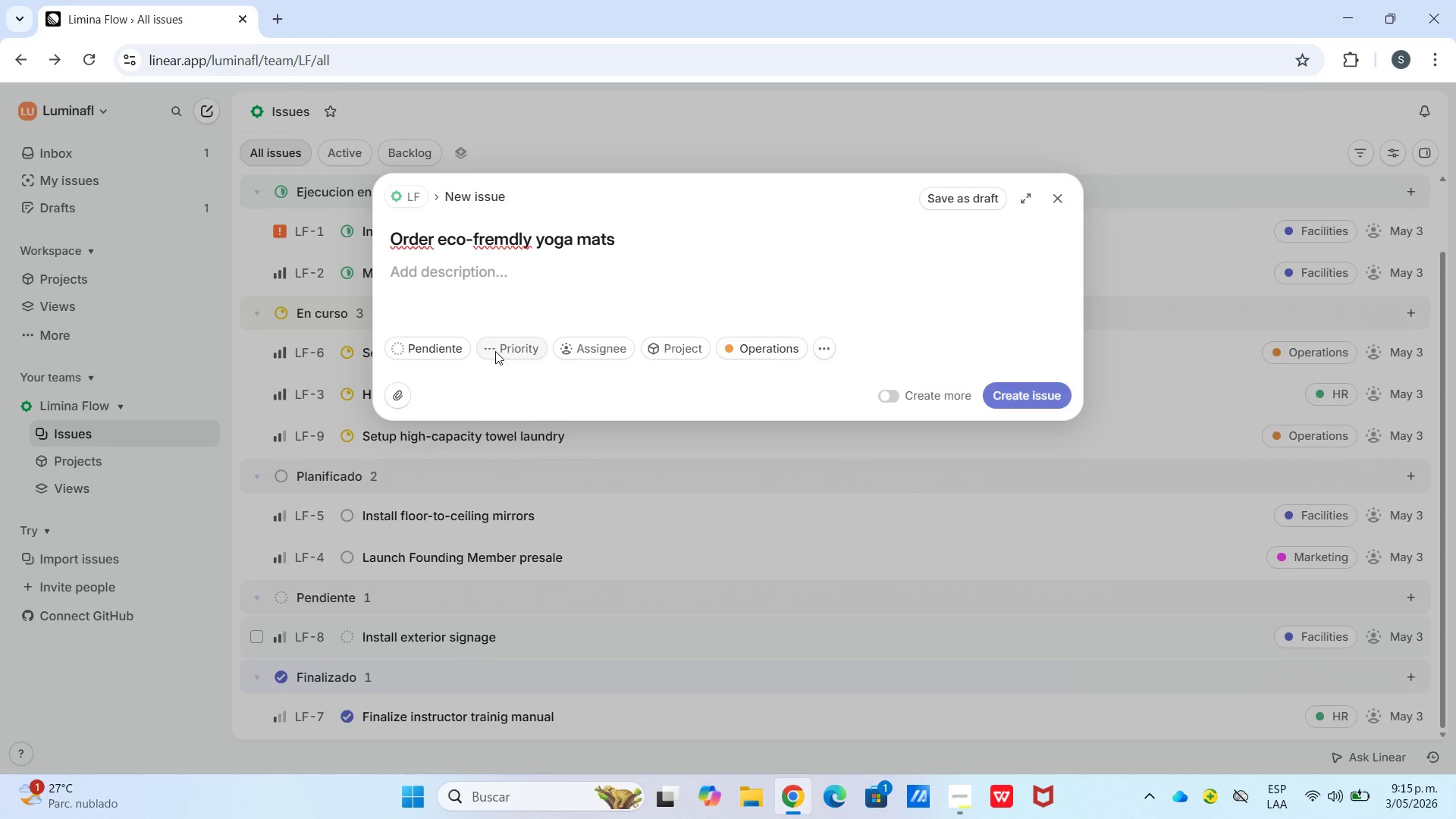 
left_click([497, 350])
 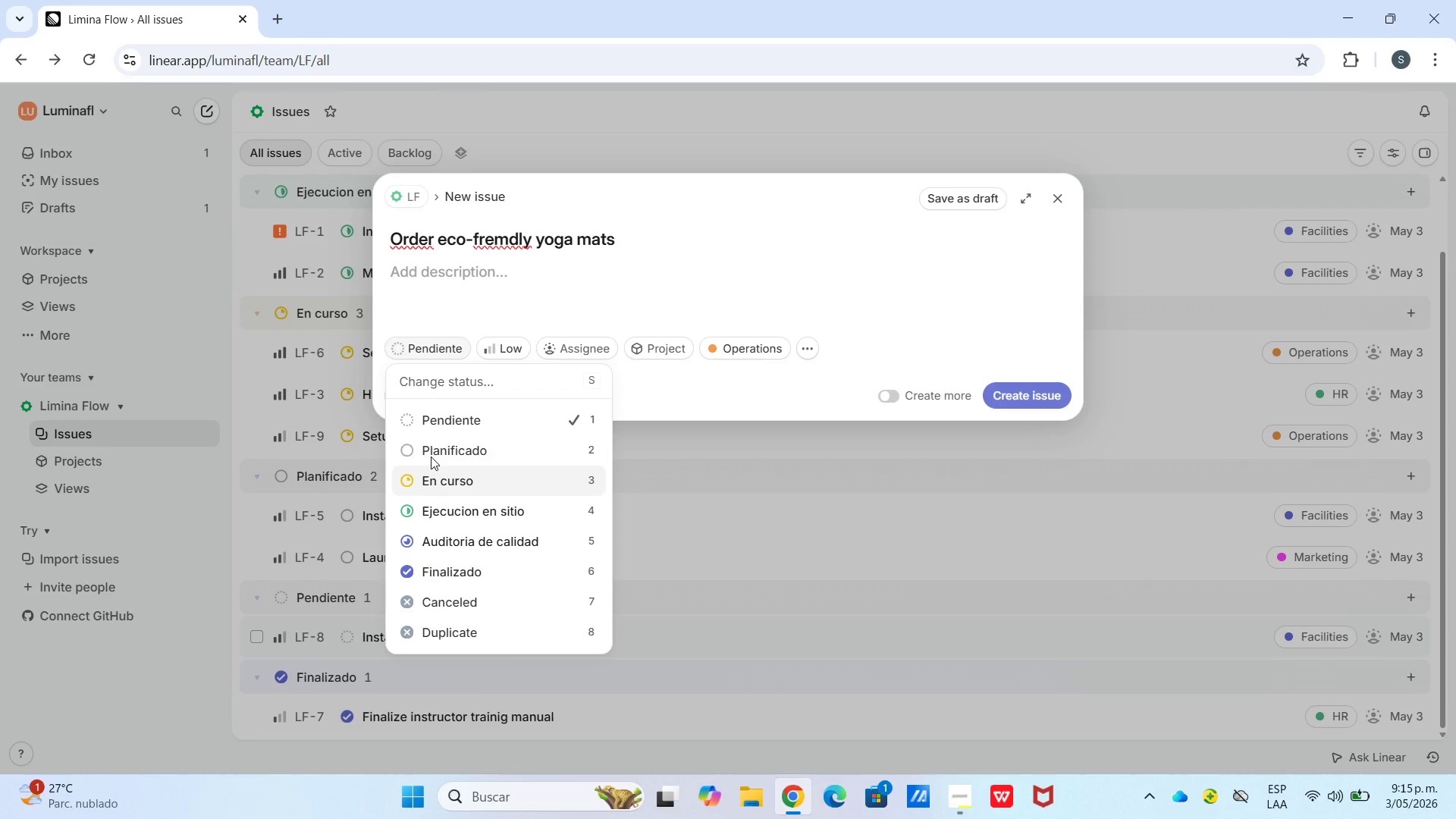 
wait(5.59)
 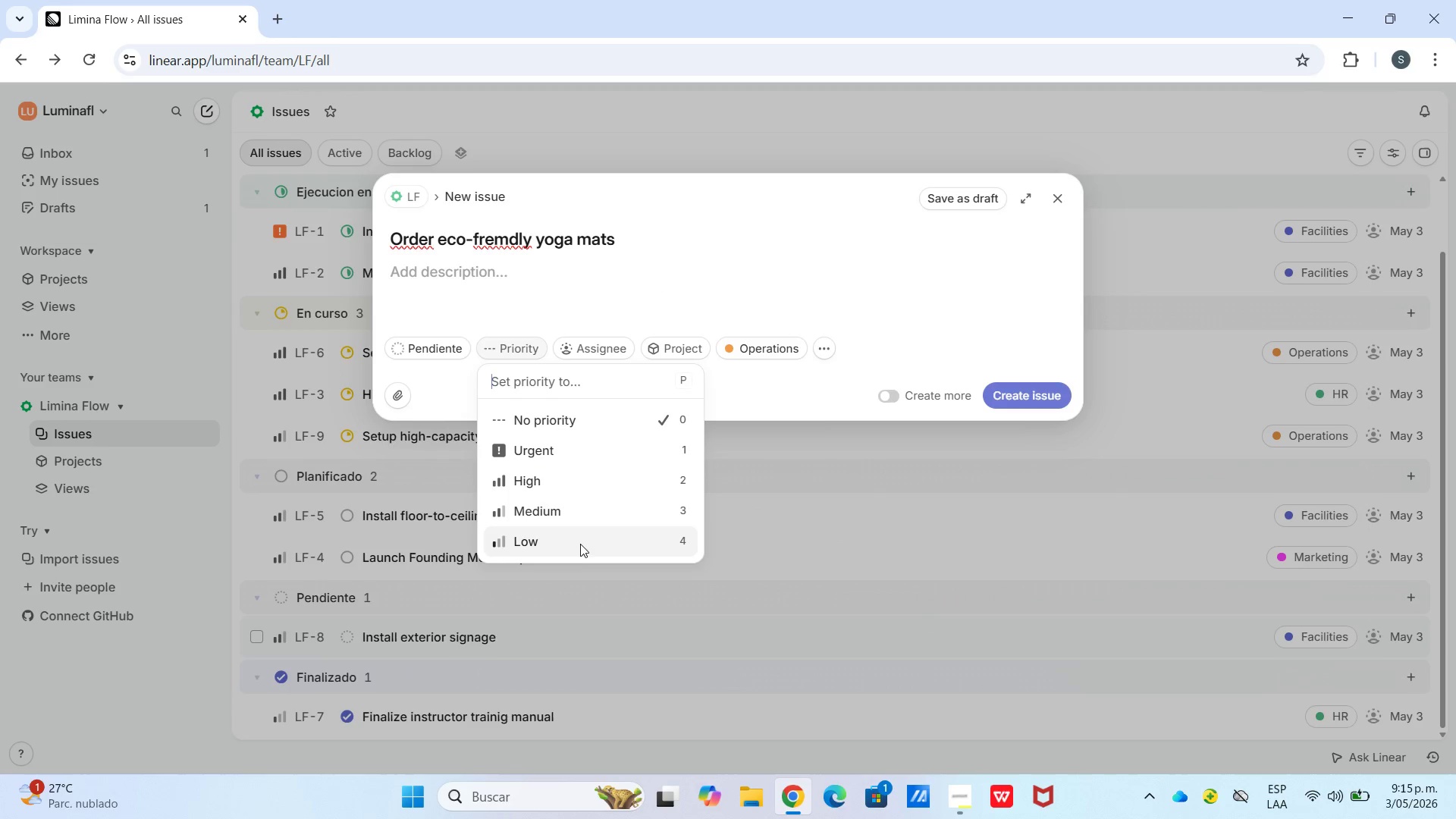 
left_click_drag(start_coordinate=[478, 571], to_coordinate=[481, 565])
 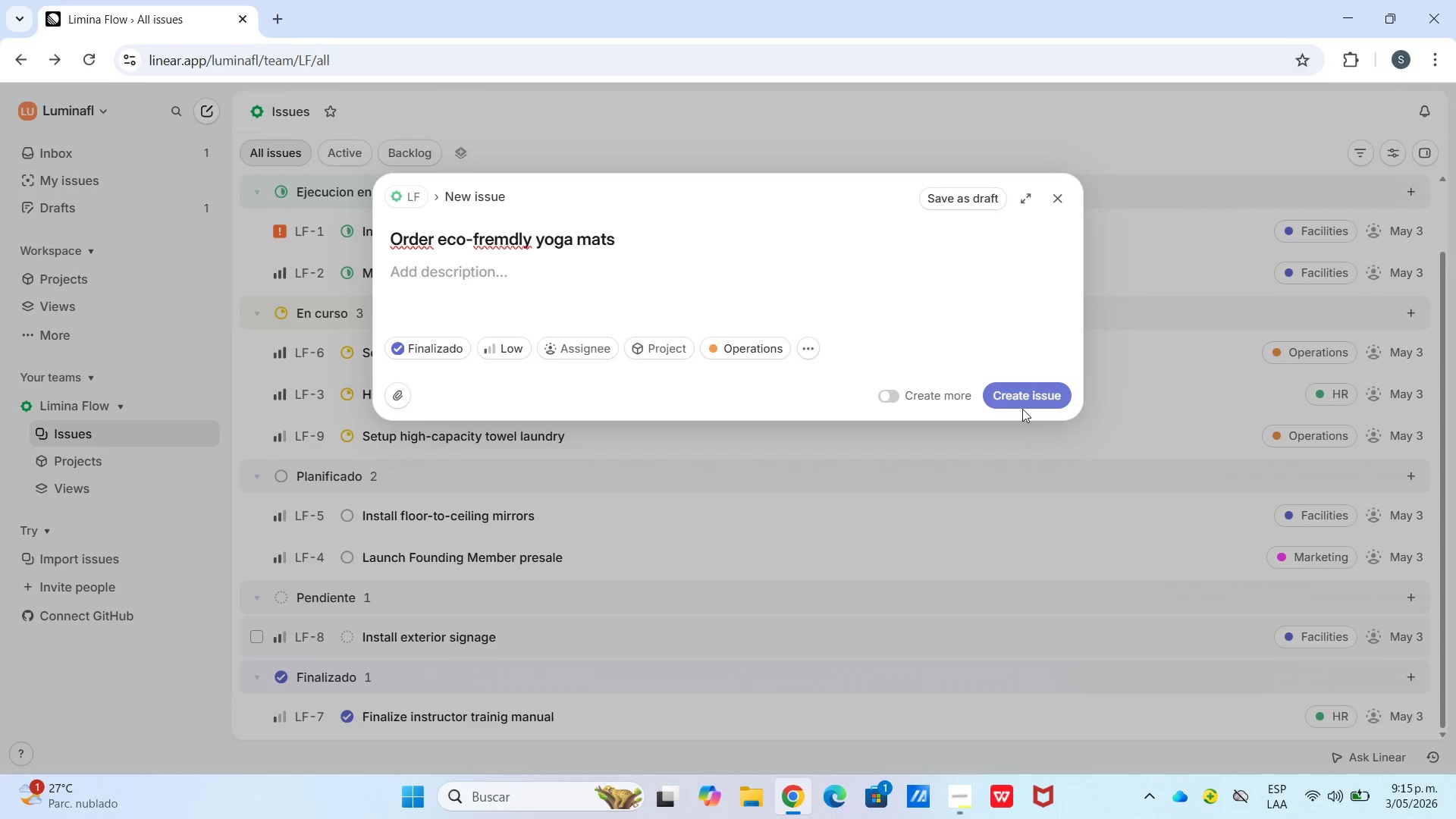 
left_click([1024, 408])
 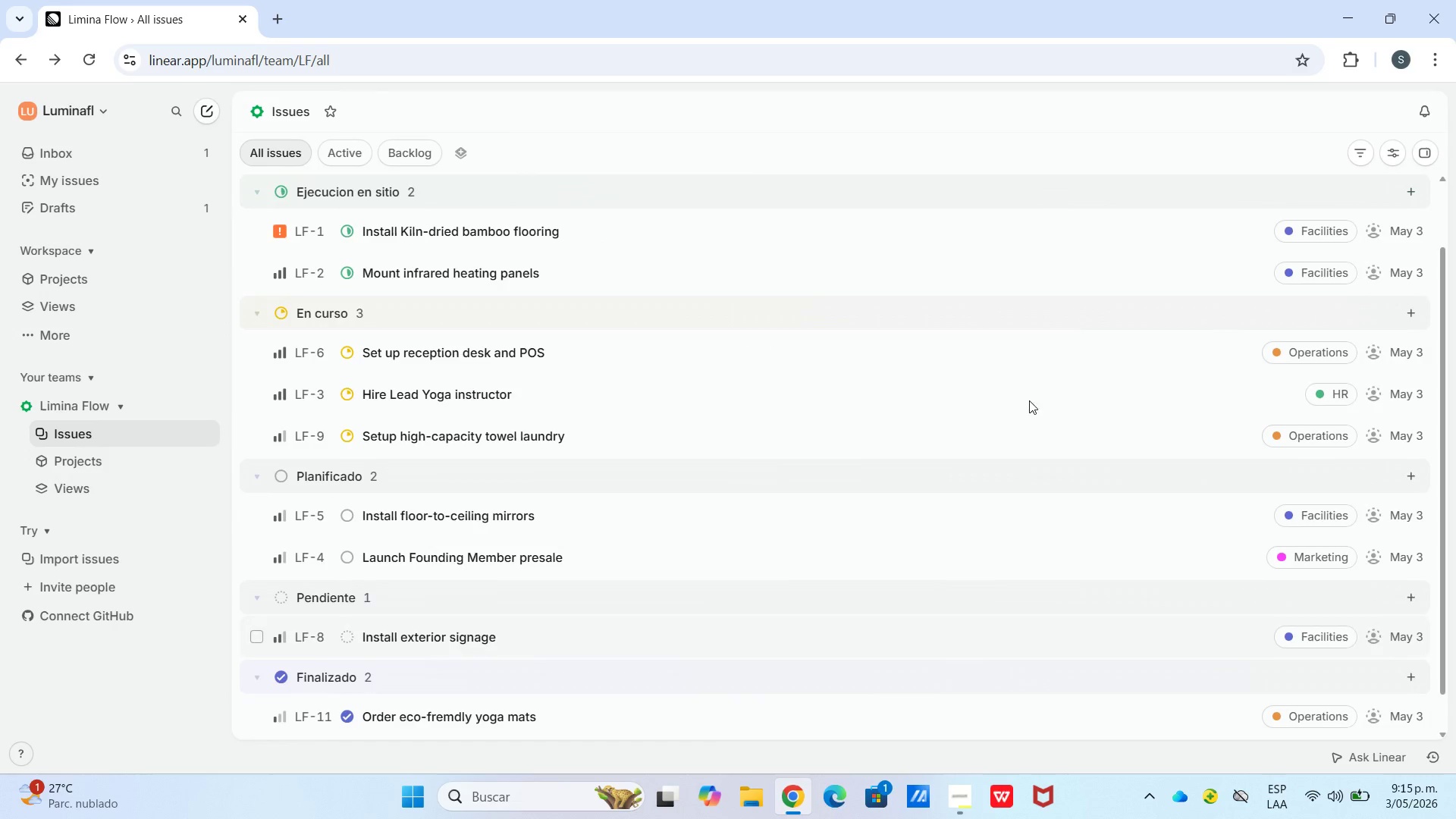 
type(cSecure han)
key(Backspace)
type(bility insurance)
 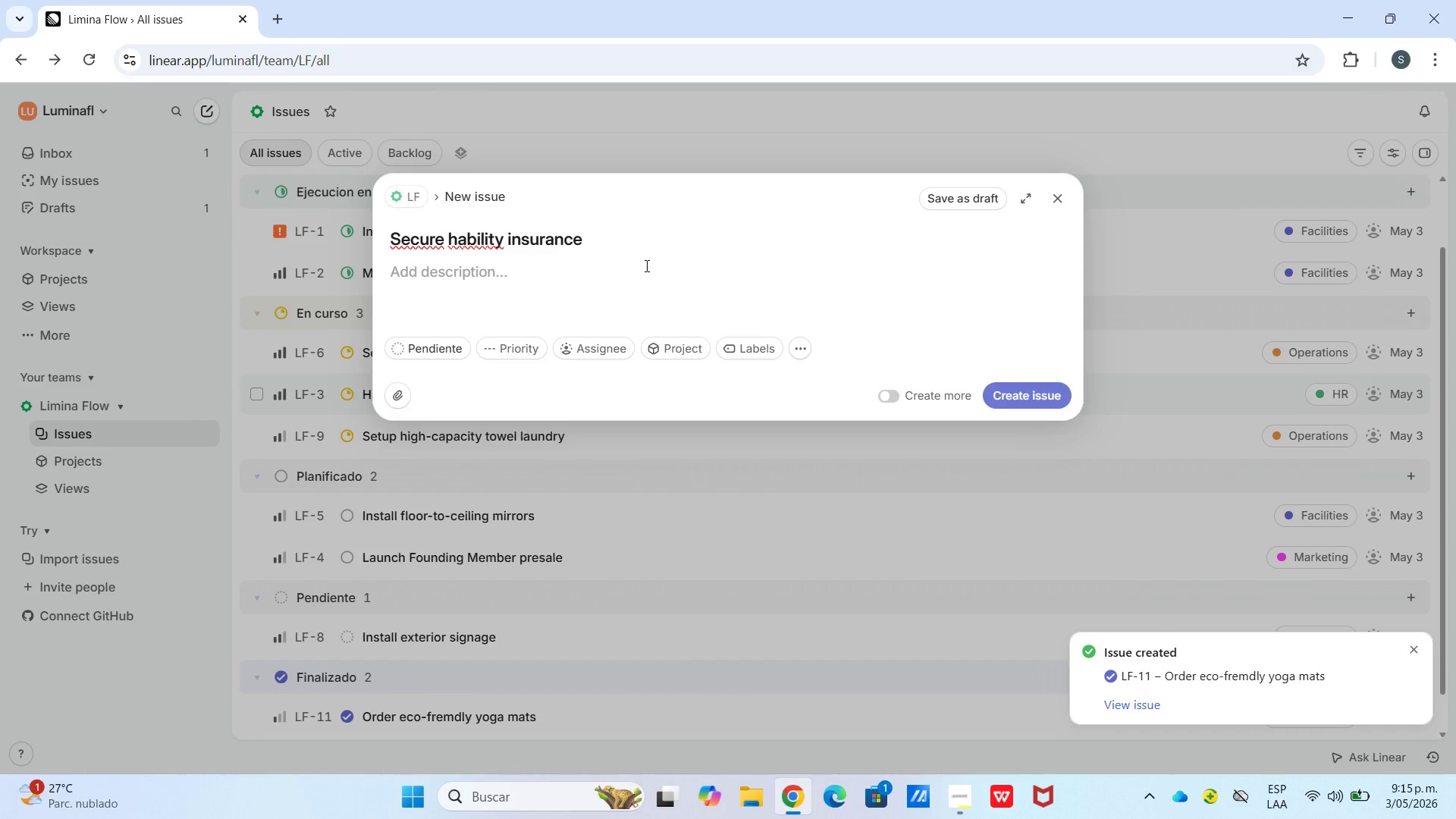 
left_click([736, 360])
 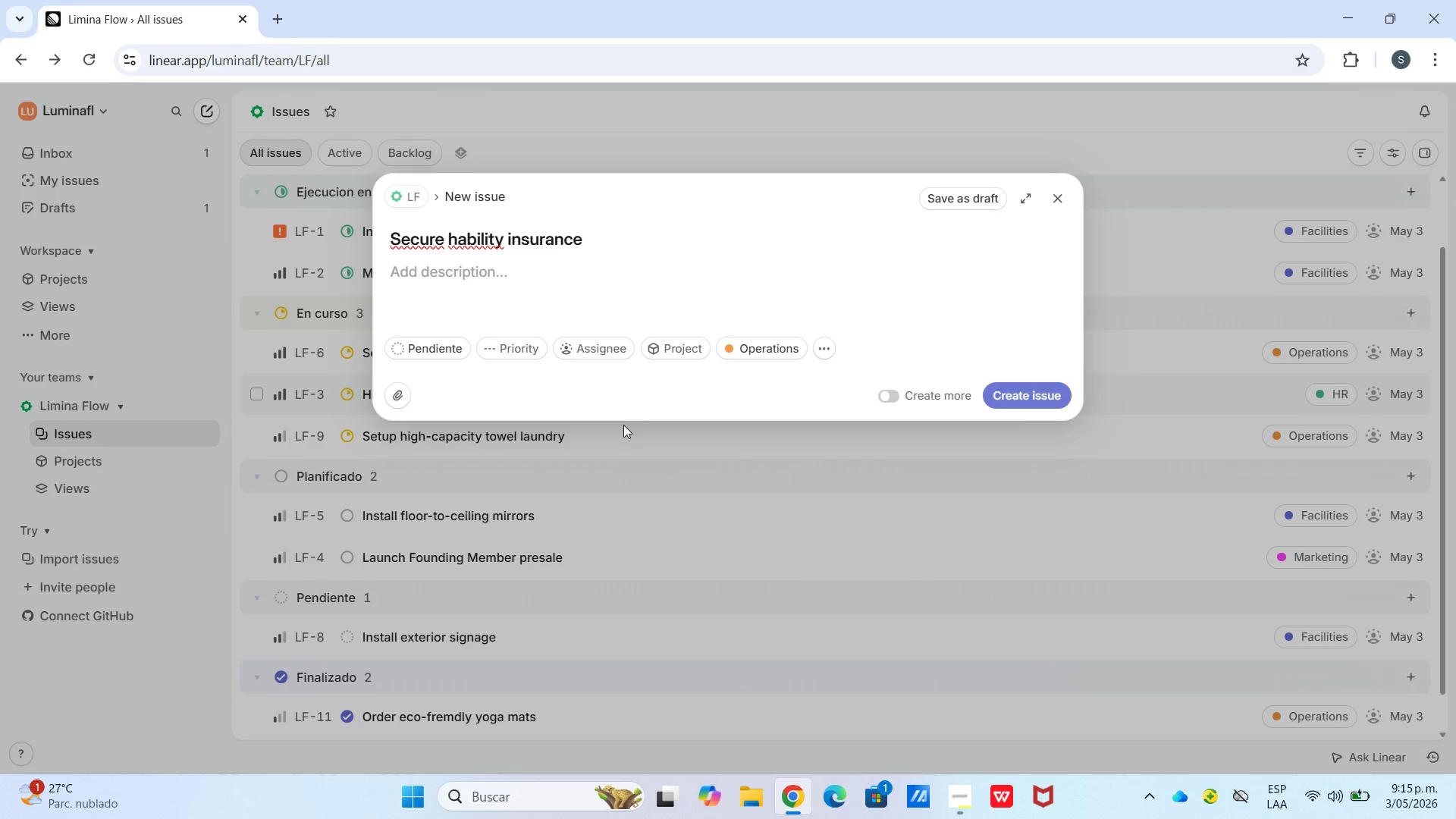 
left_click([523, 356])
 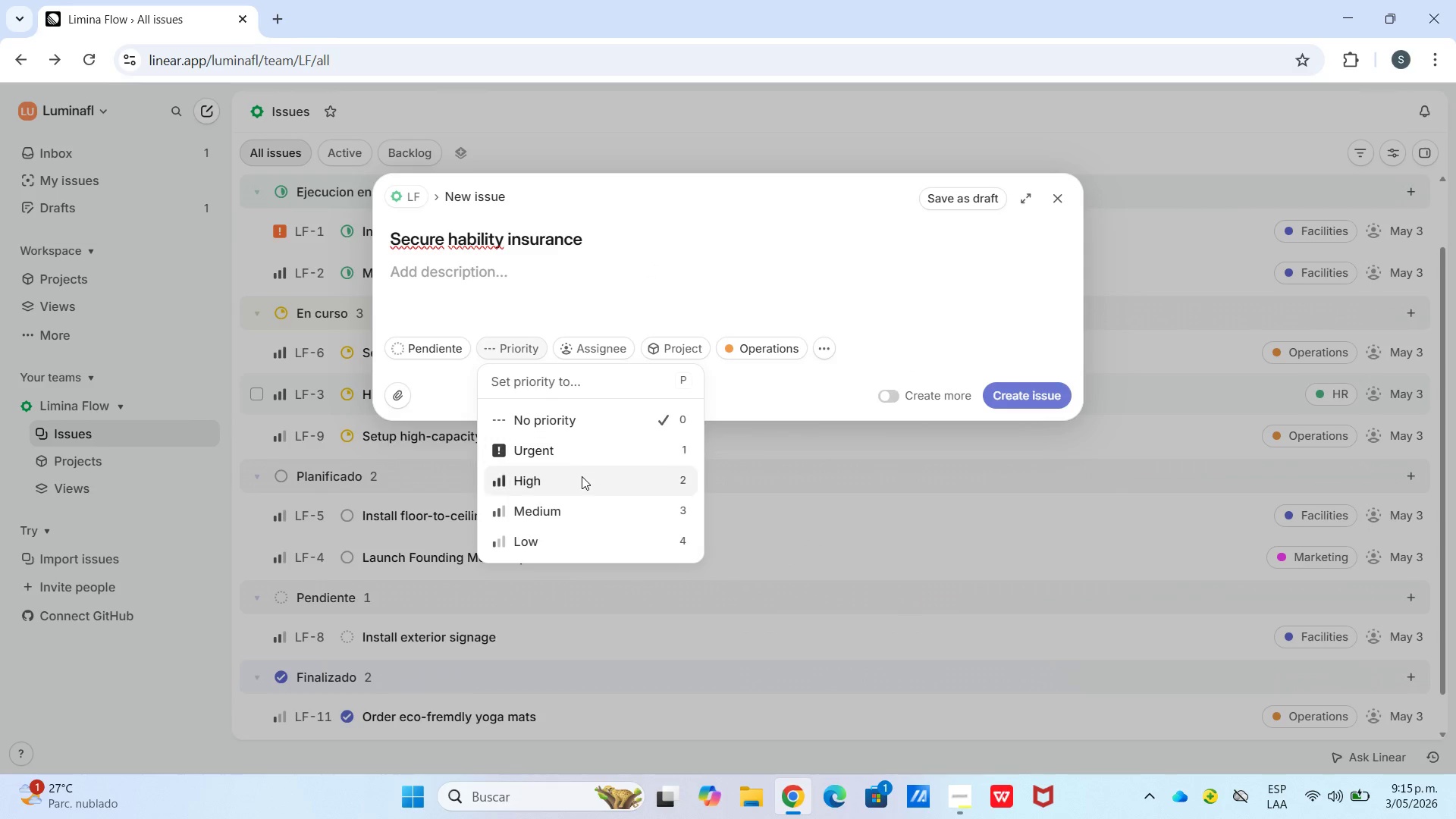 
left_click_drag(start_coordinate=[582, 480], to_coordinate=[554, 464])
 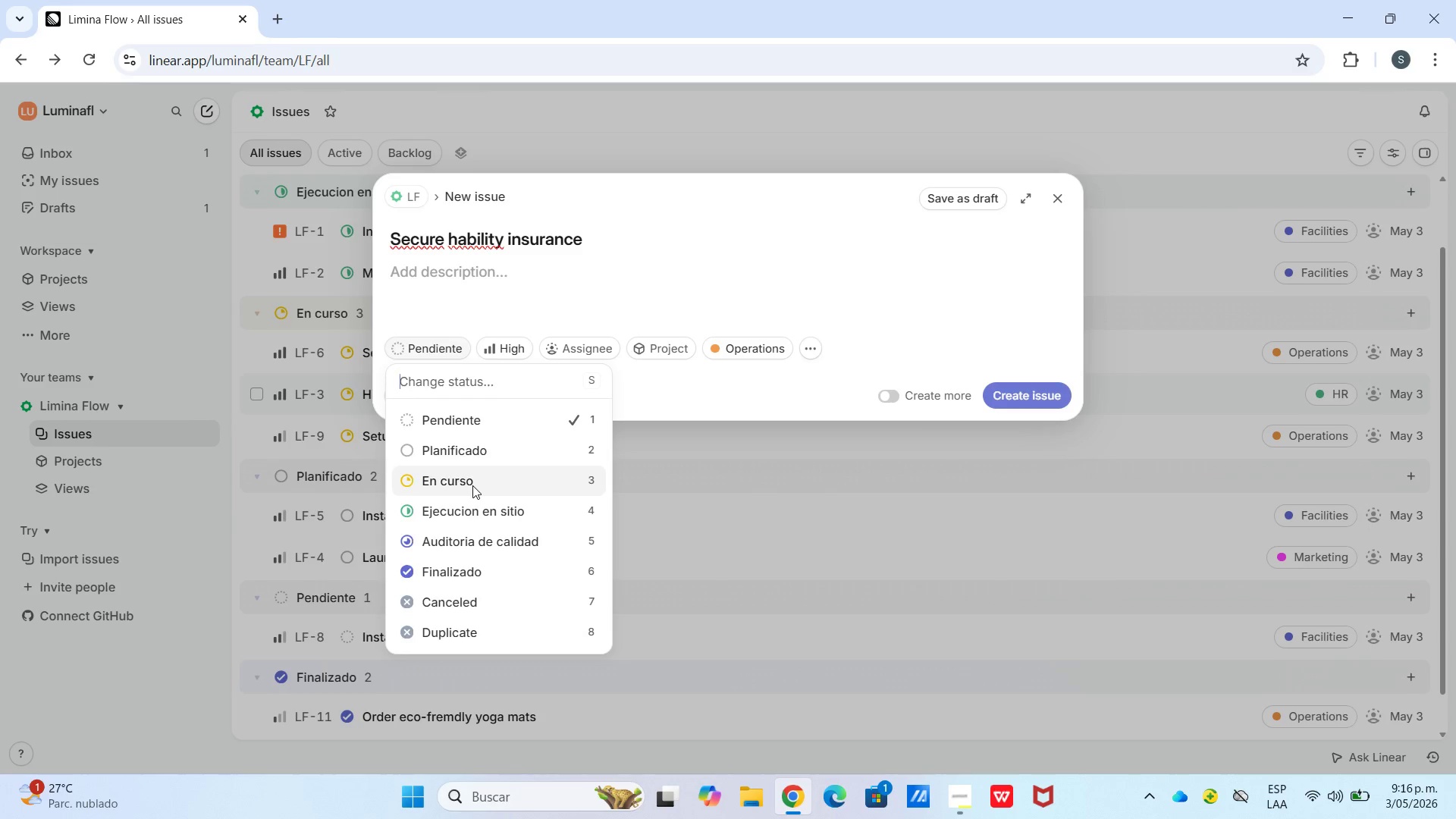 
wait(5.73)
 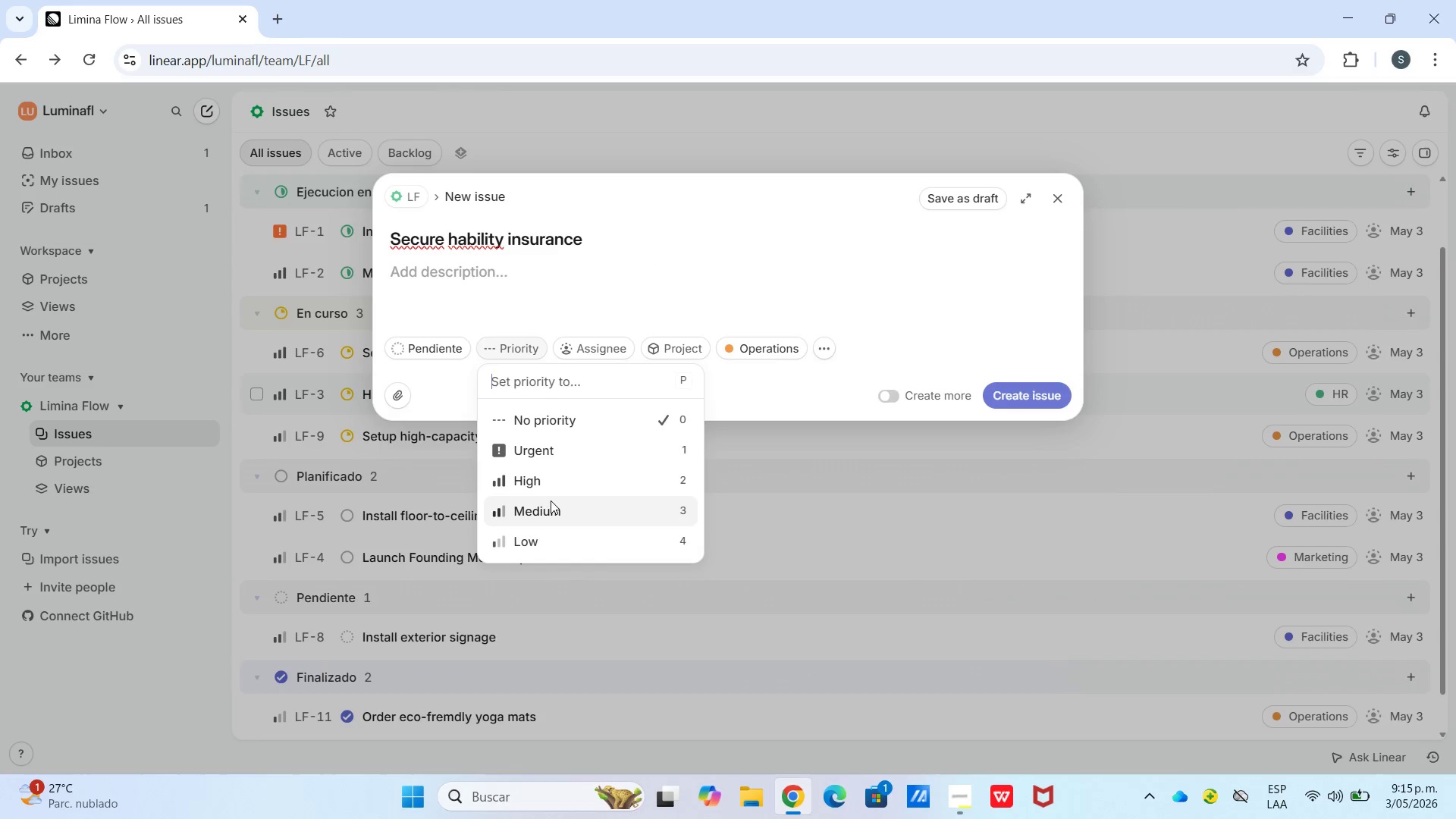 
key(C)
 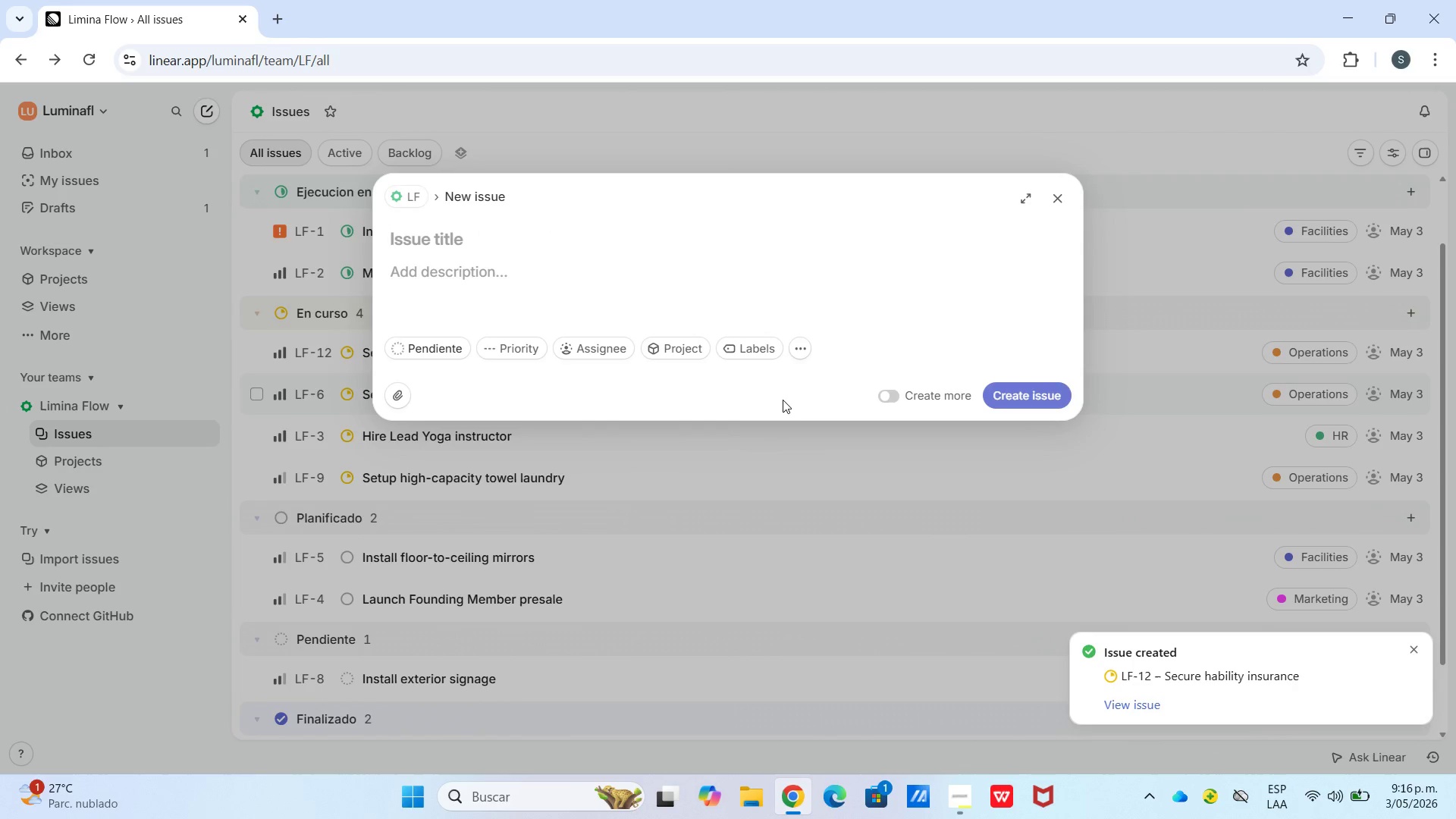 
type(Configure studio sound system)
 